 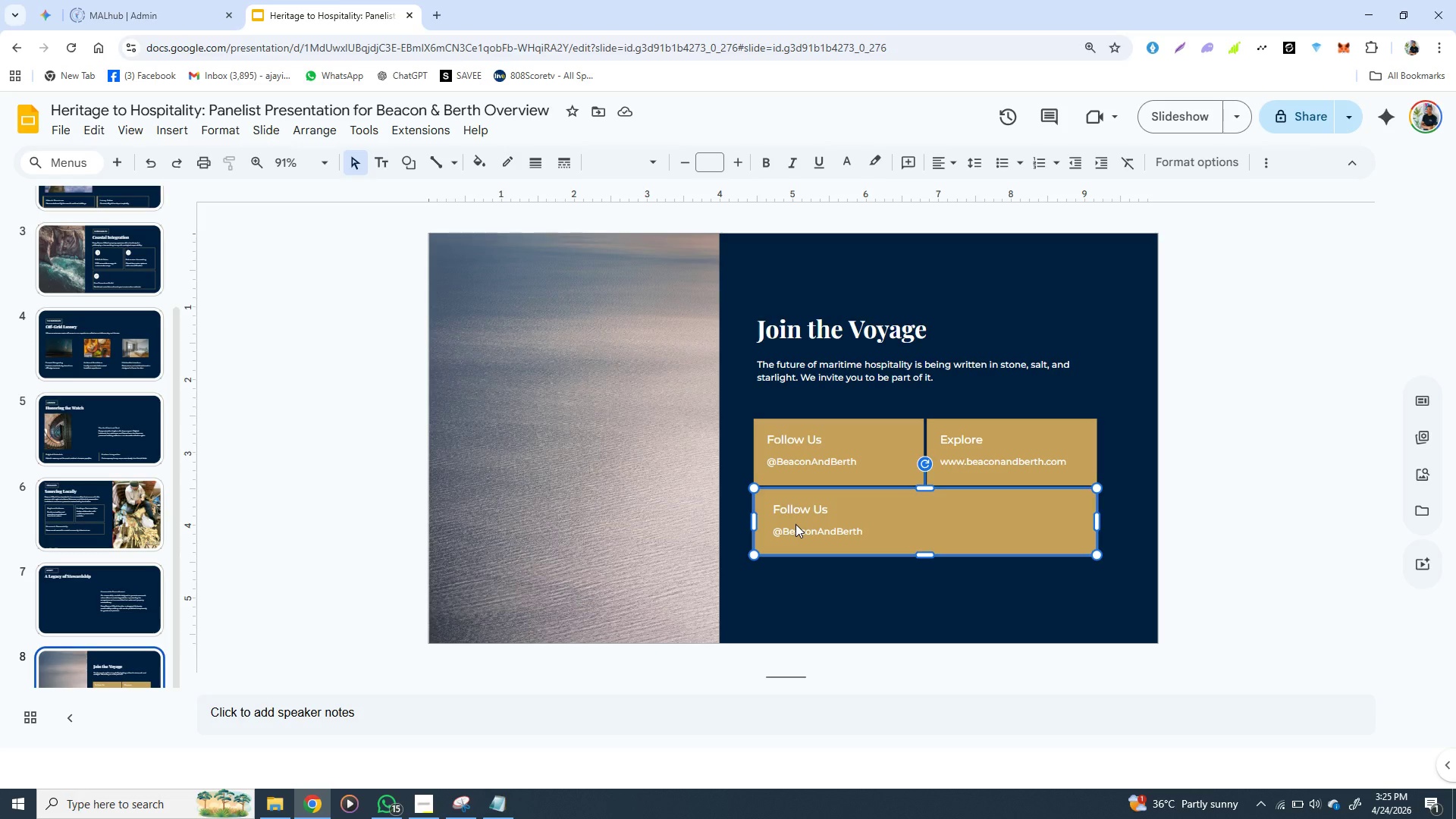 
left_click([822, 438])
 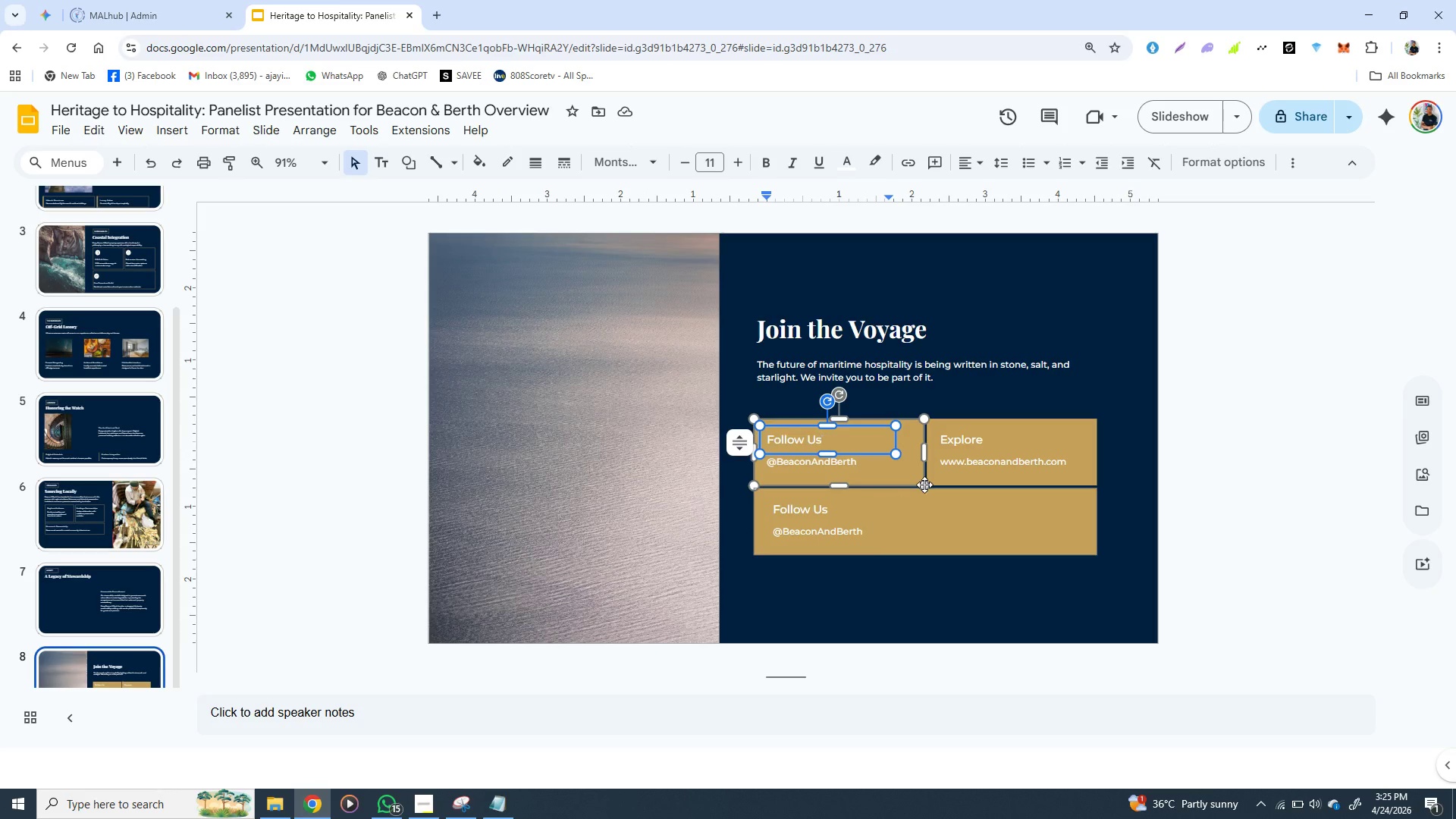 
double_click([967, 460])
 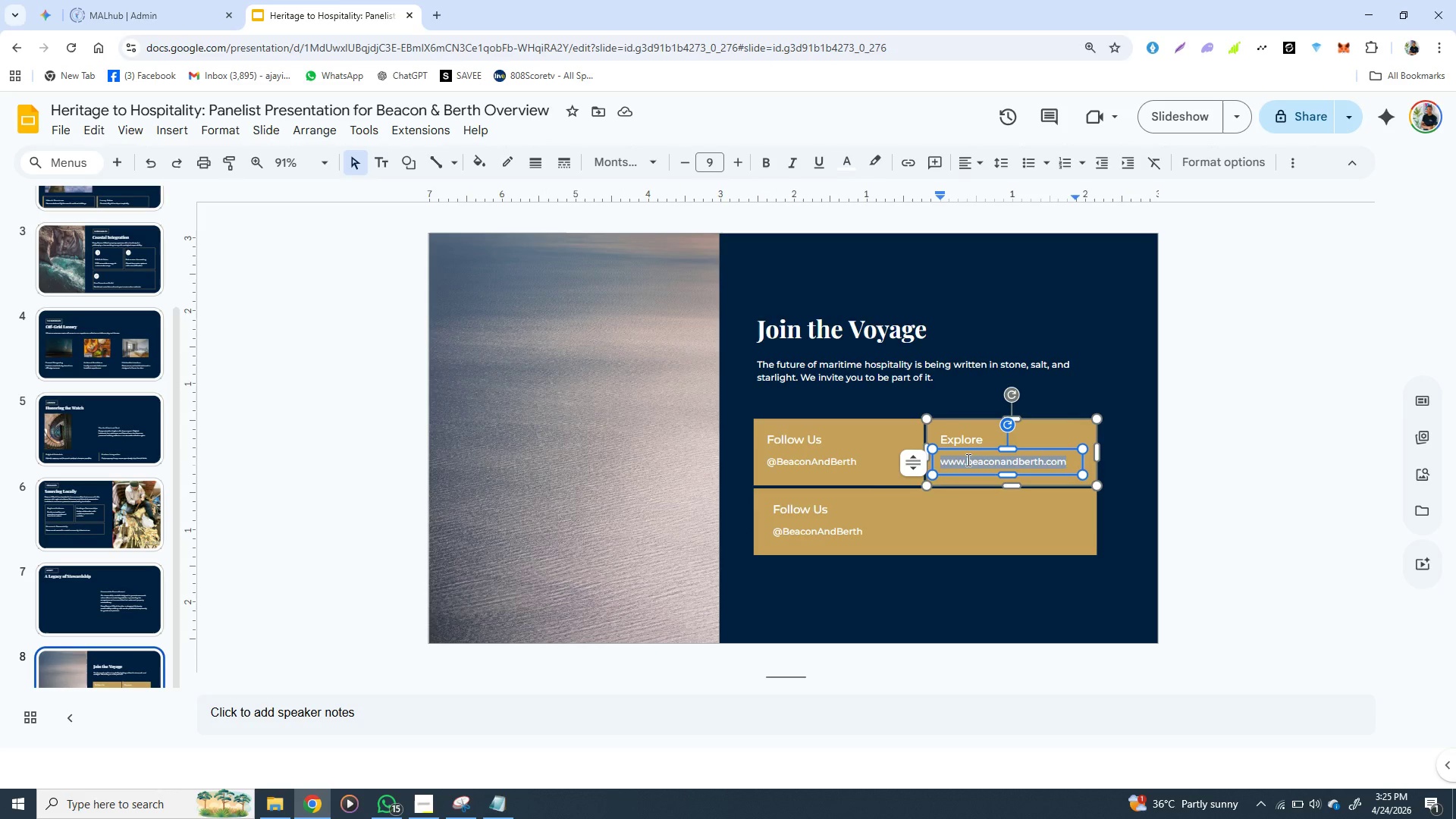 
triple_click([967, 460])
 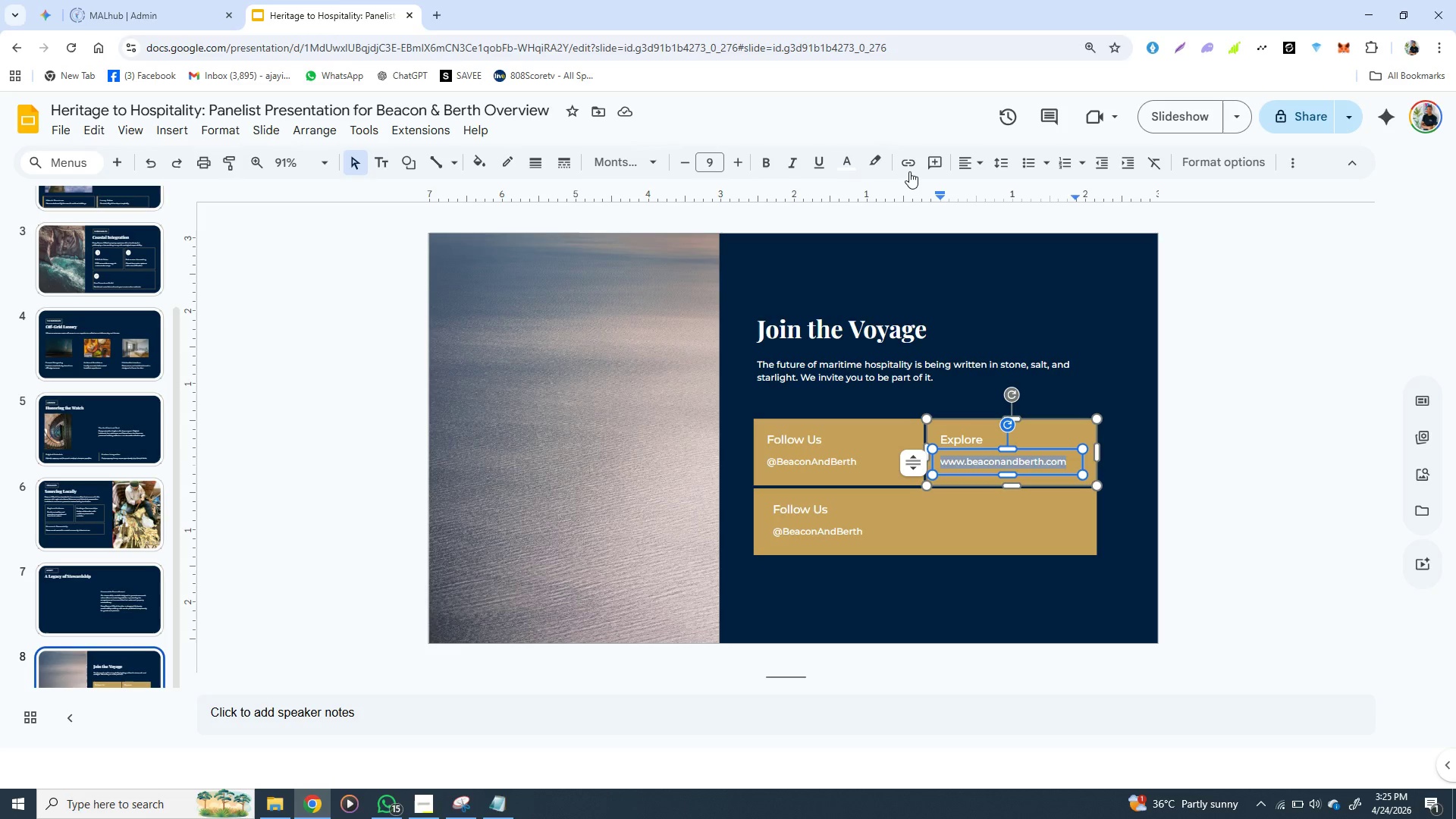 
left_click([909, 167])
 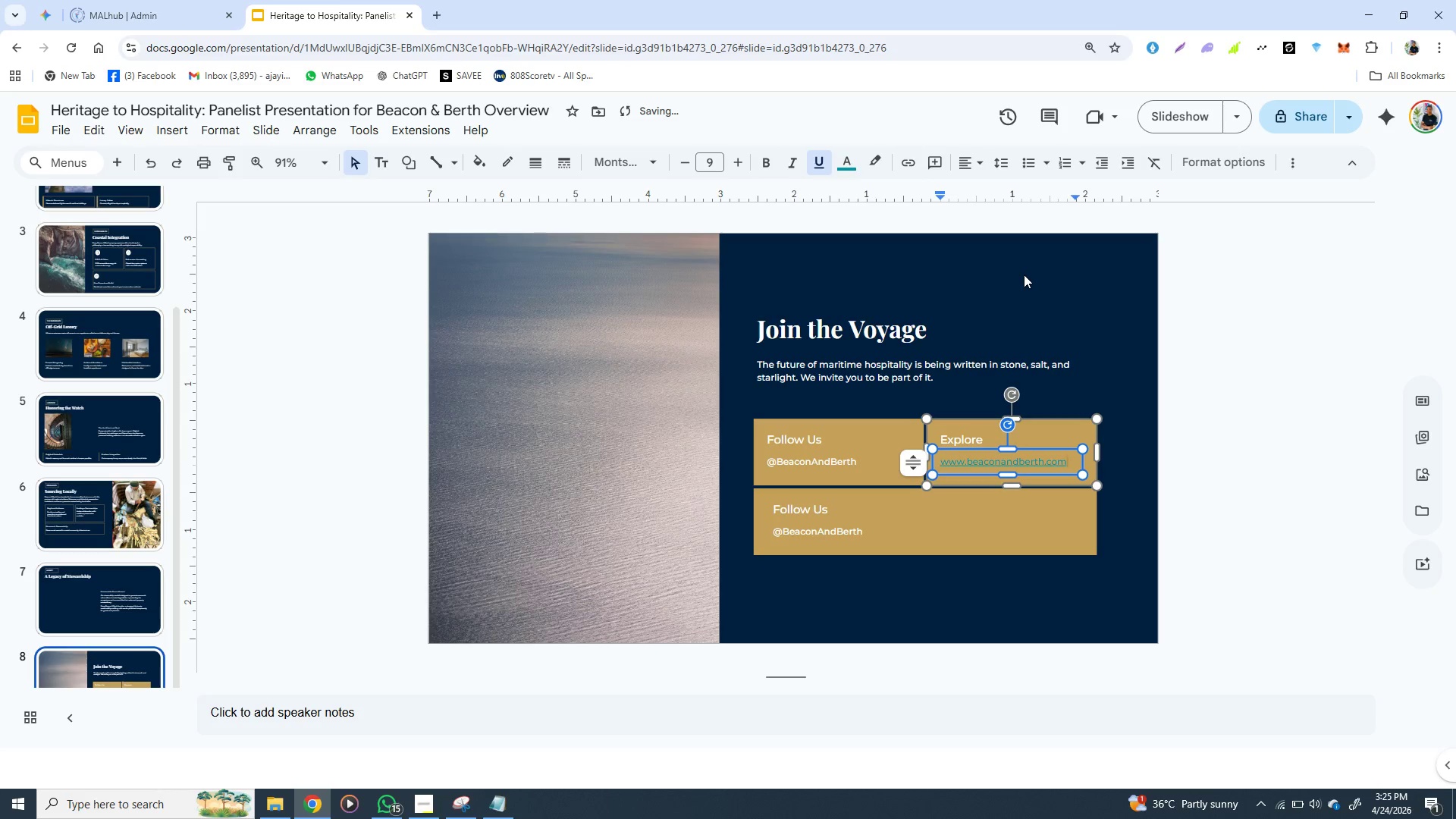 
left_click([1024, 275])
 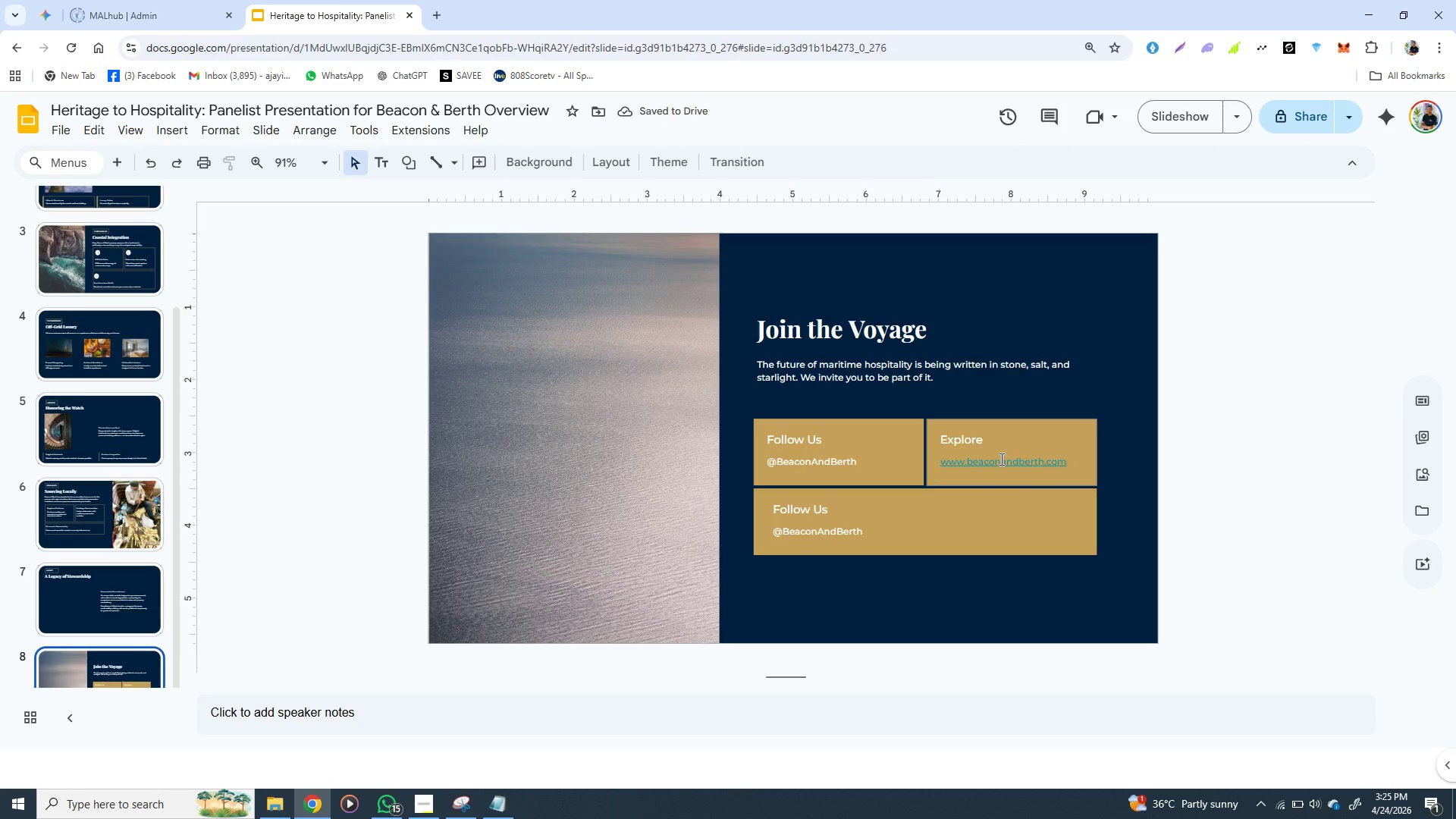 
double_click([1000, 459])
 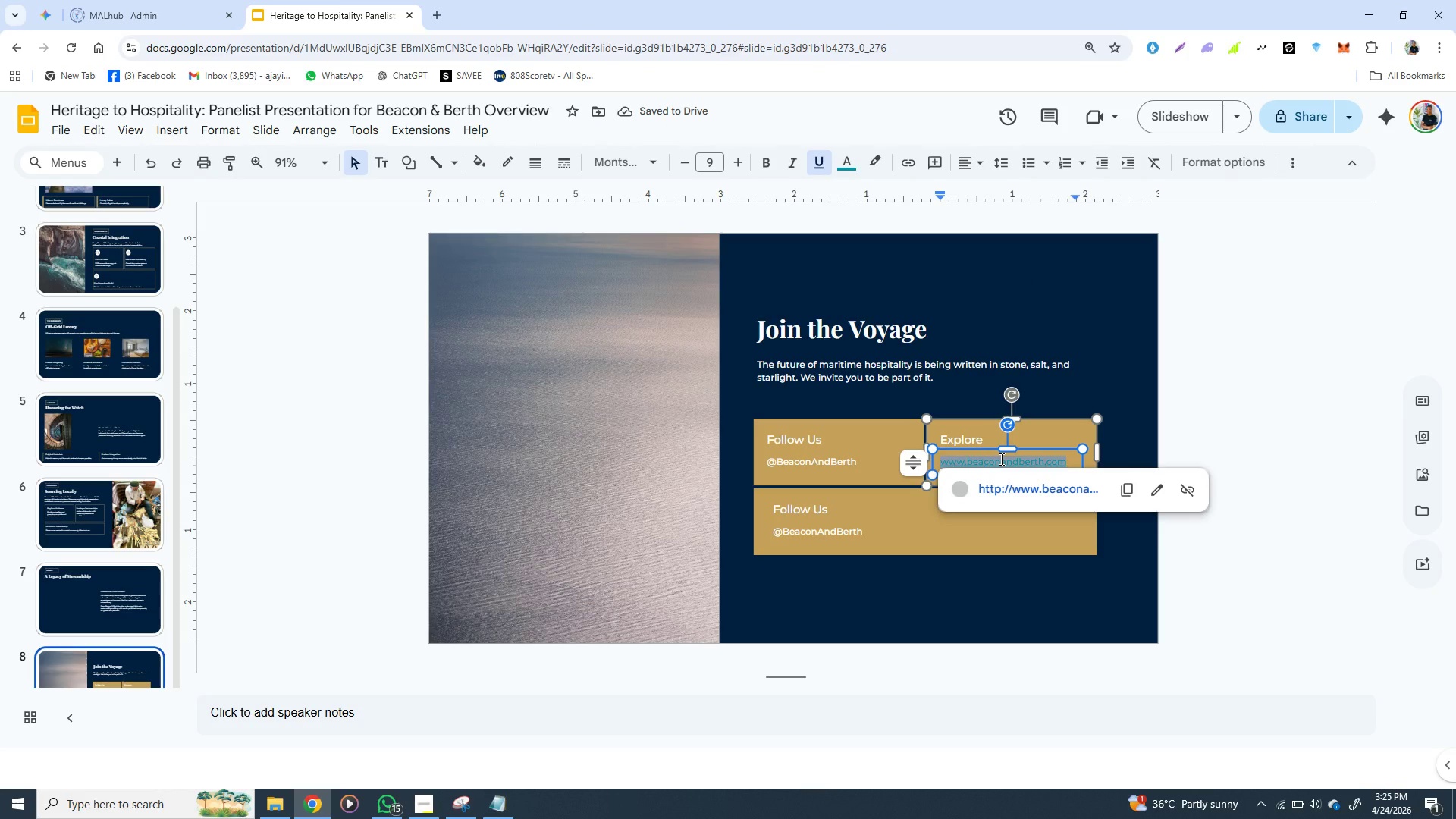 
triple_click([1000, 459])
 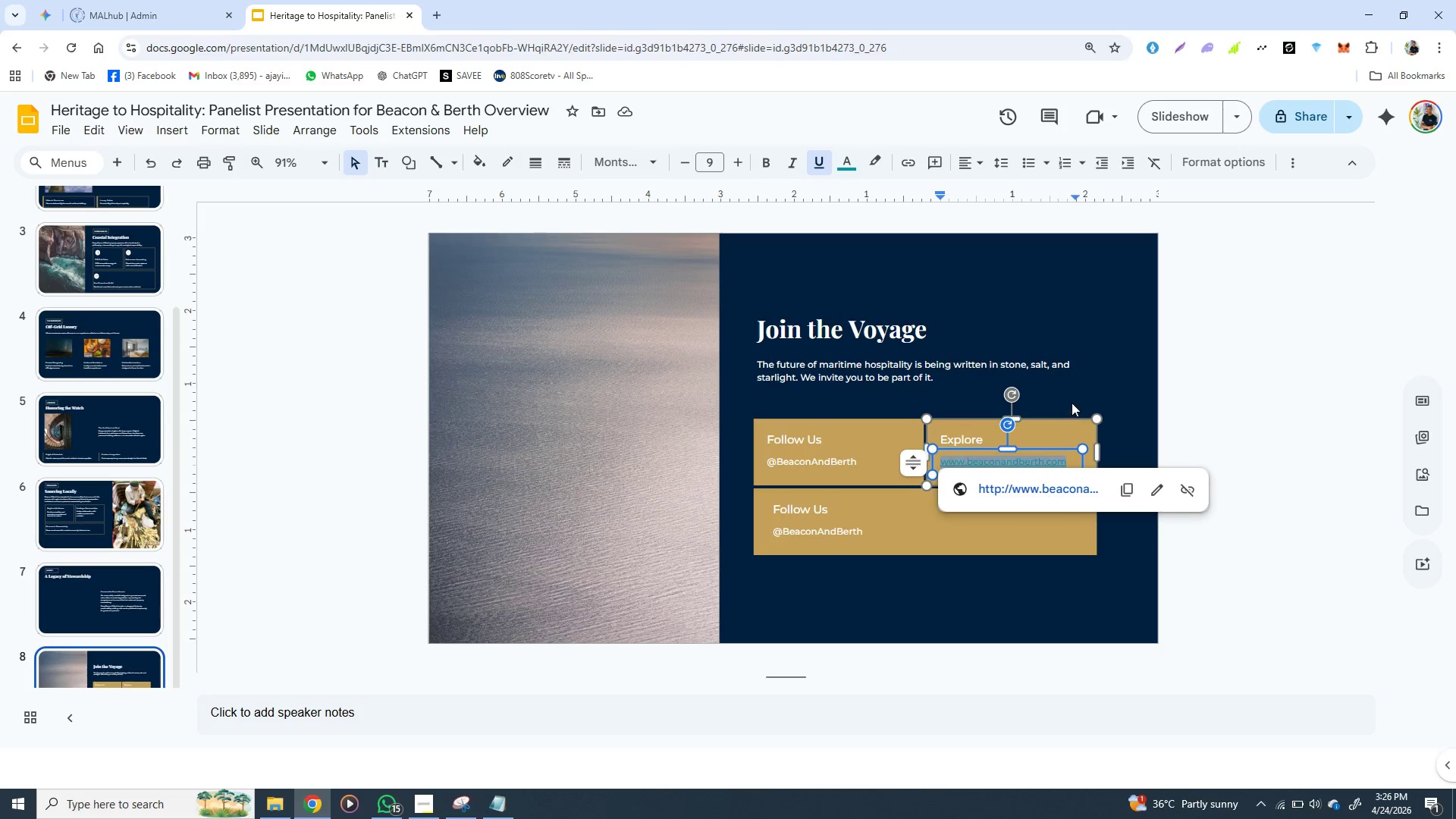 
wait(7.64)
 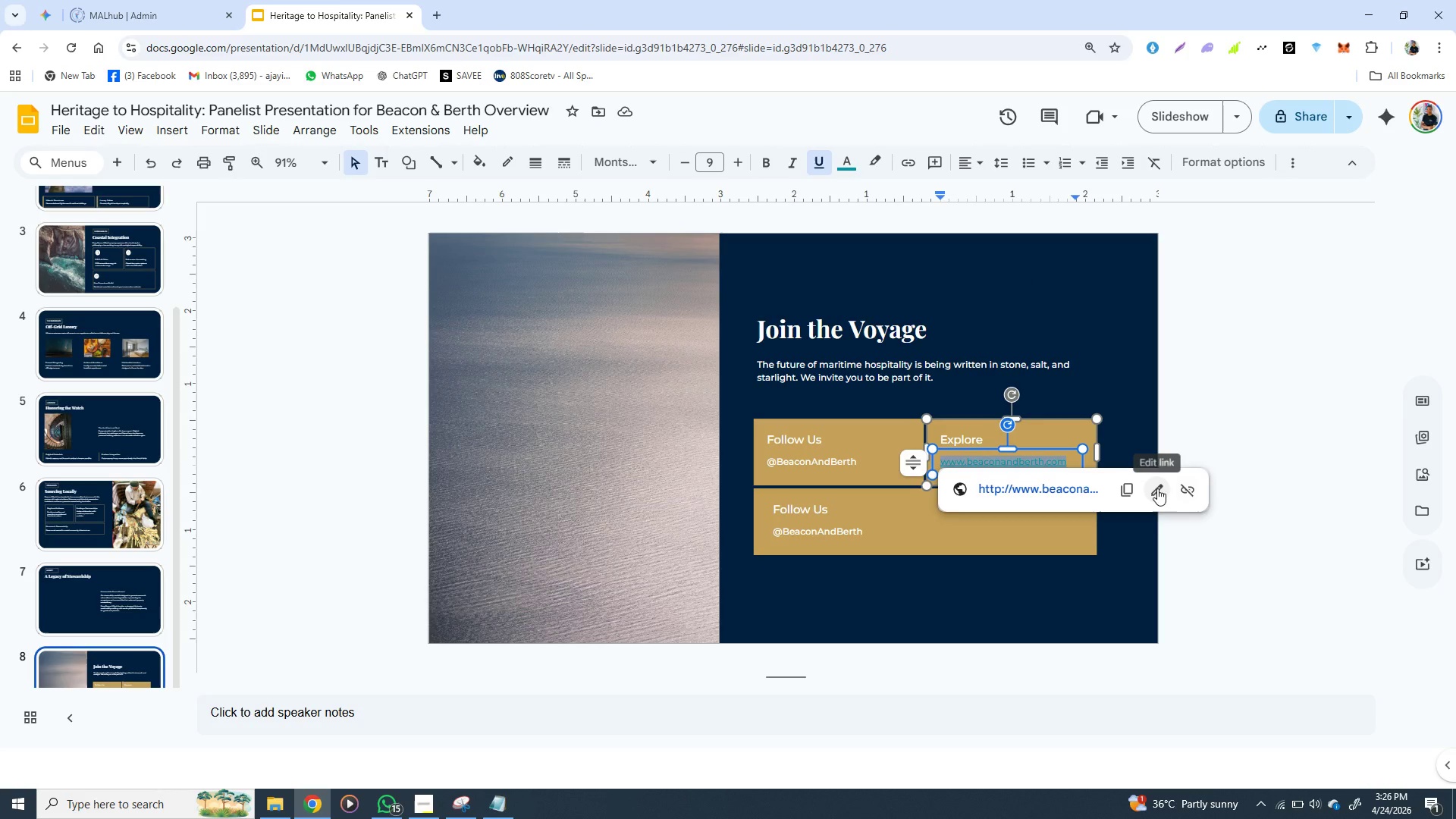 
left_click([1130, 383])
 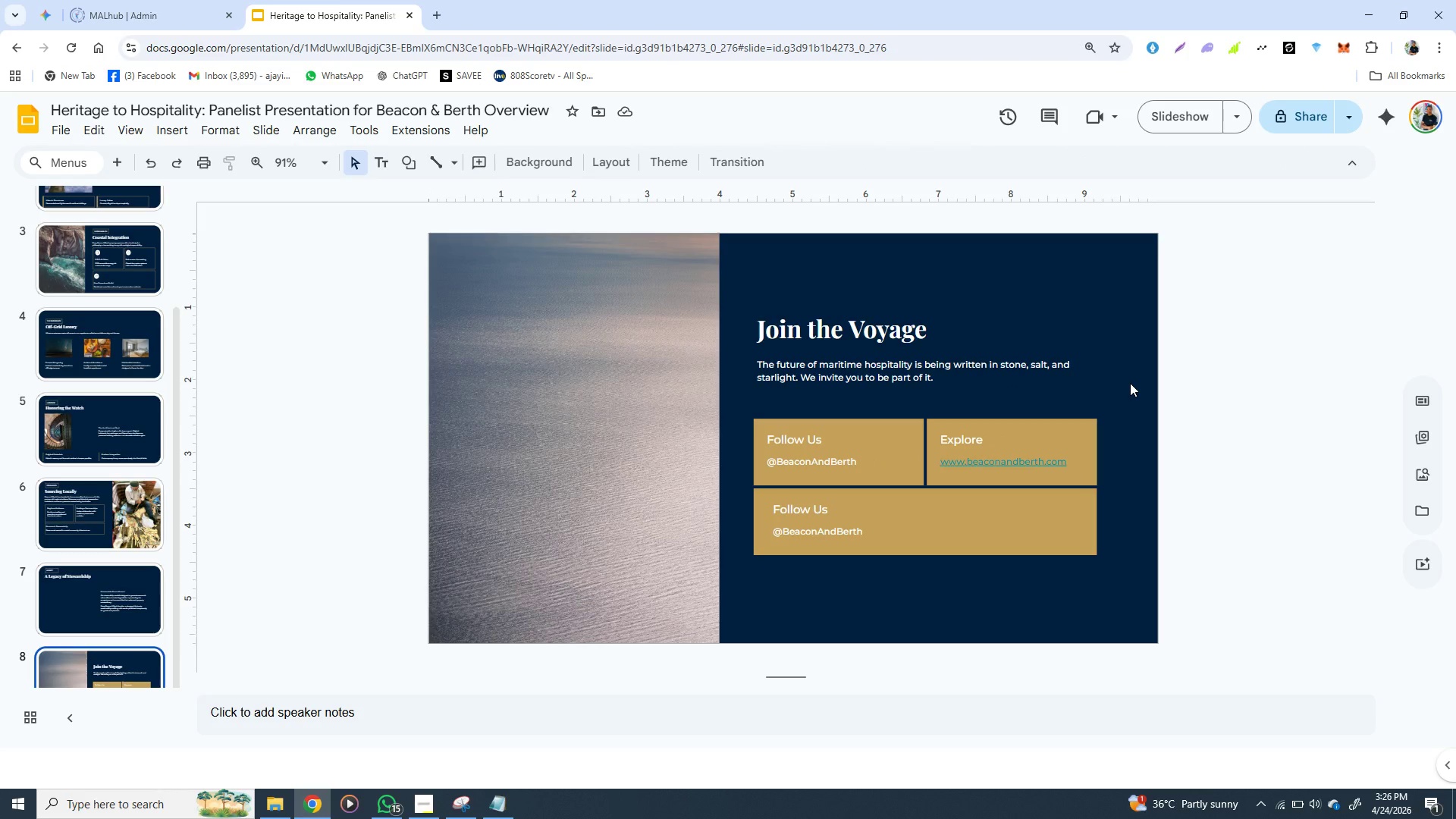 
wait(12.12)
 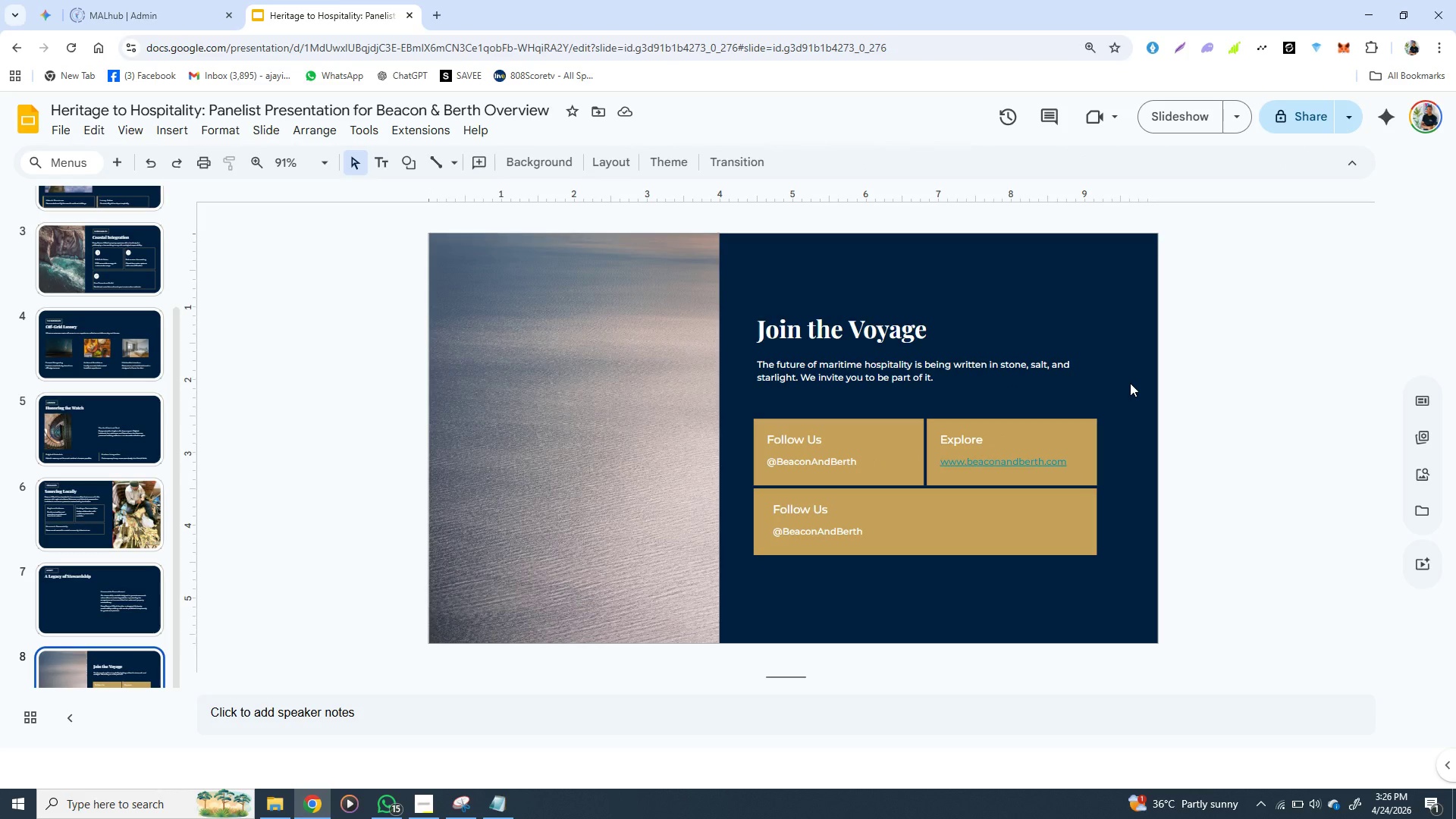 
left_click([508, 802])
 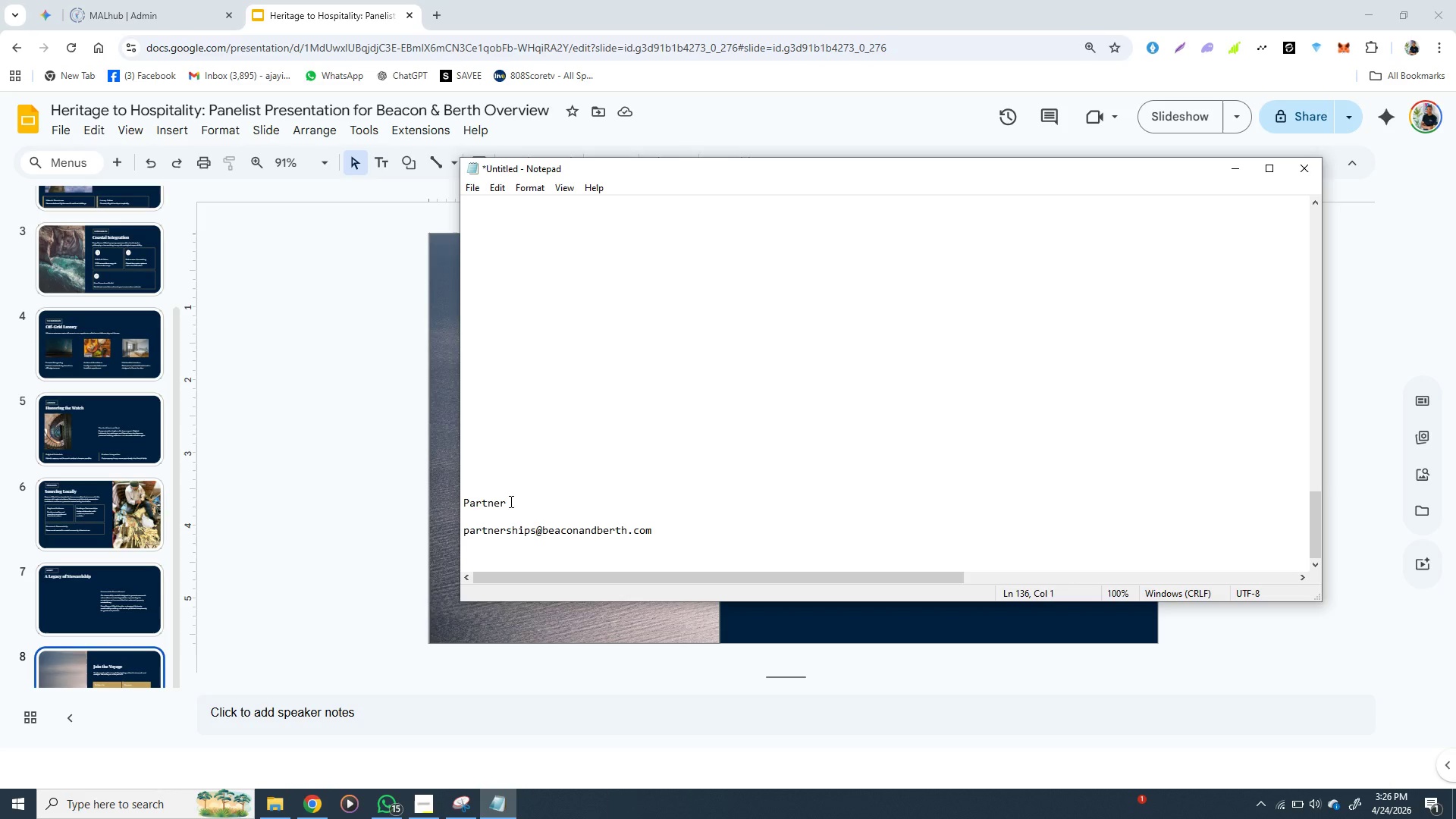 
left_click_drag(start_coordinate=[510, 501], to_coordinate=[453, 501])
 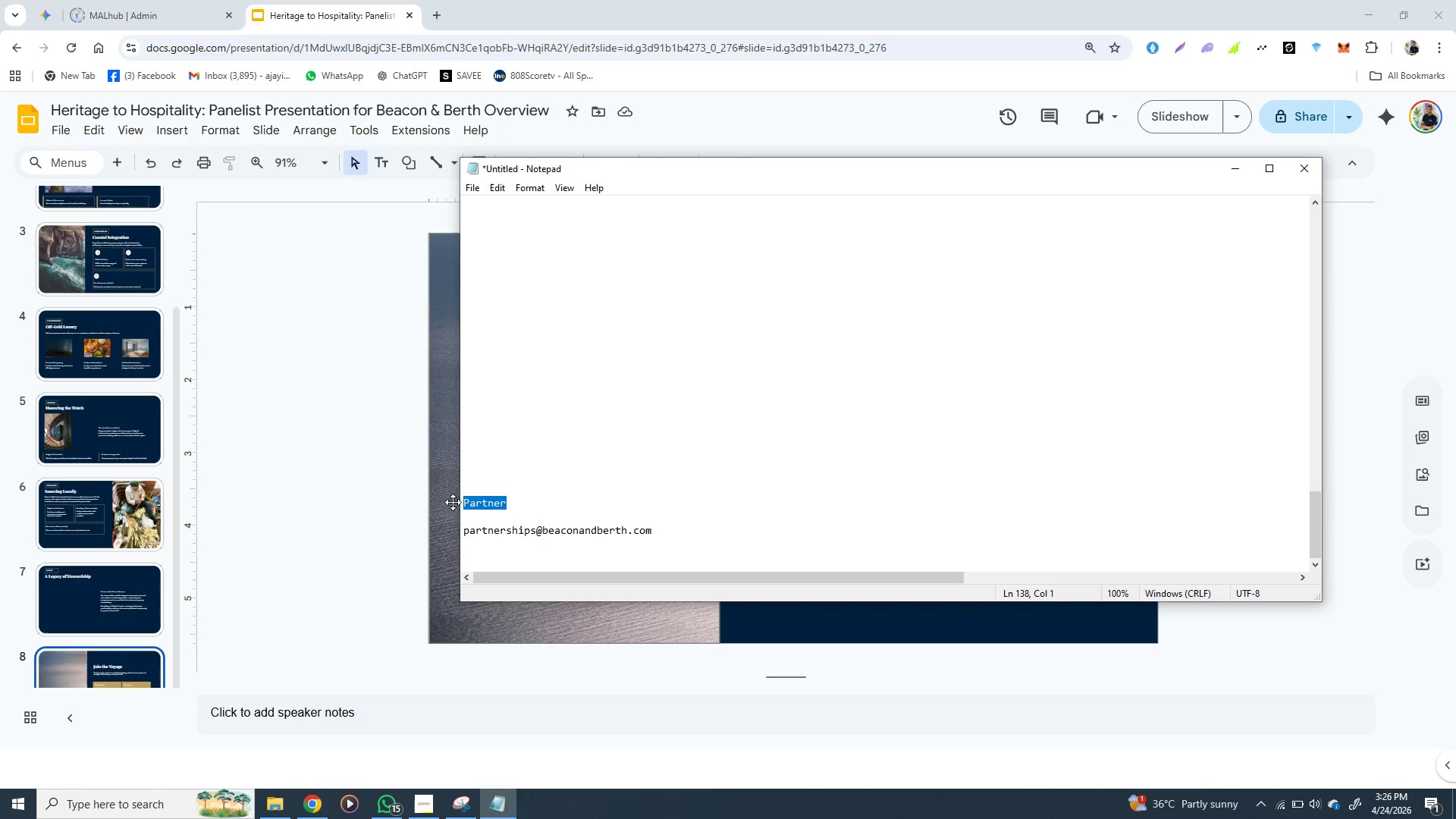 
key(Control+X)
 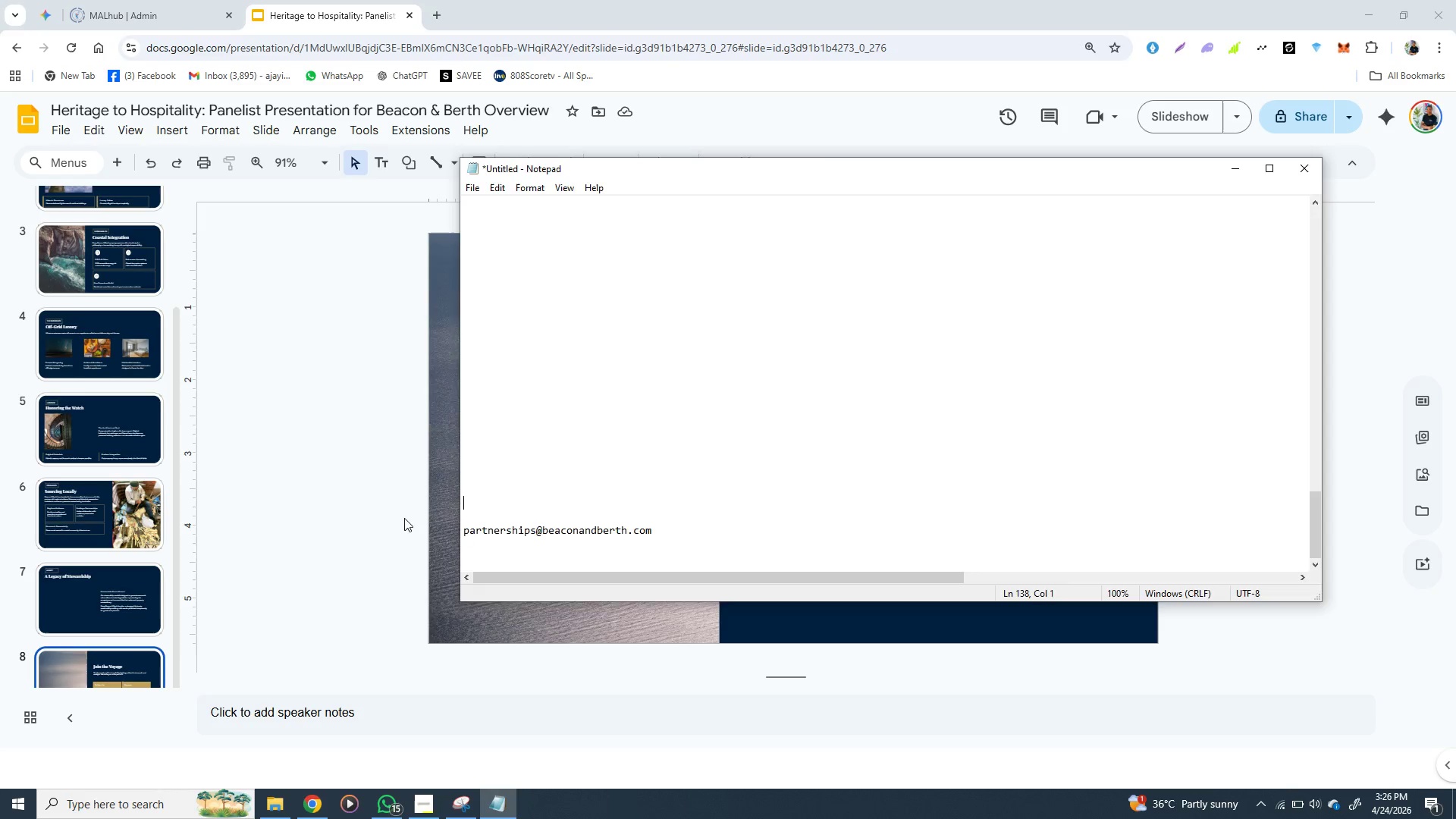 
left_click([404, 518])
 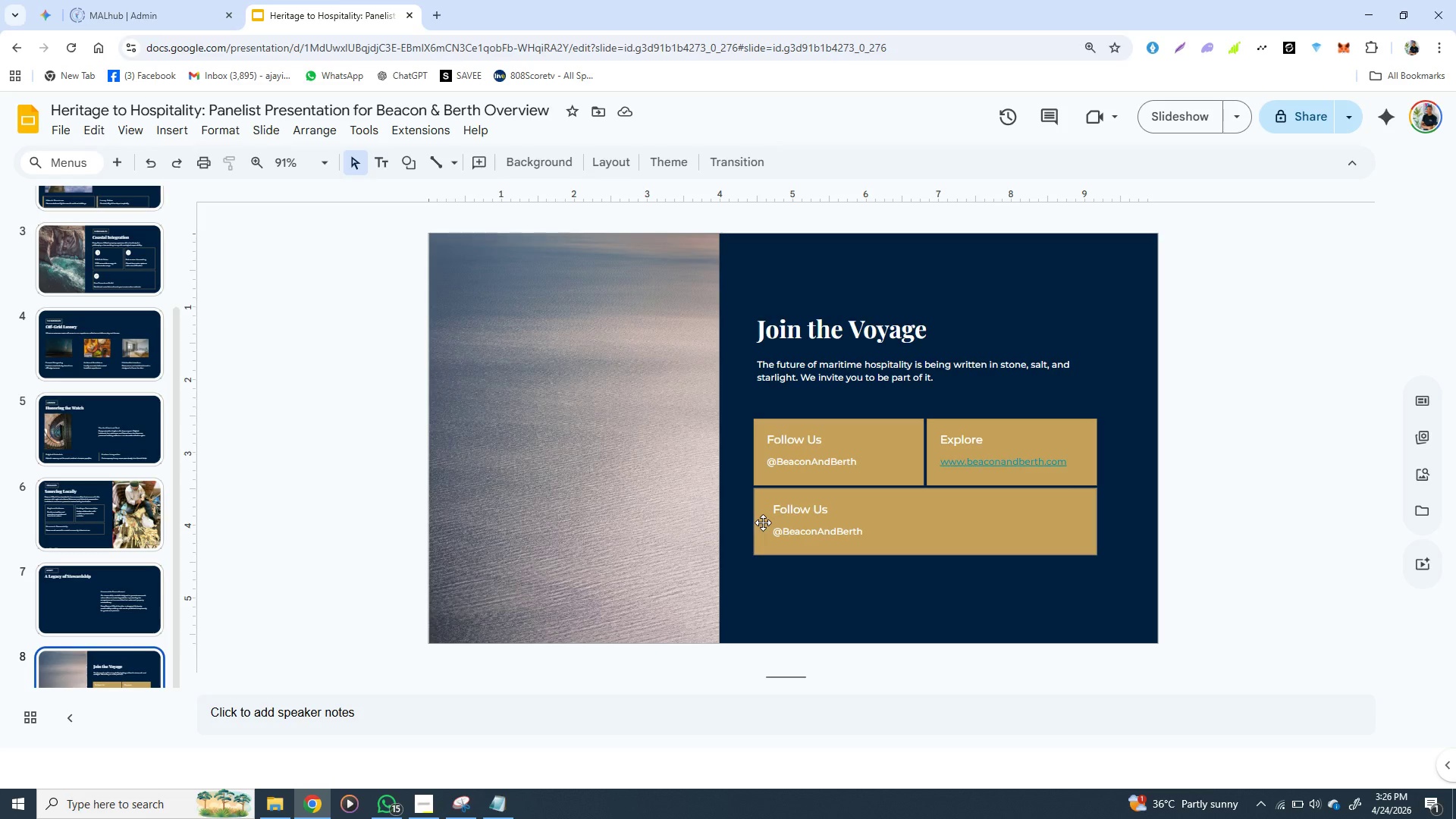 
wait(30.77)
 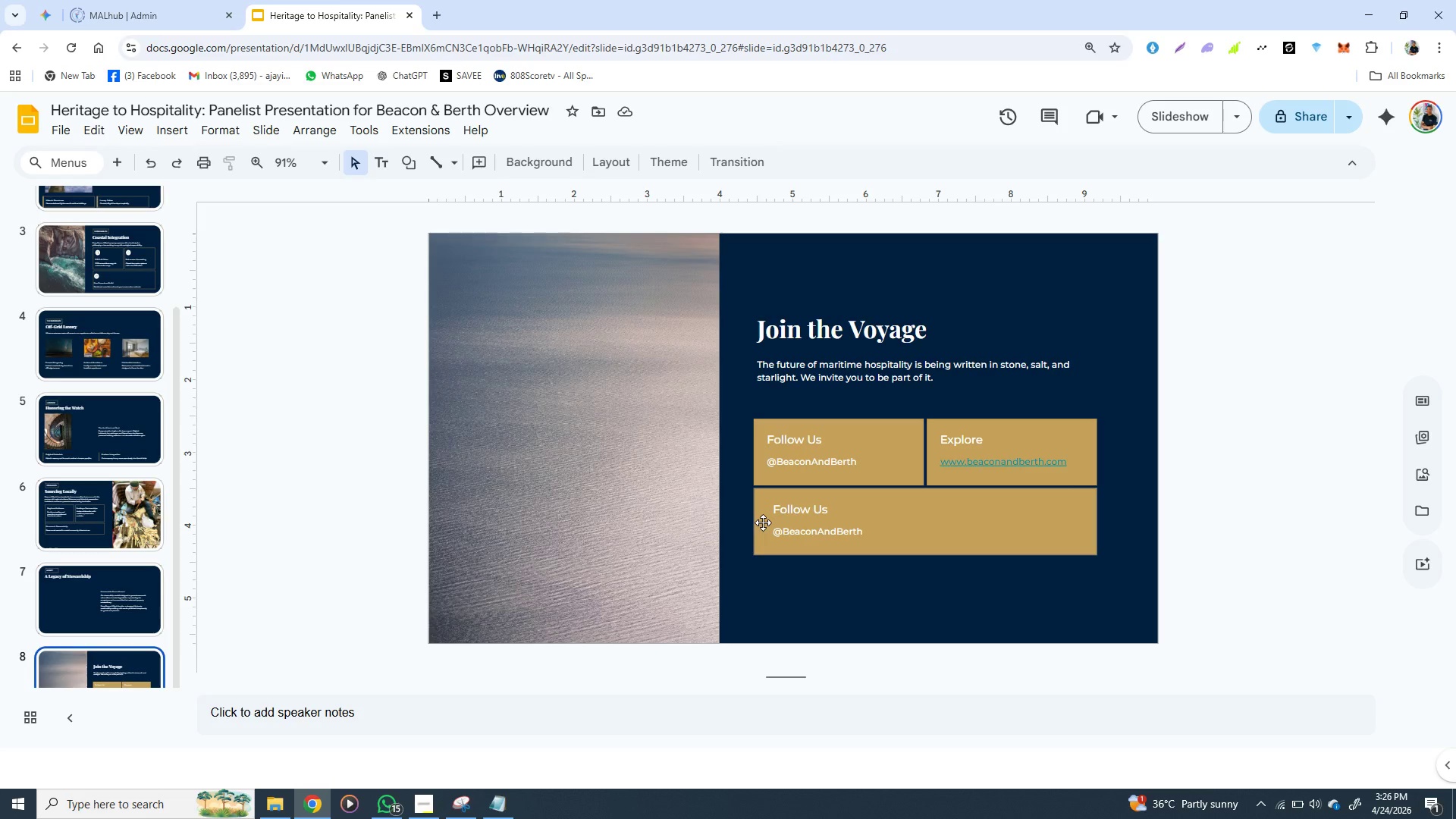 
left_click([828, 466])
 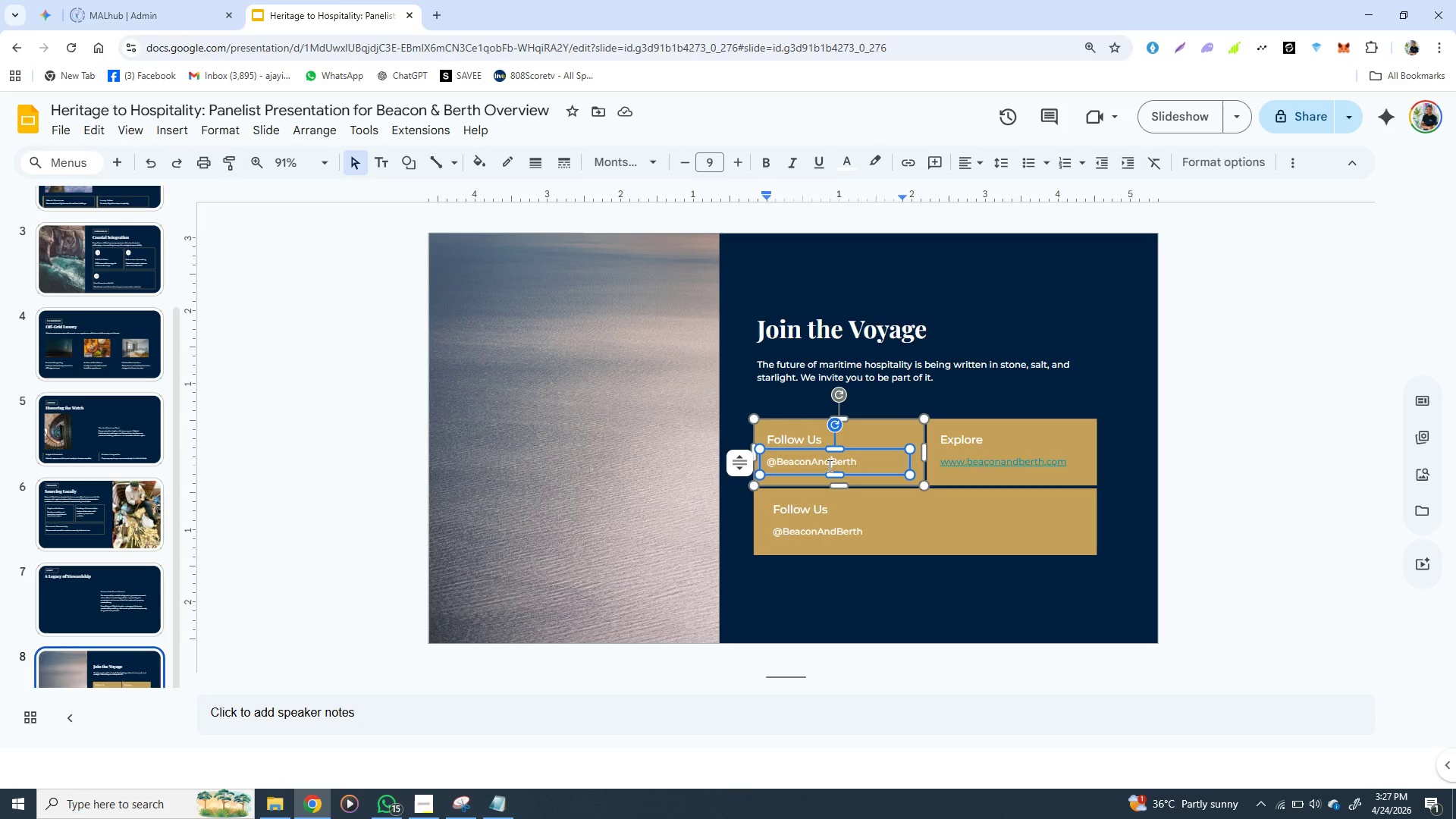 
wait(10.33)
 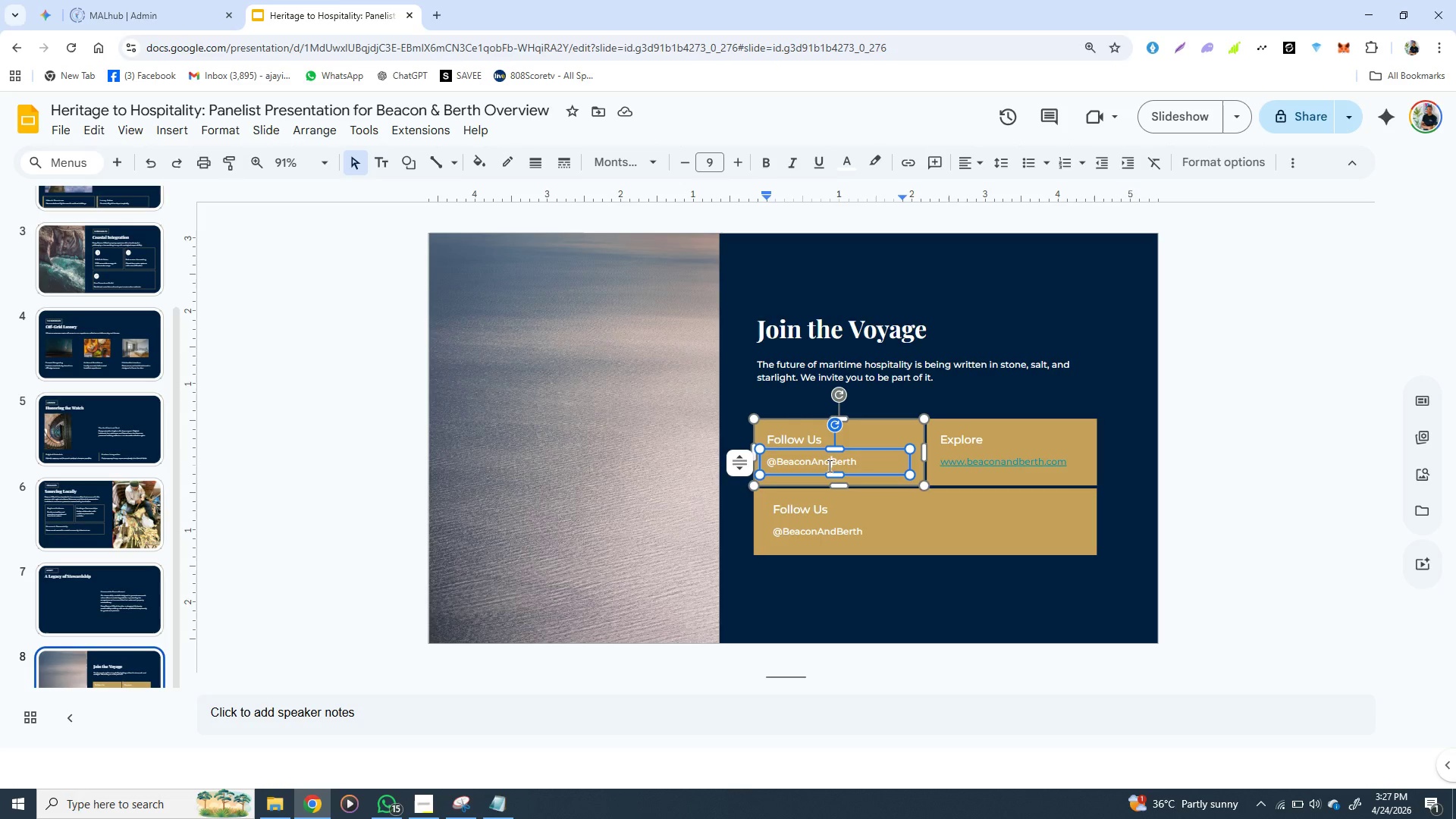 
left_click([805, 513])
 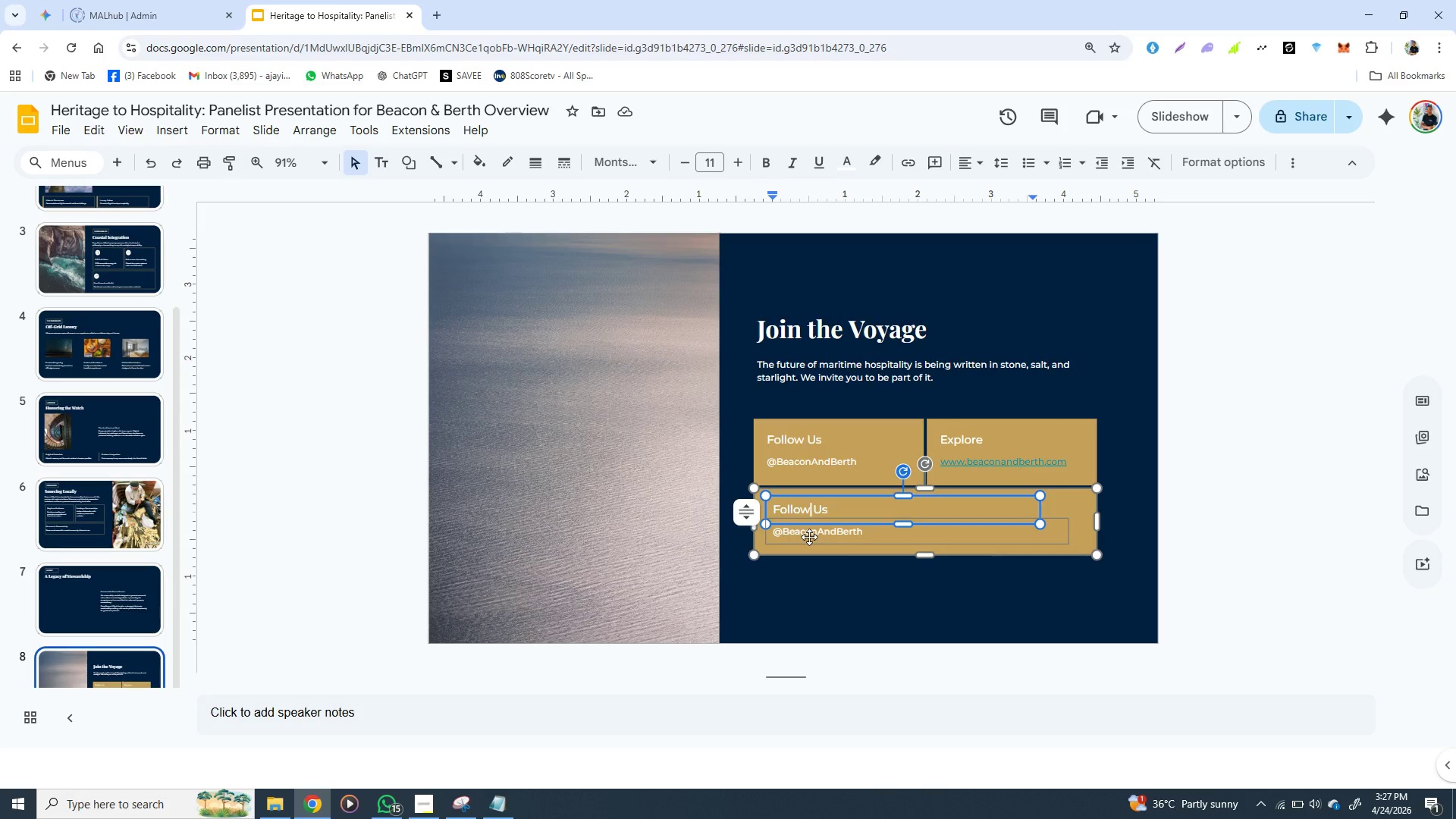 
left_click([809, 537])
 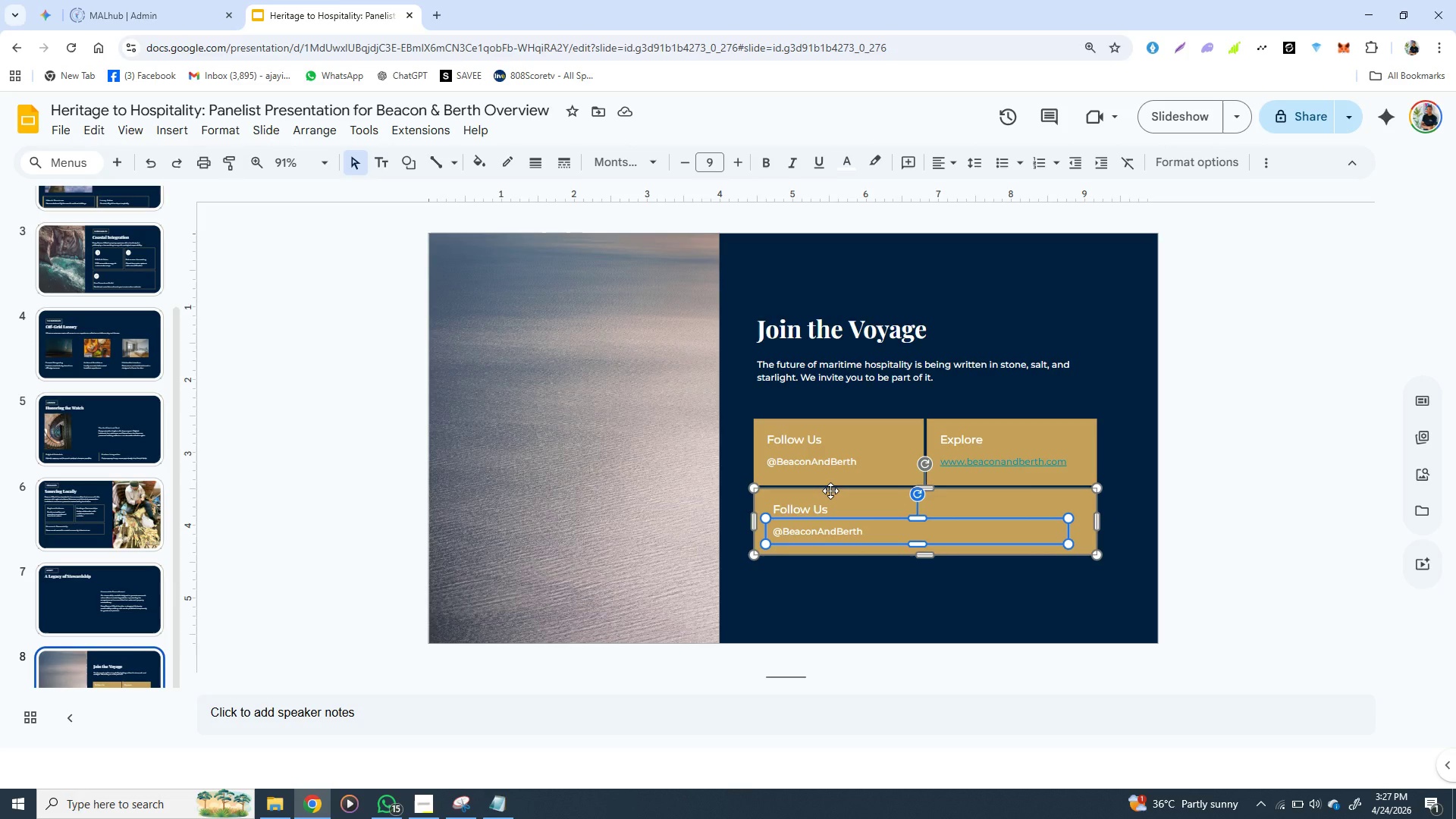 
wait(11.7)
 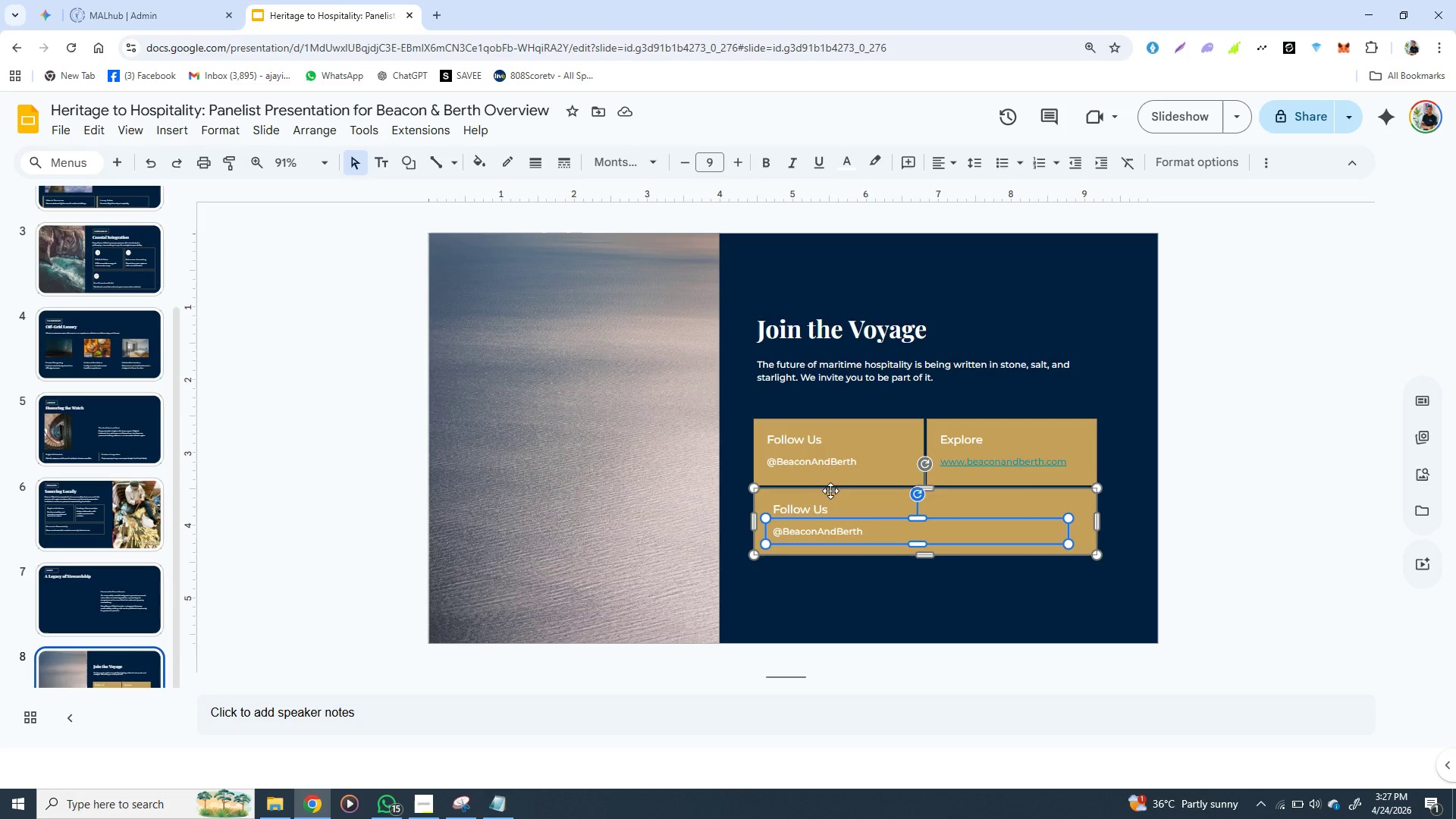 
left_click([835, 361])
 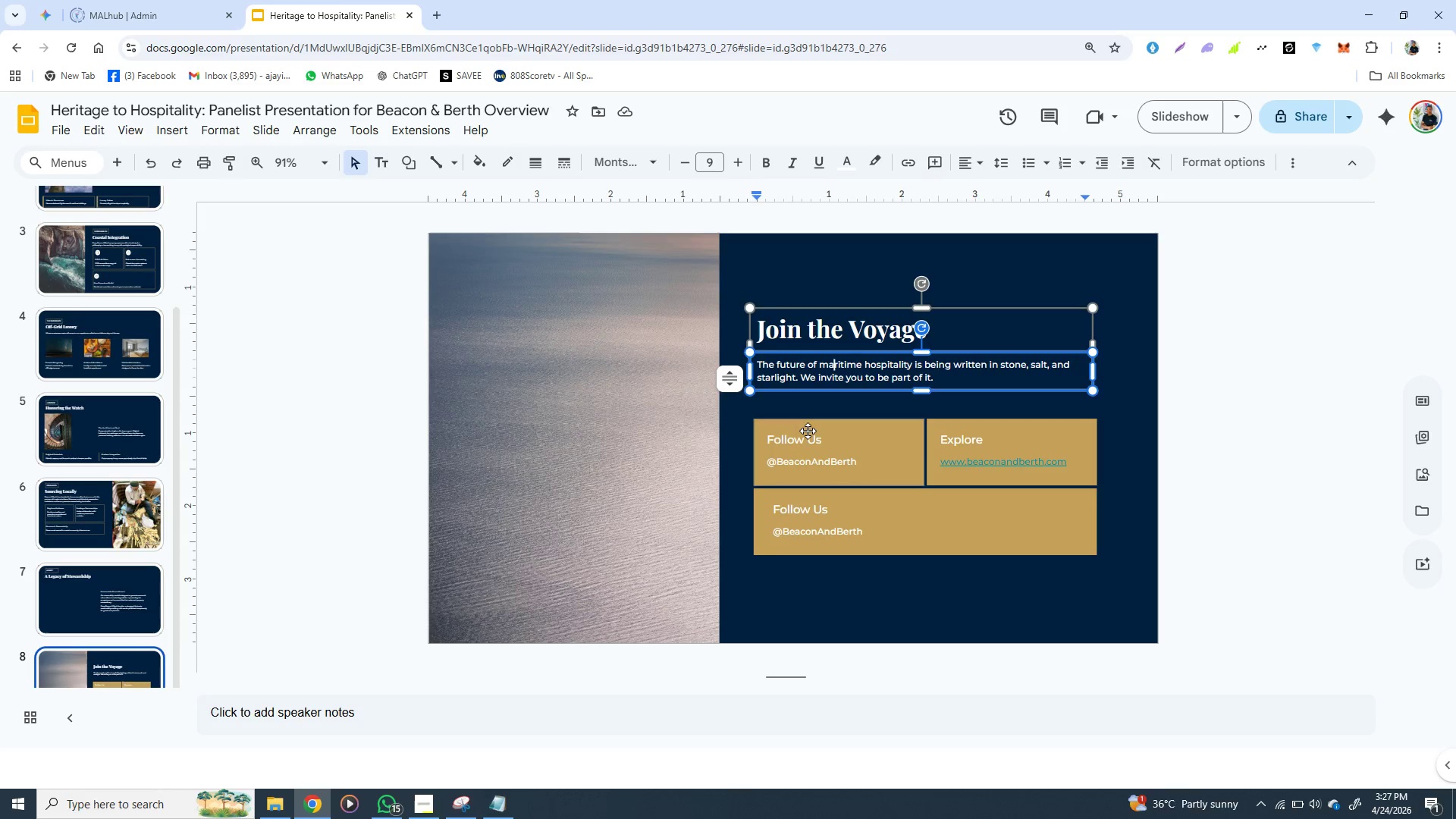 
left_click([808, 431])
 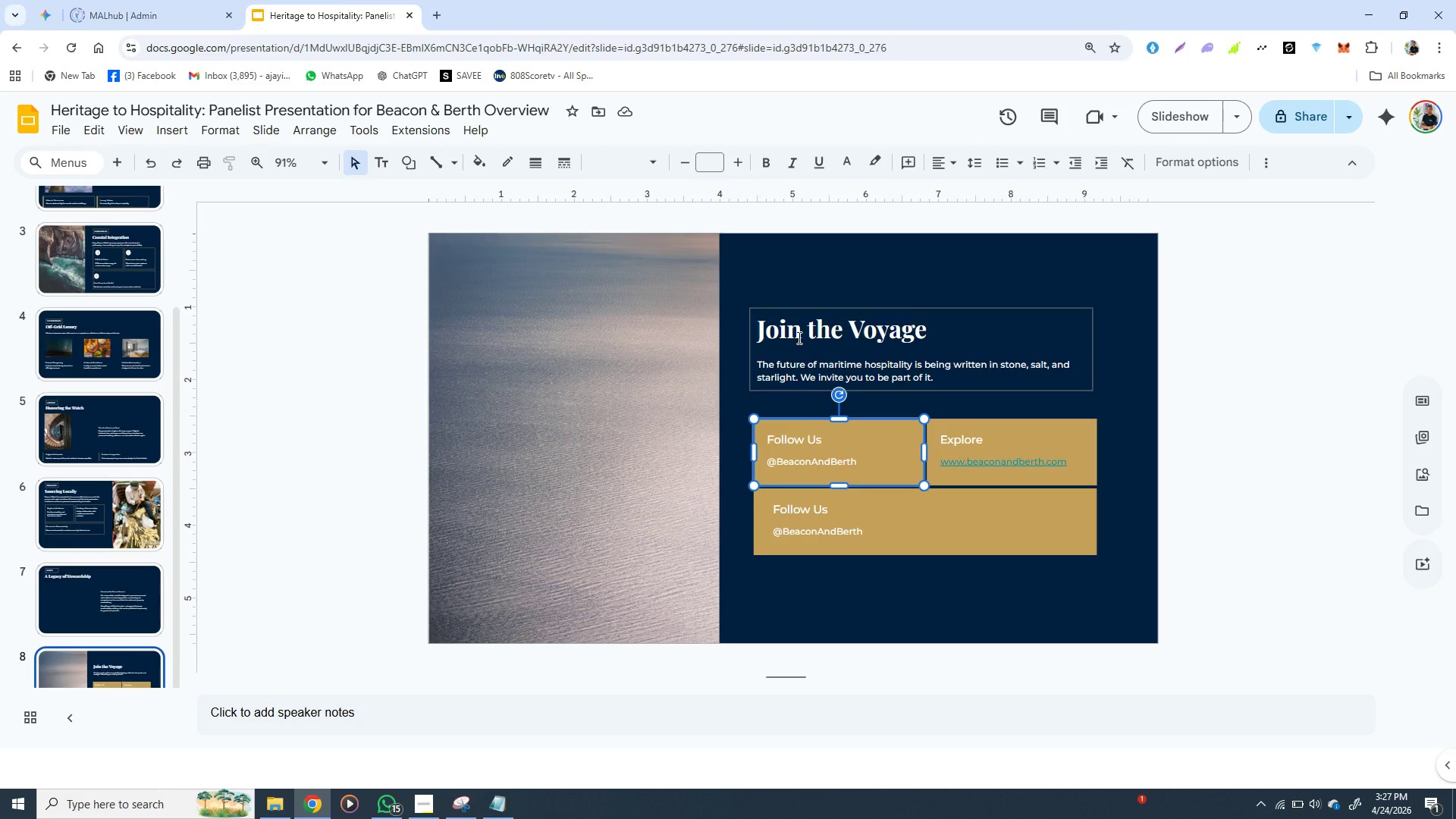 
left_click([798, 335])
 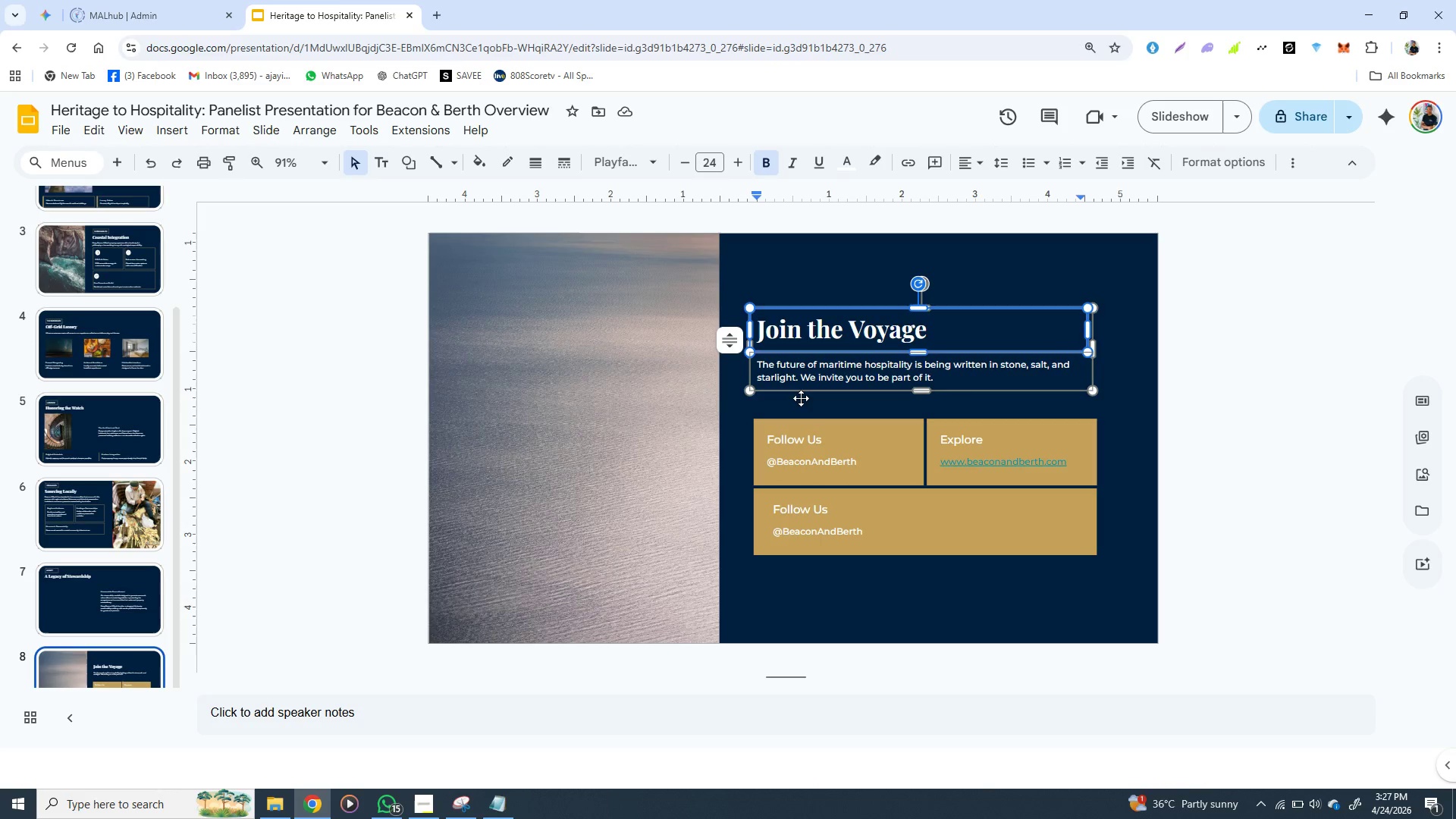 
left_click([796, 441])
 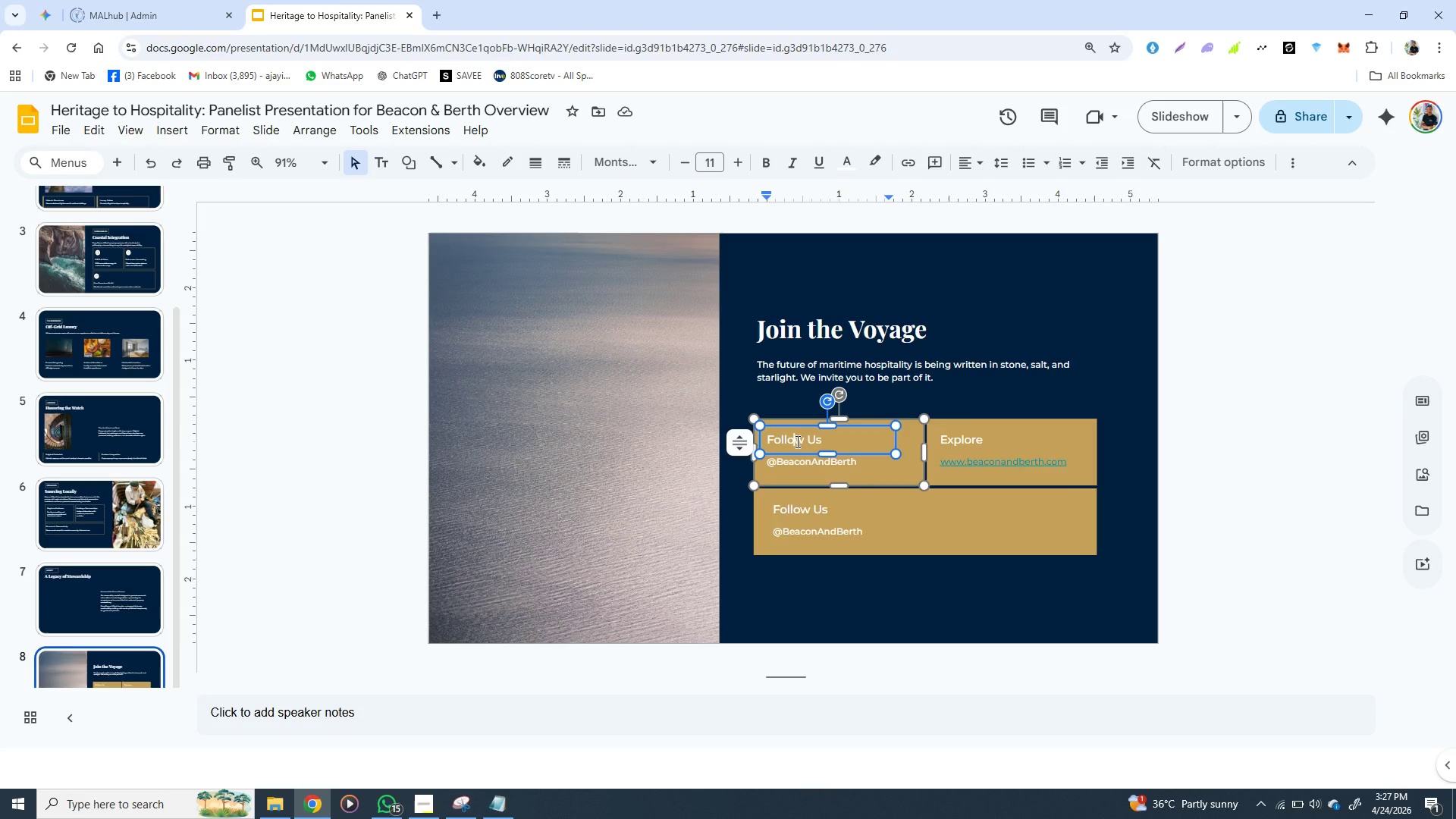 
wait(23.02)
 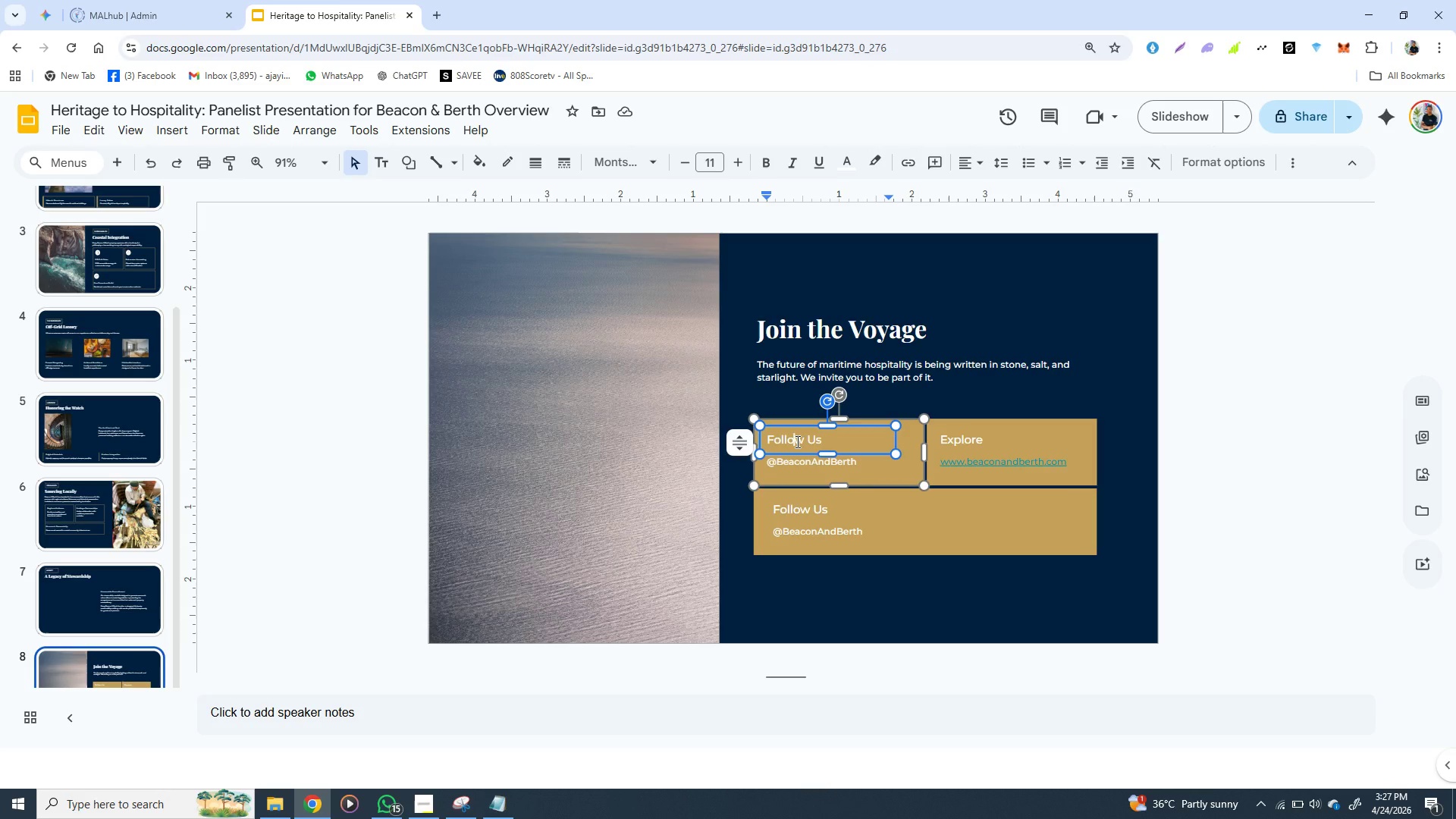 
left_click([869, 522])
 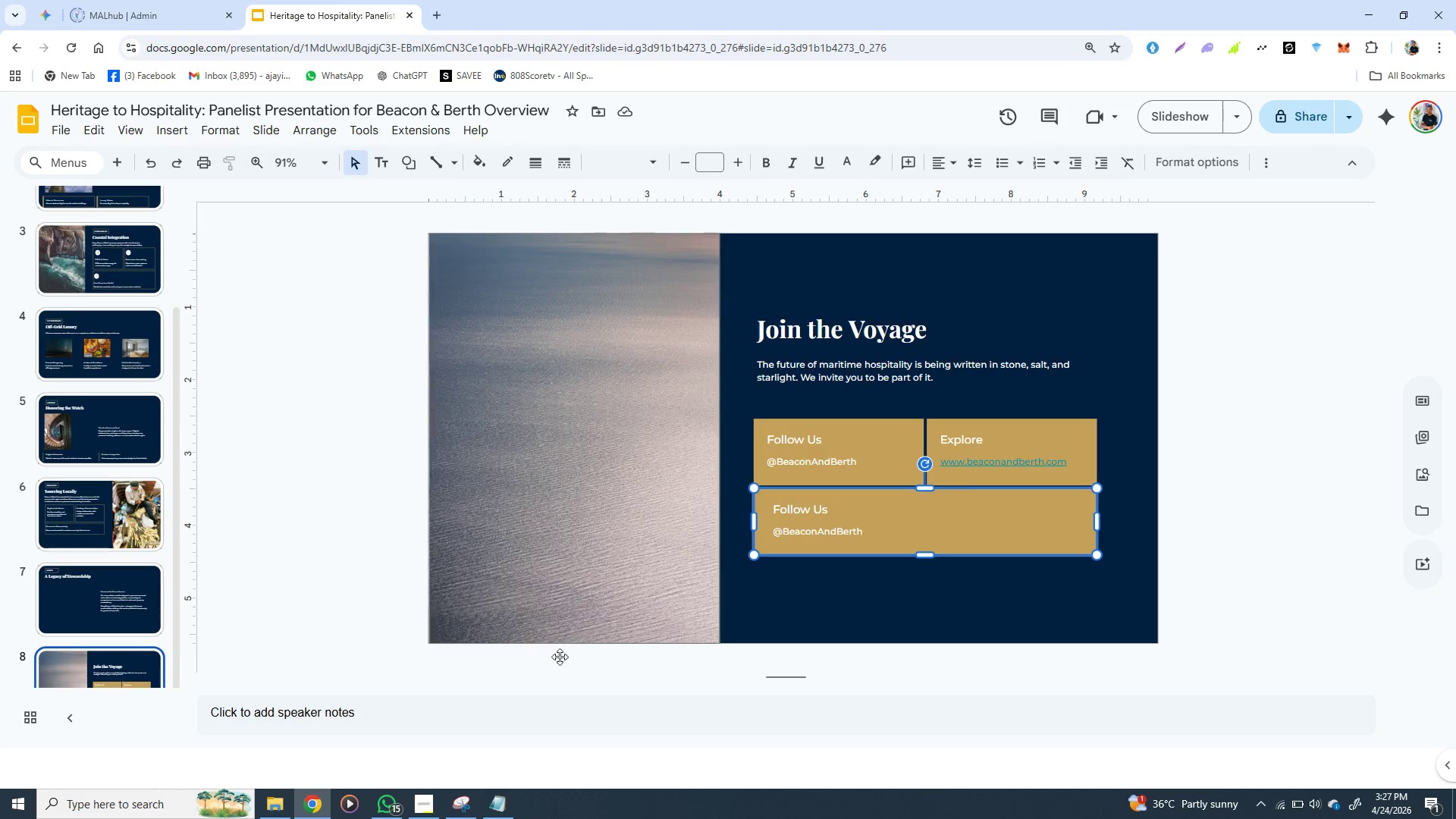 
left_click([494, 797])
 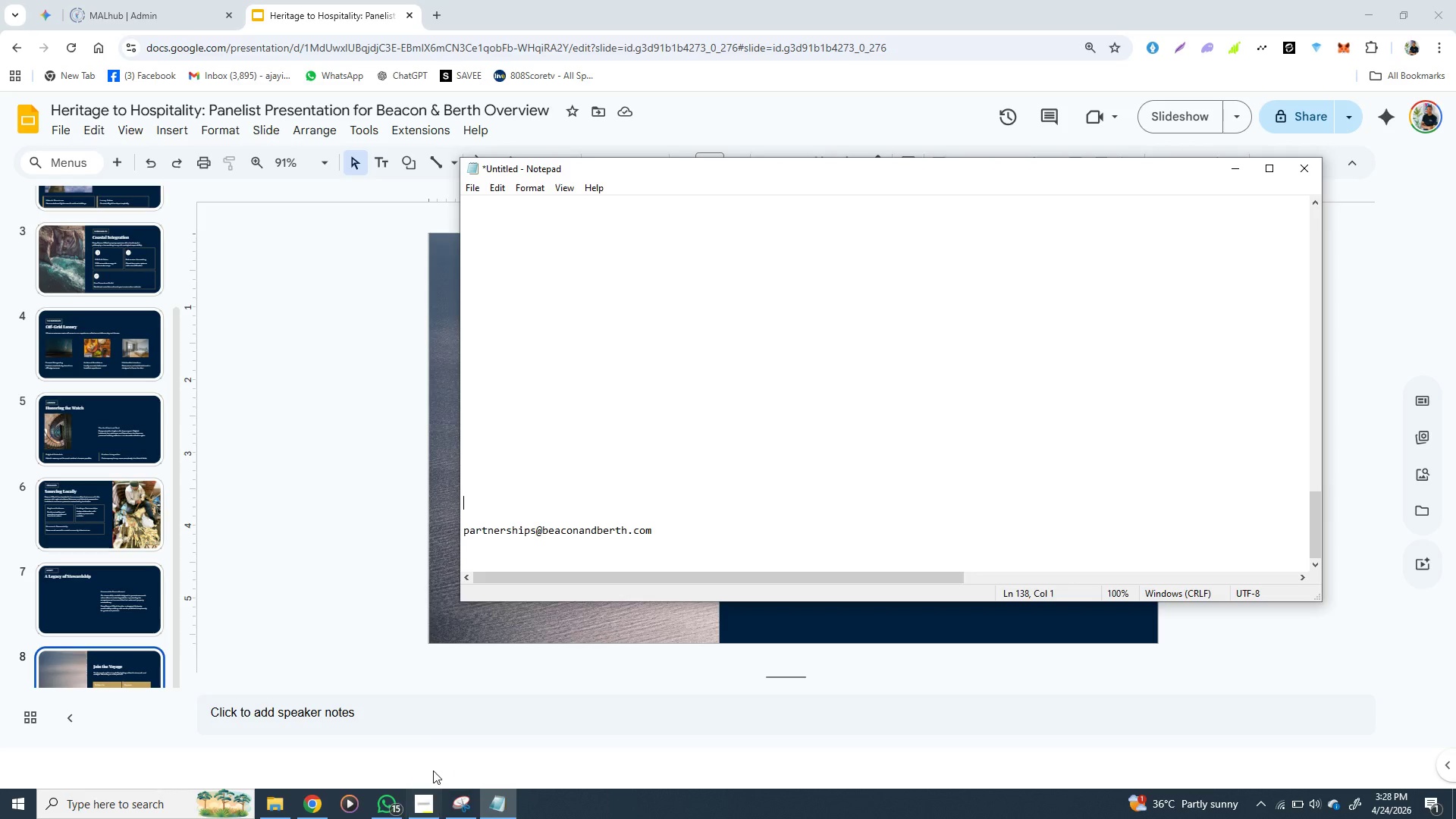 
wait(7.16)
 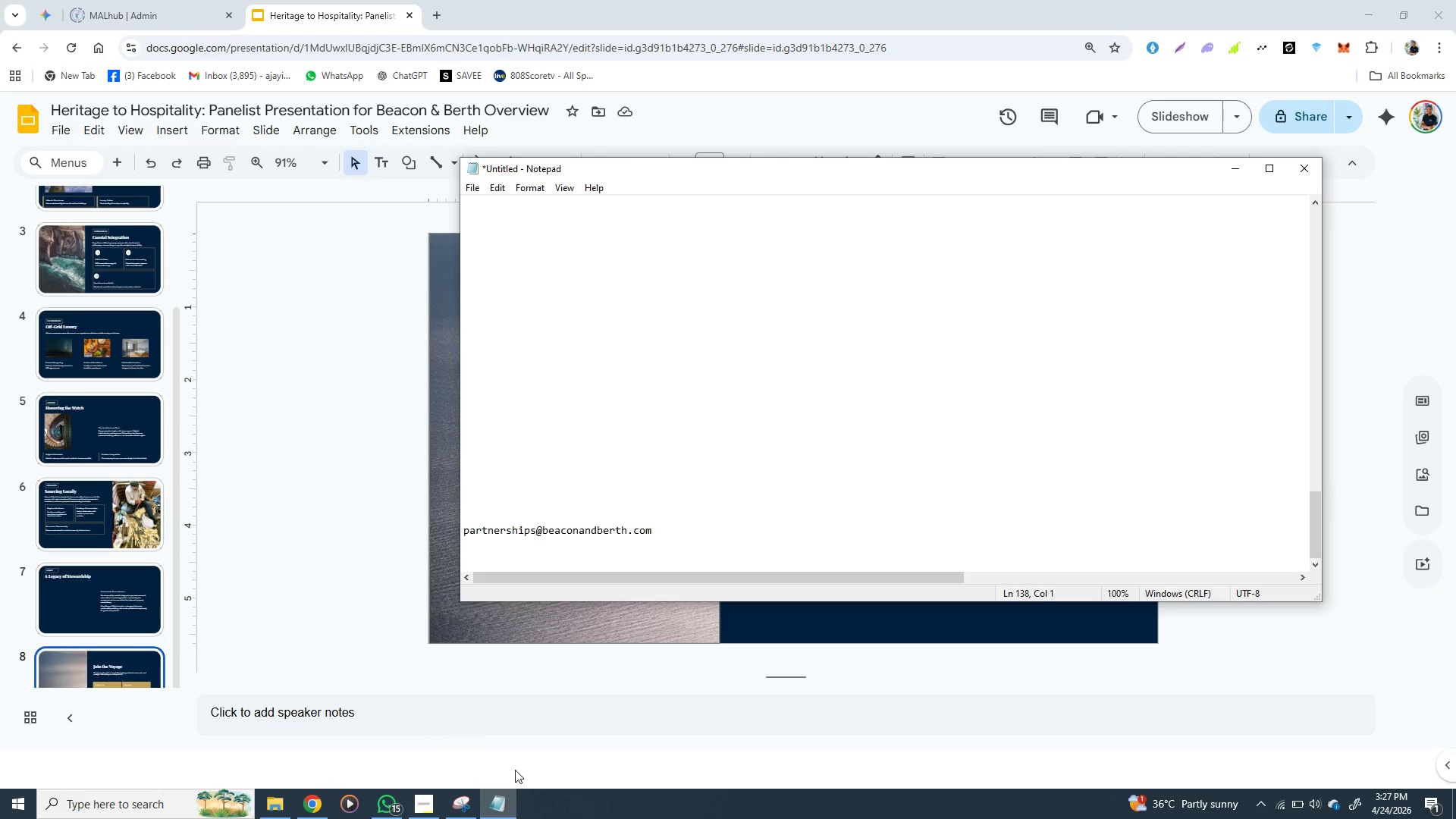 
left_click([460, 641])
 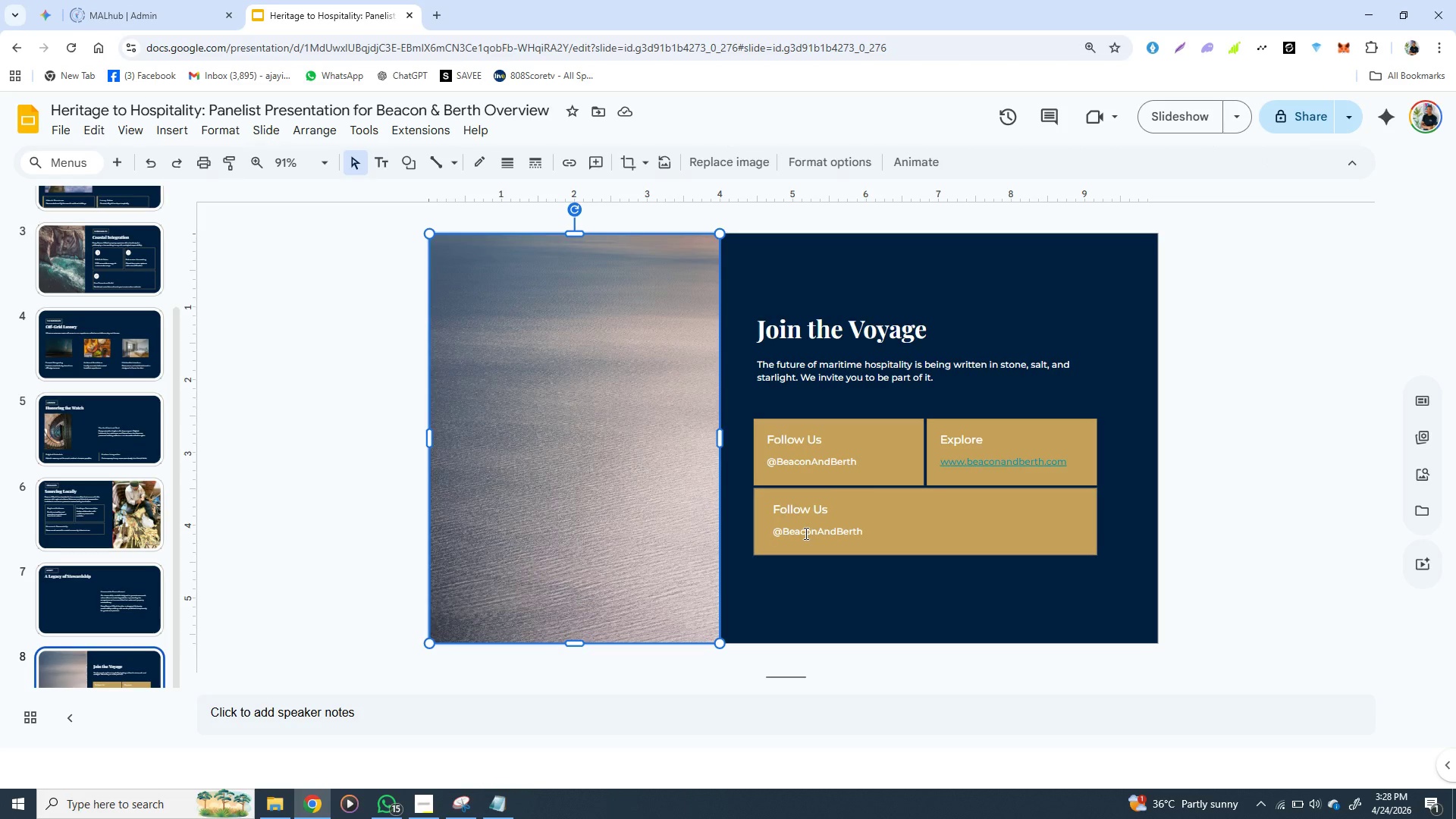 
double_click([805, 534])
 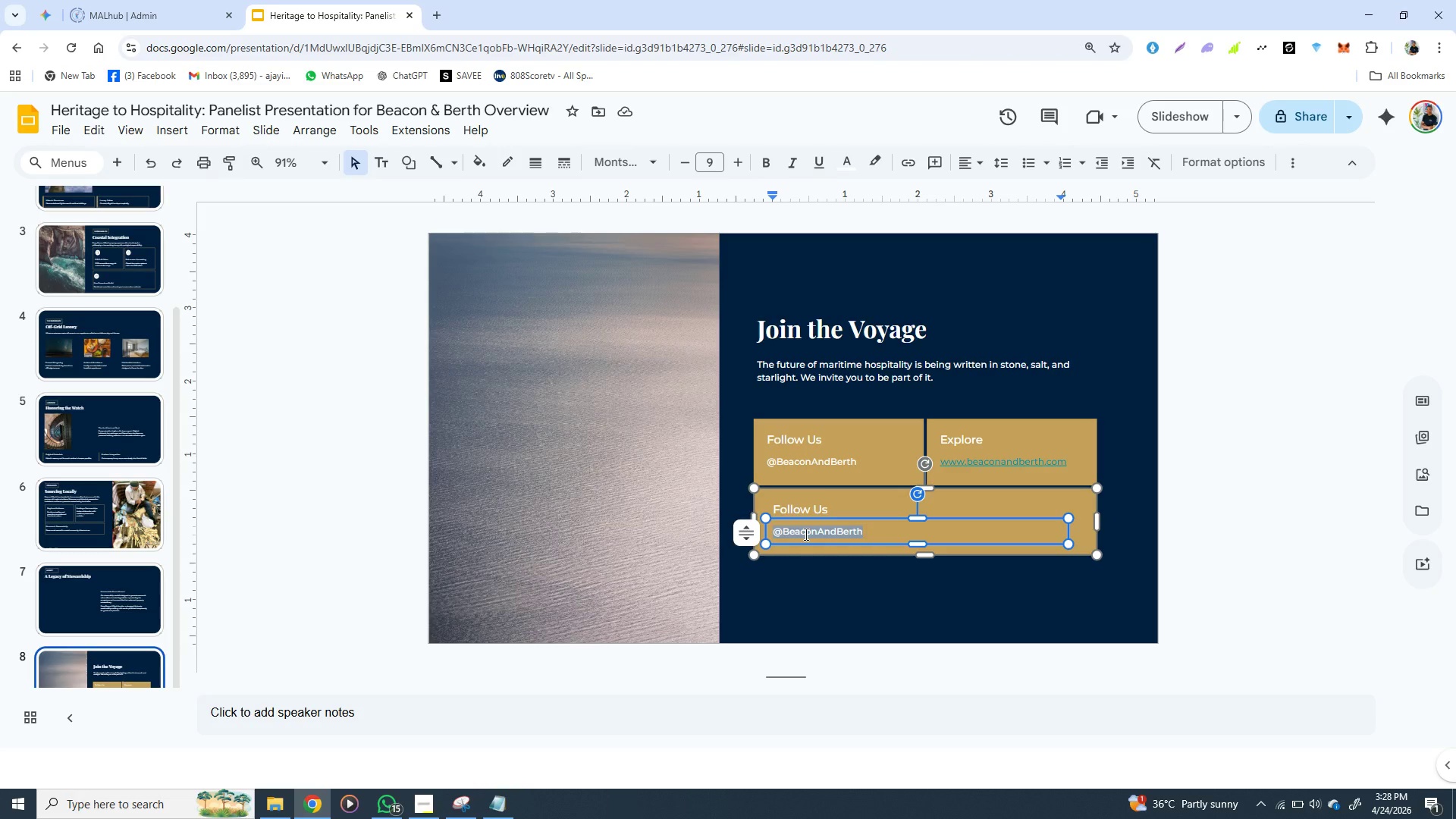 
triple_click([805, 534])
 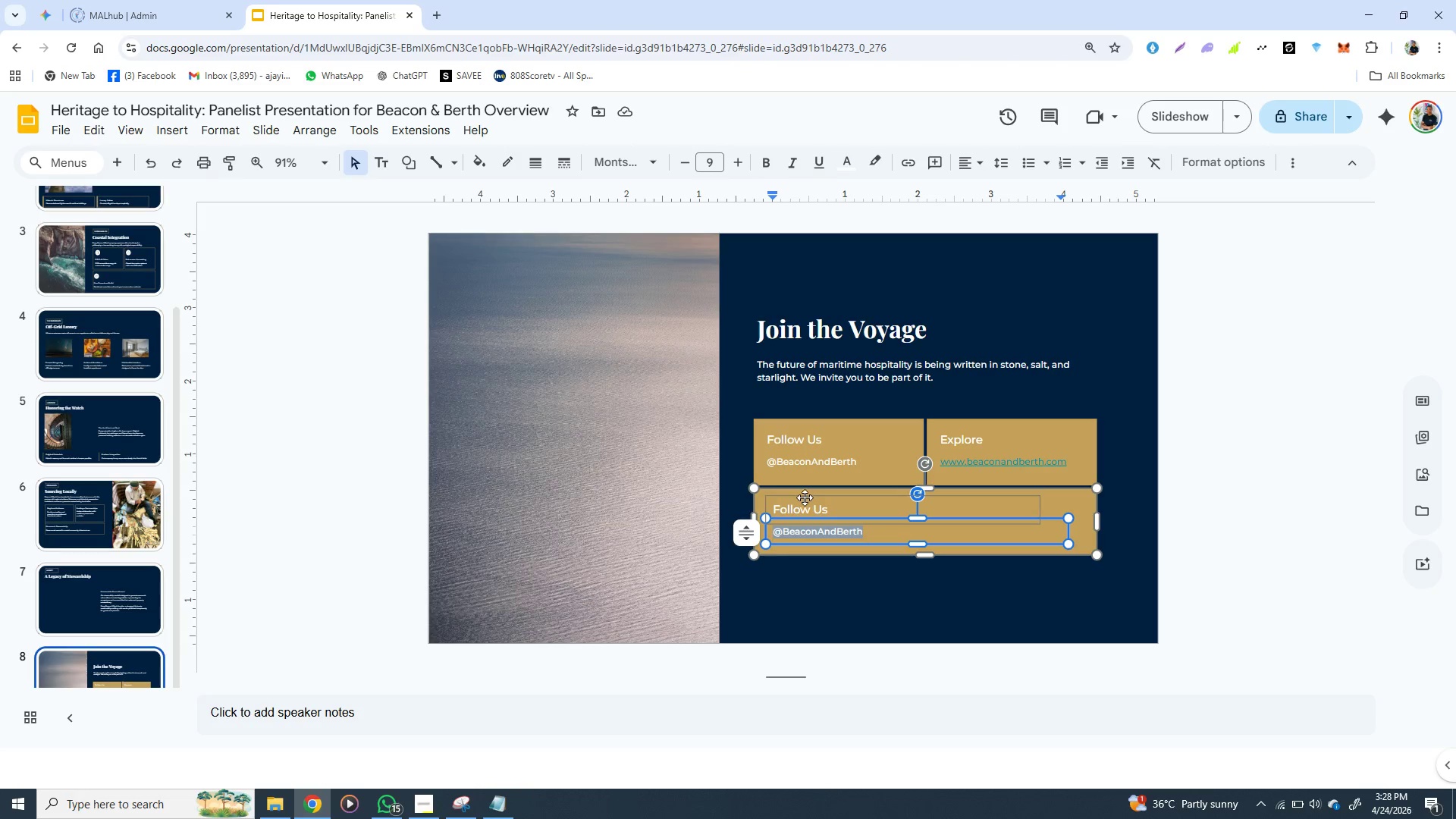 
wait(5.03)
 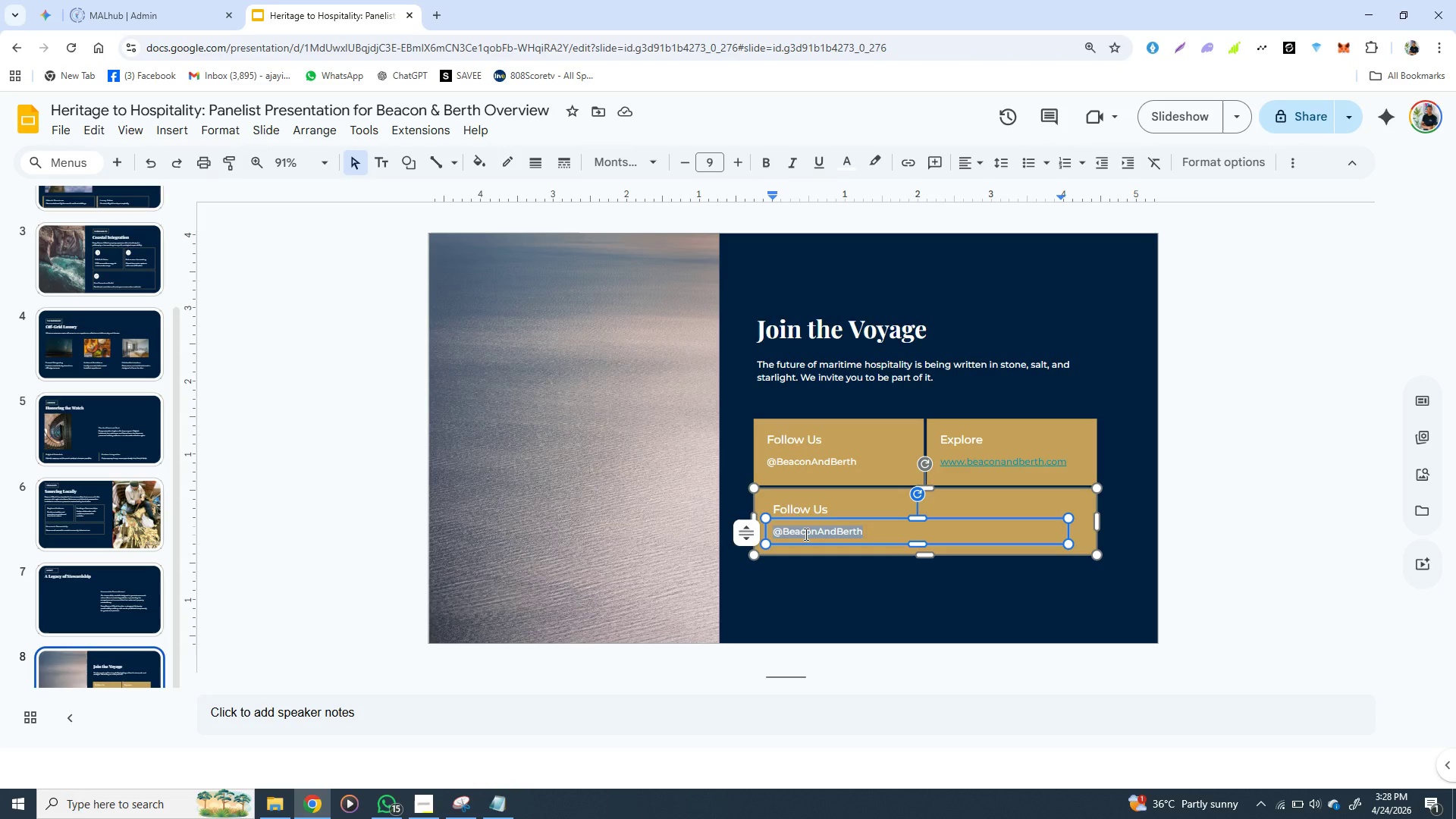 
double_click([805, 508])
 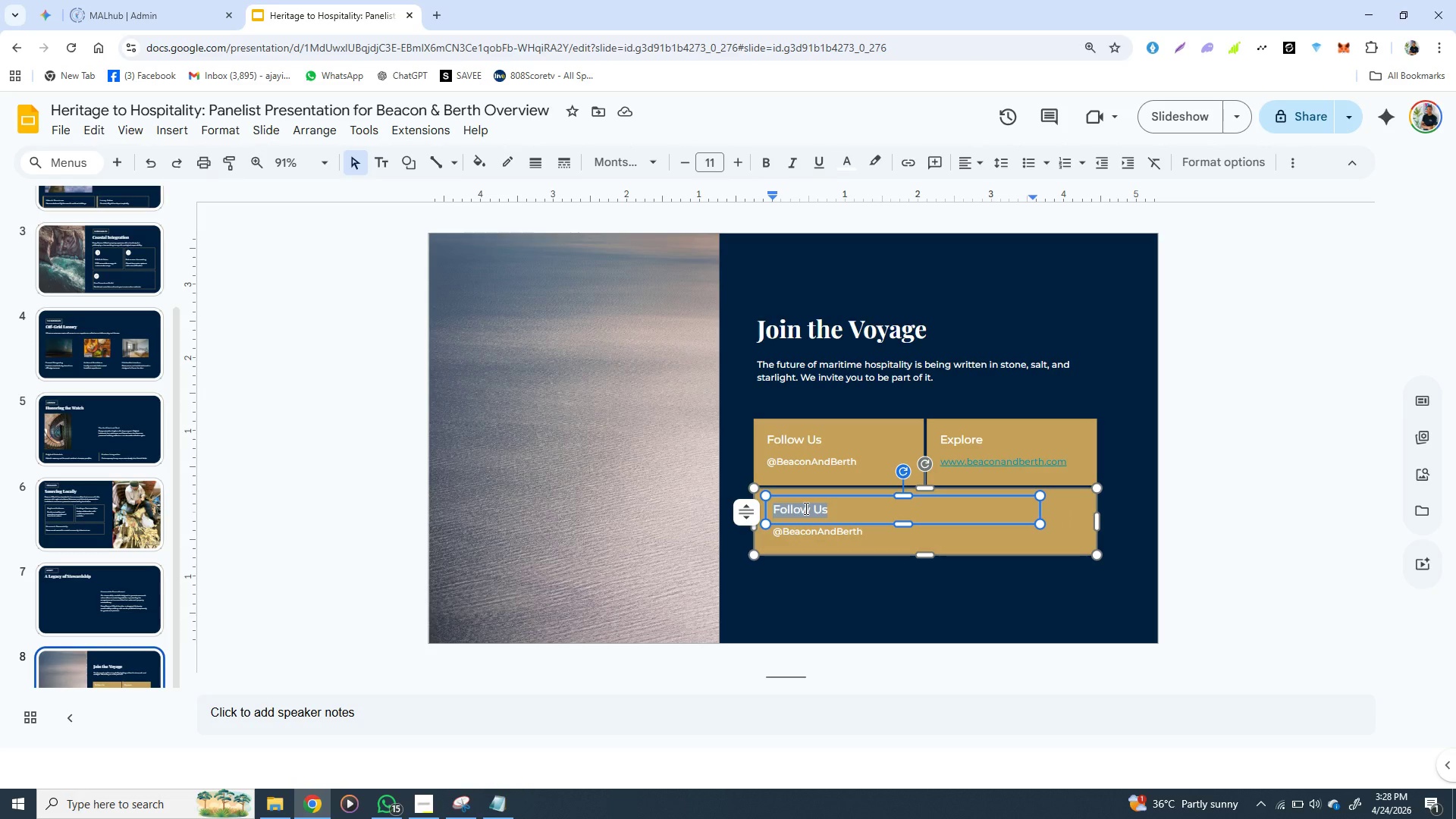 
triple_click([805, 508])
 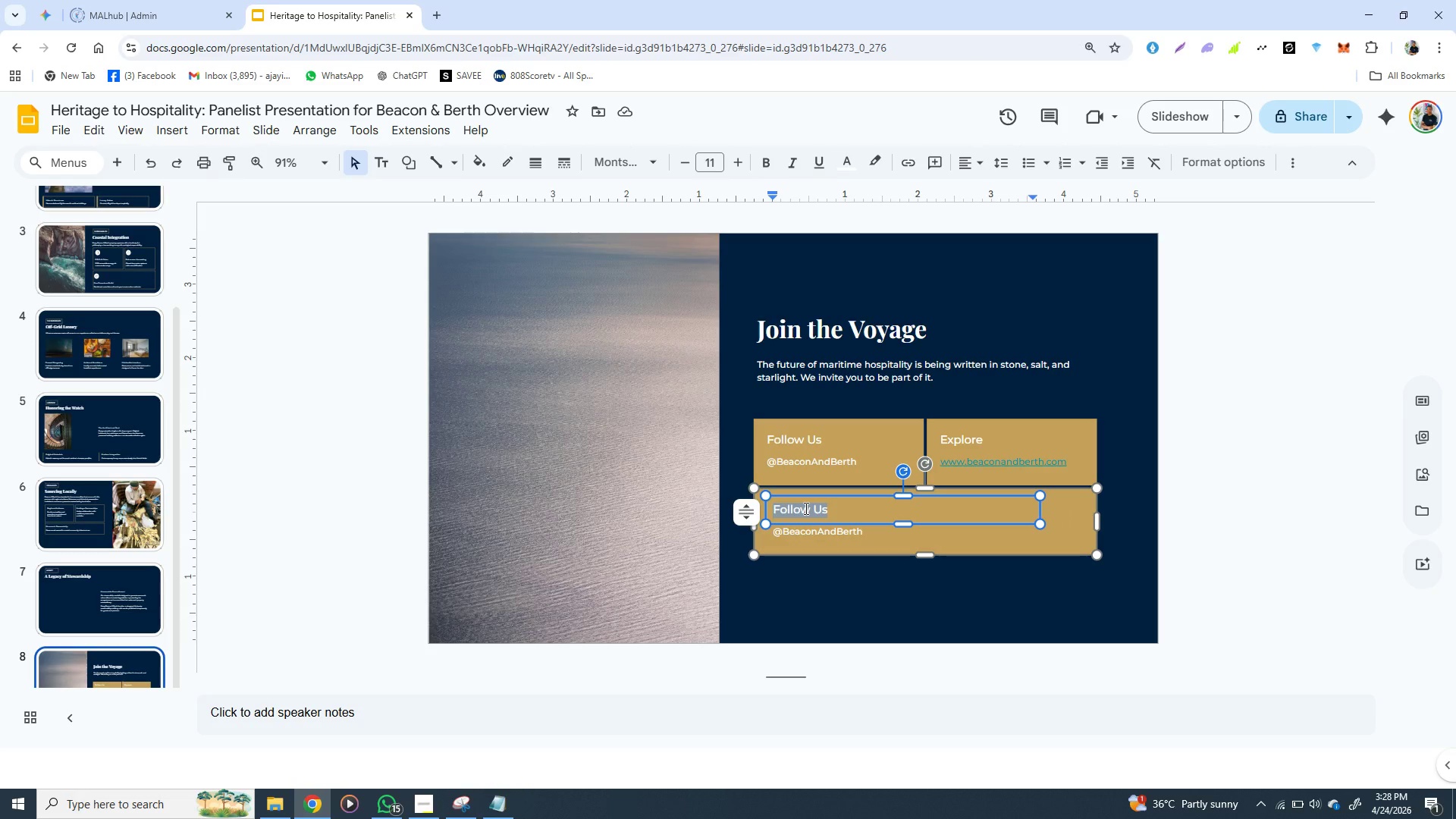 
key(Control+V)
 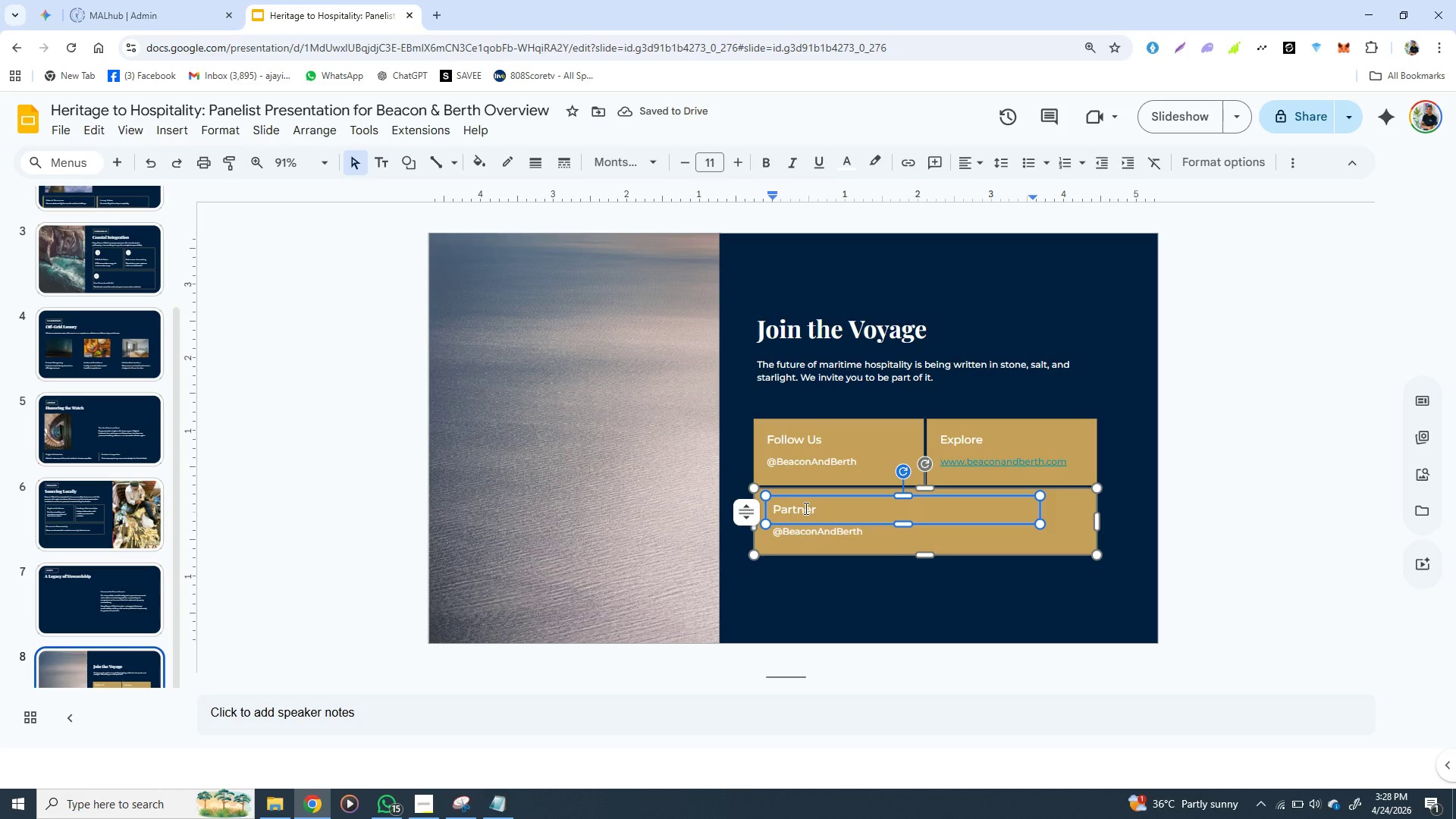 
left_click([805, 508])
 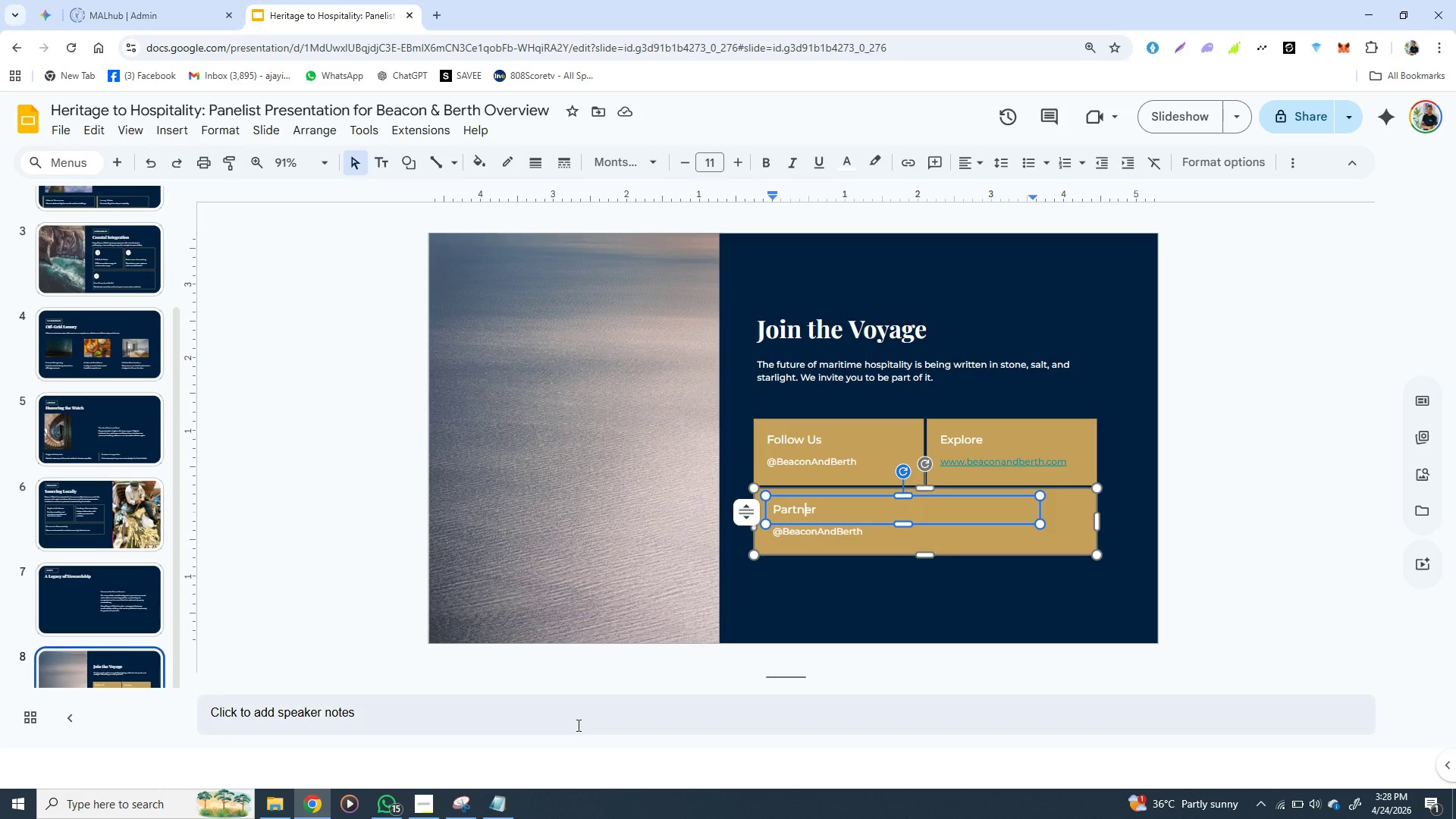 
left_click([497, 805])
 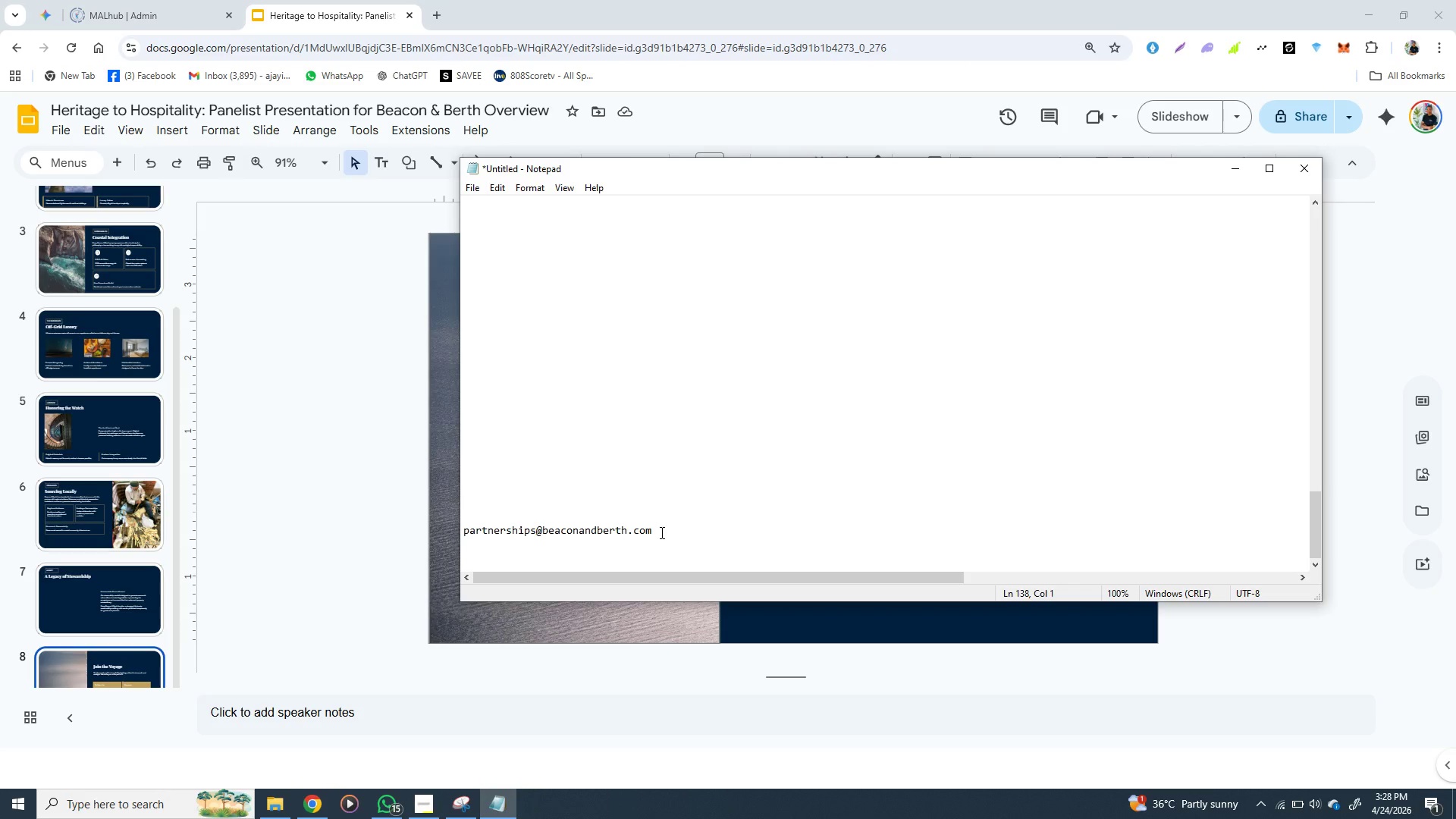 
left_click_drag(start_coordinate=[661, 532], to_coordinate=[463, 534])
 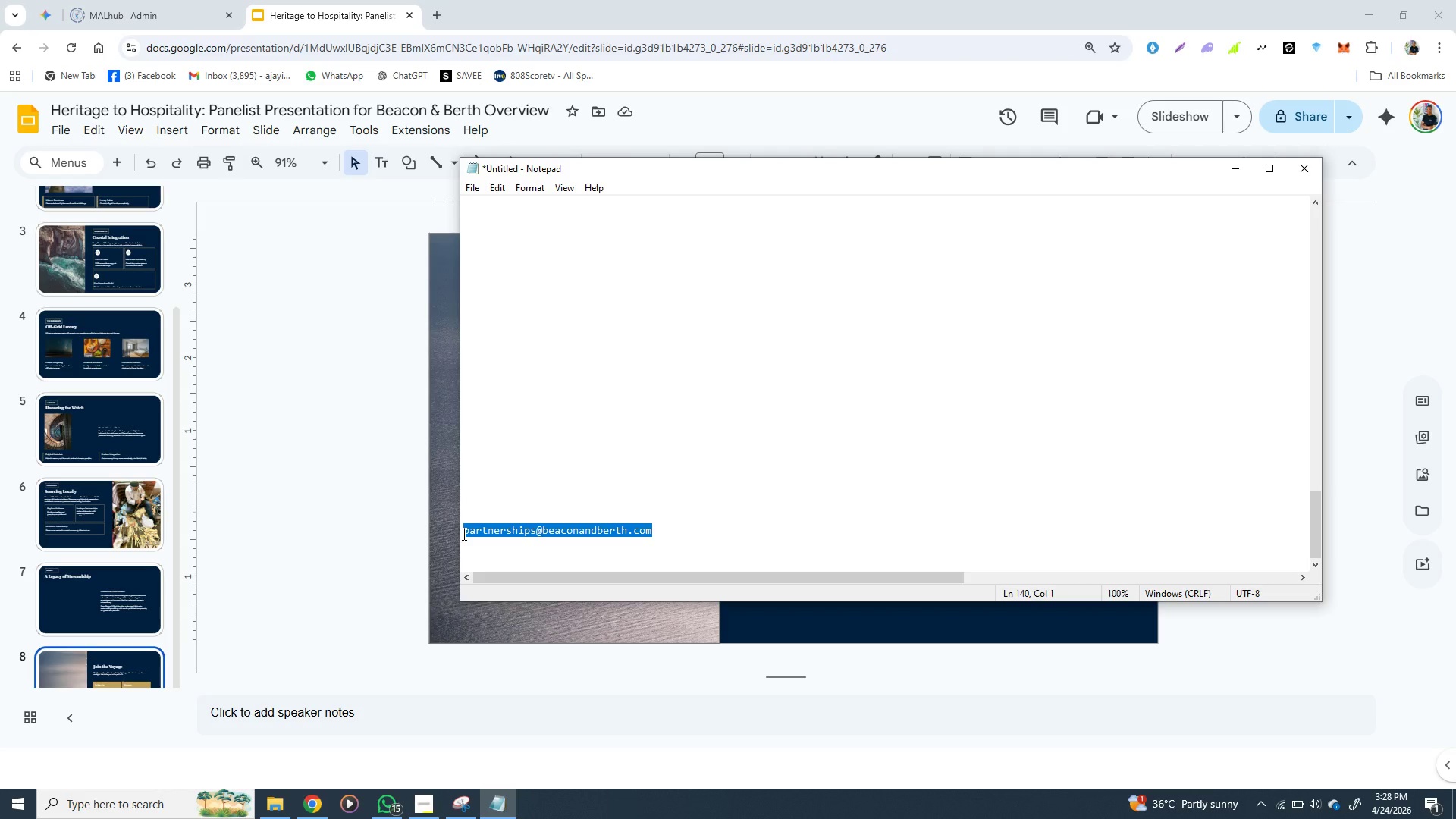 
key(Control+X)
 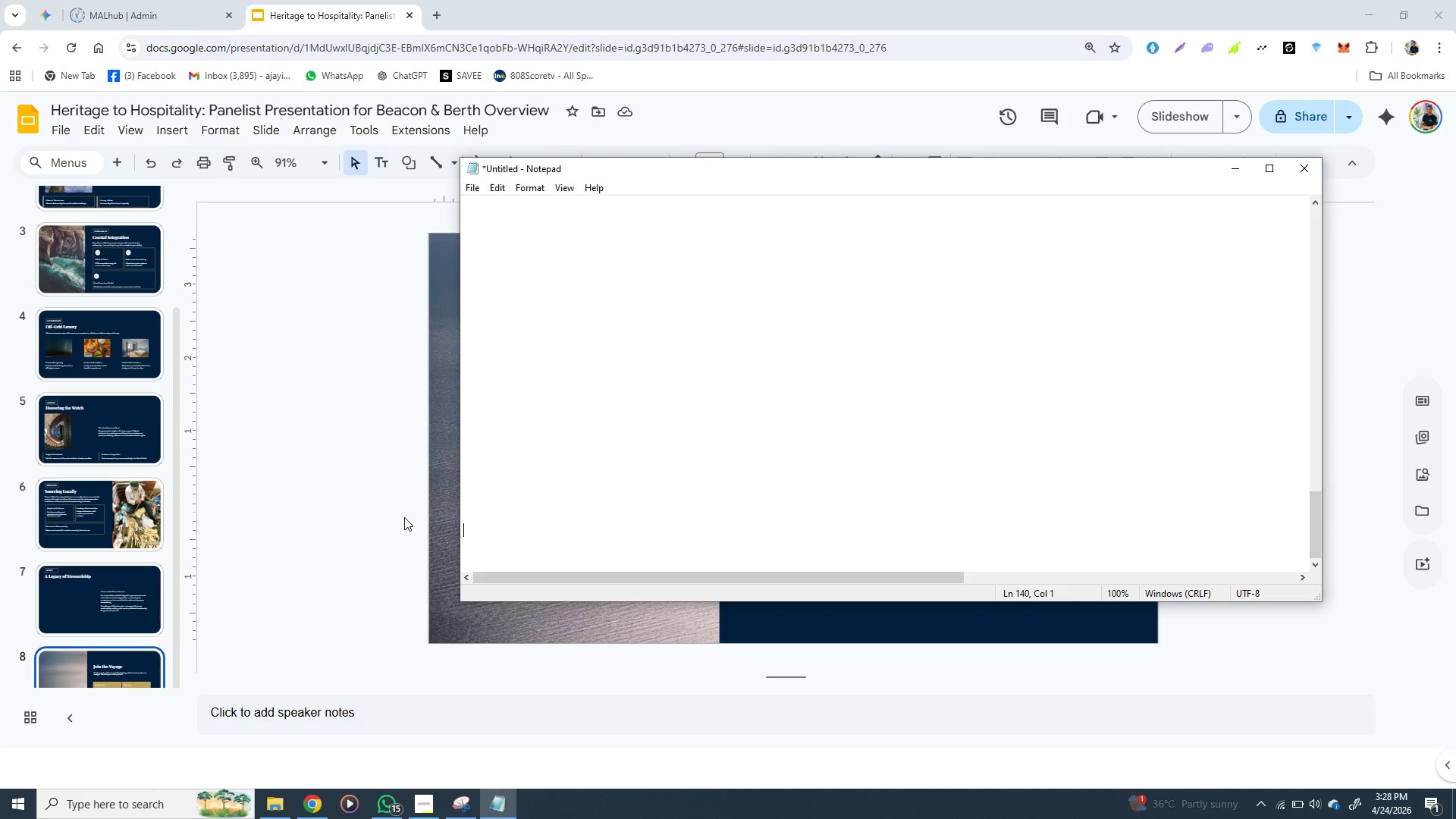 
left_click([404, 517])
 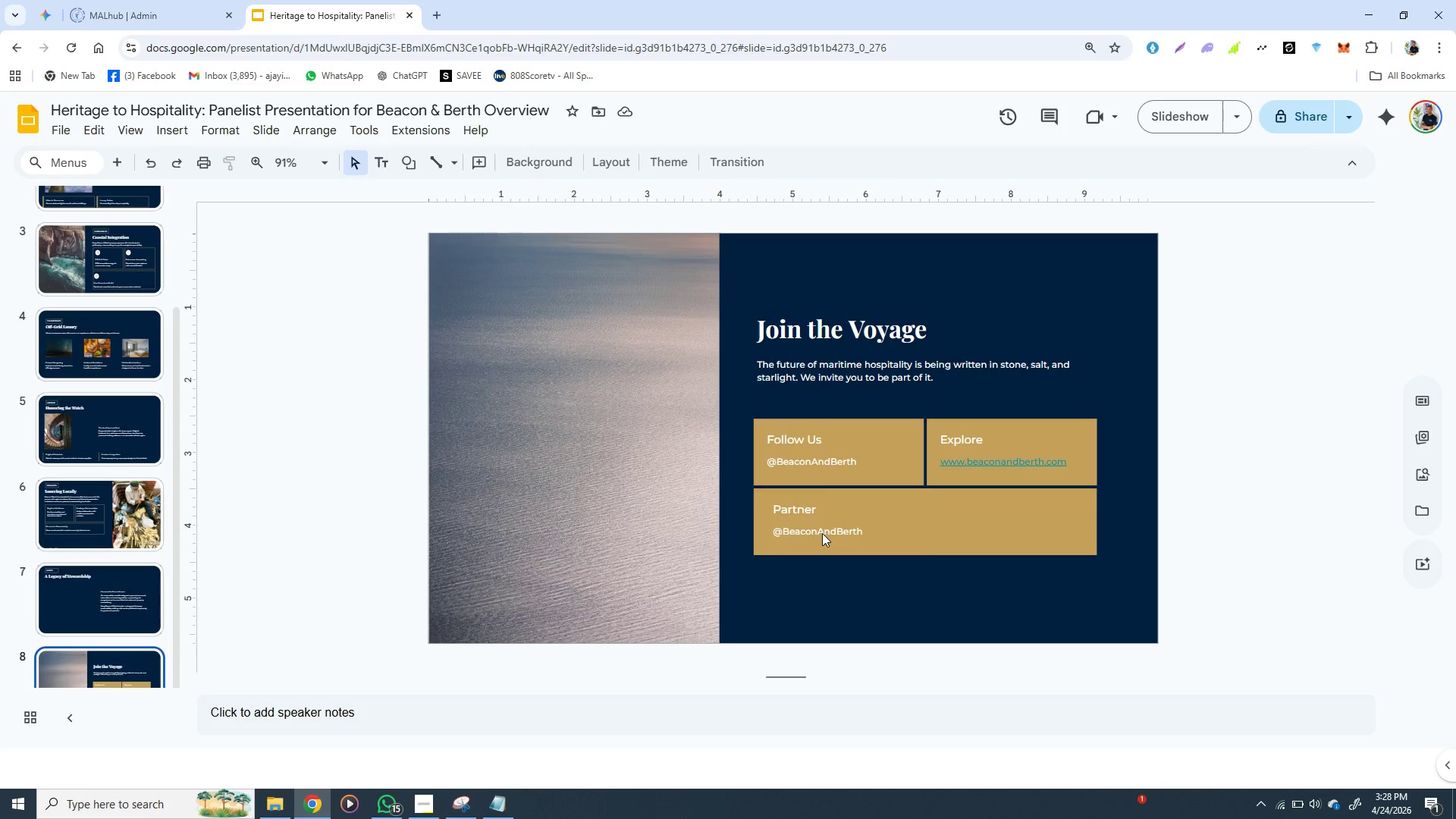 
double_click([822, 533])
 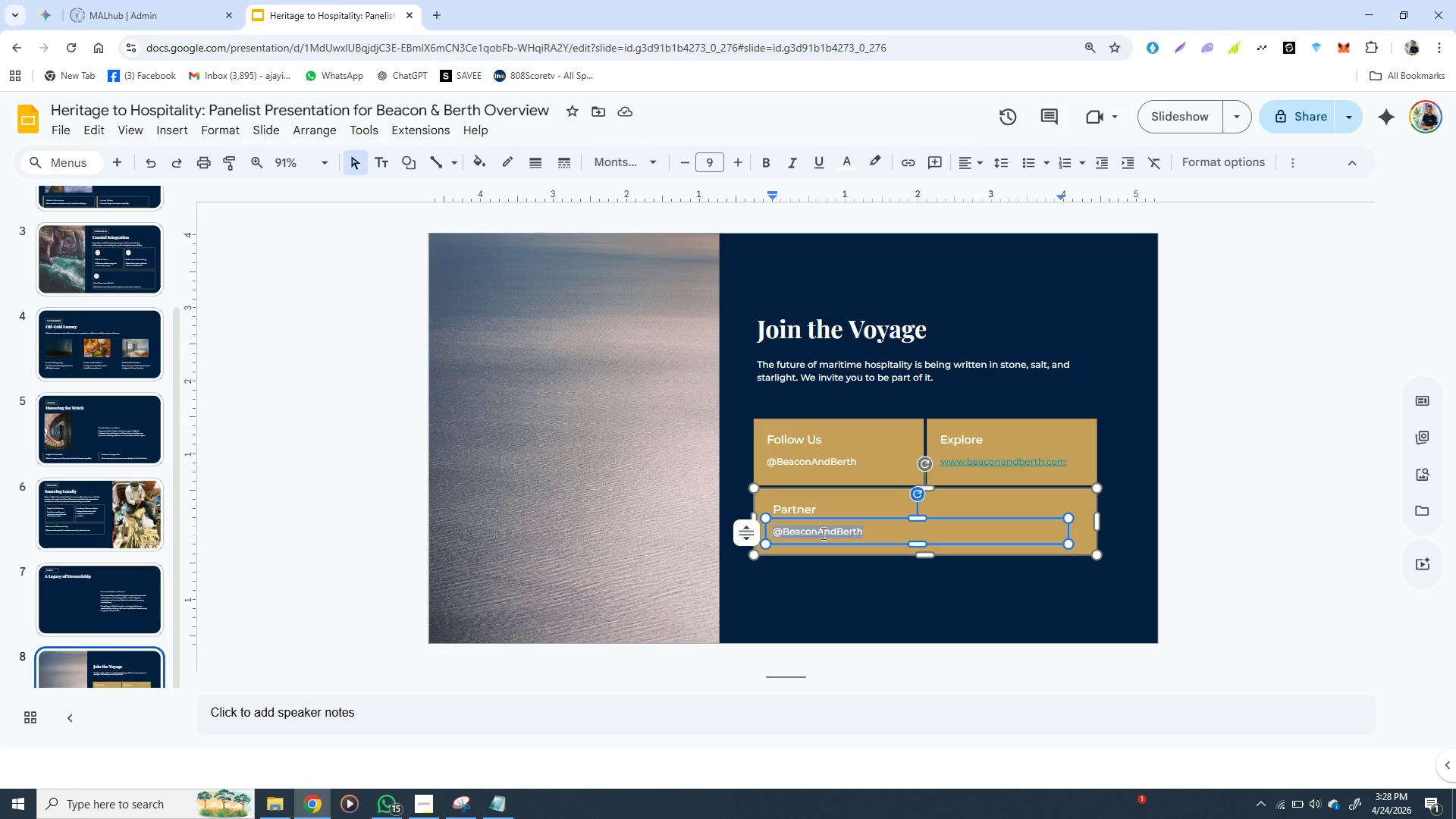 
triple_click([822, 533])
 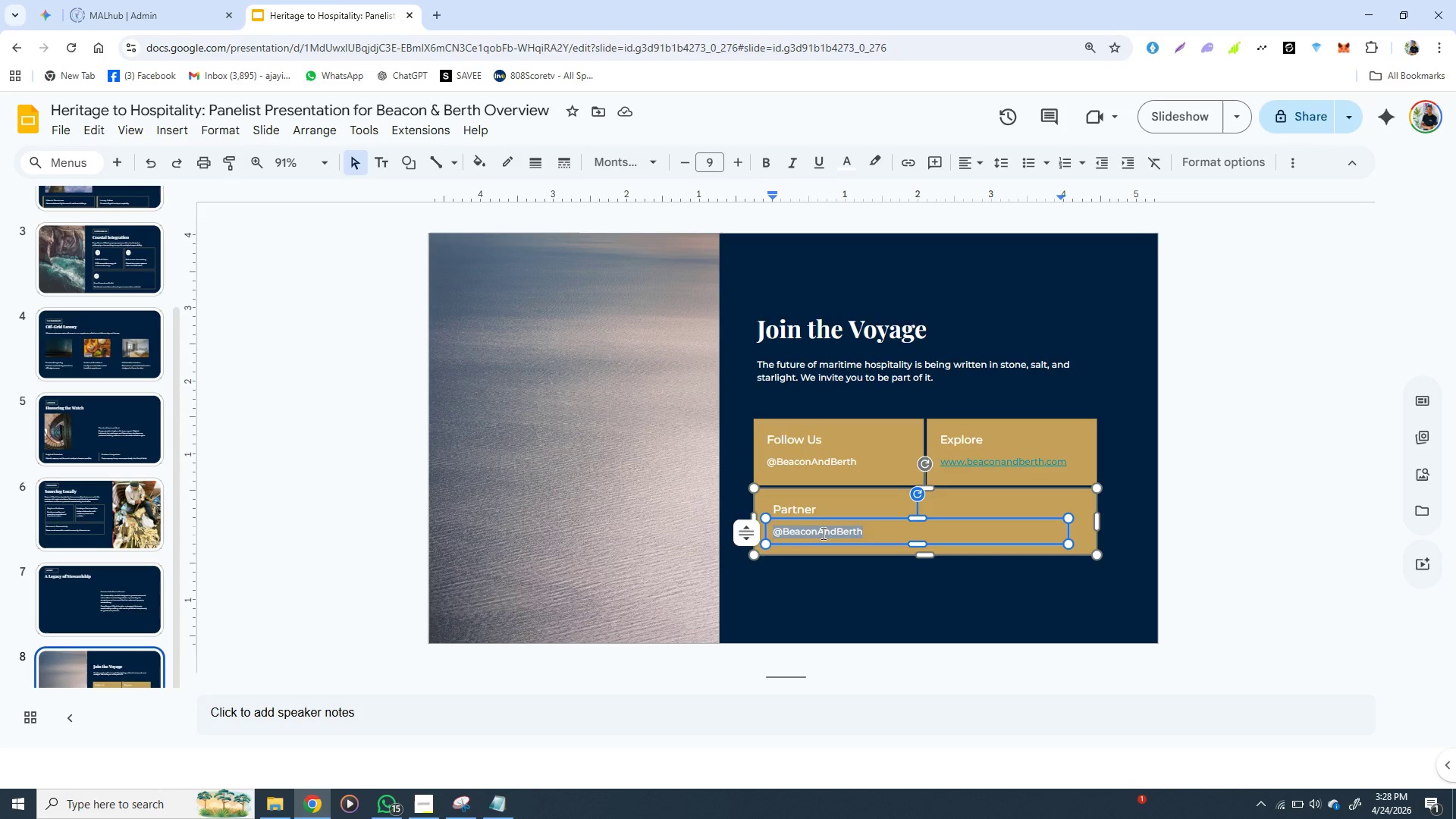 
key(Control+V)
 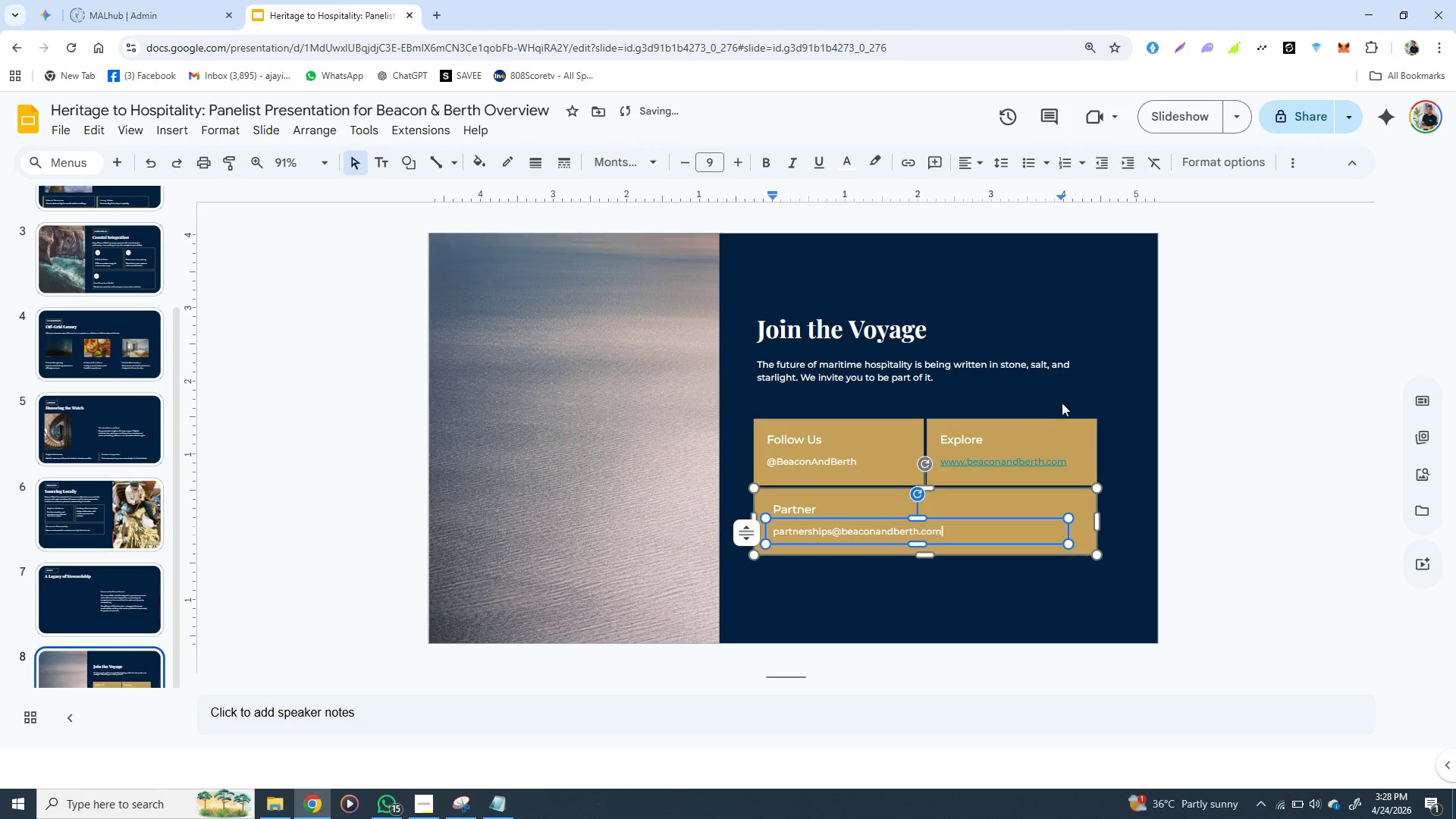 
left_click([1062, 401])
 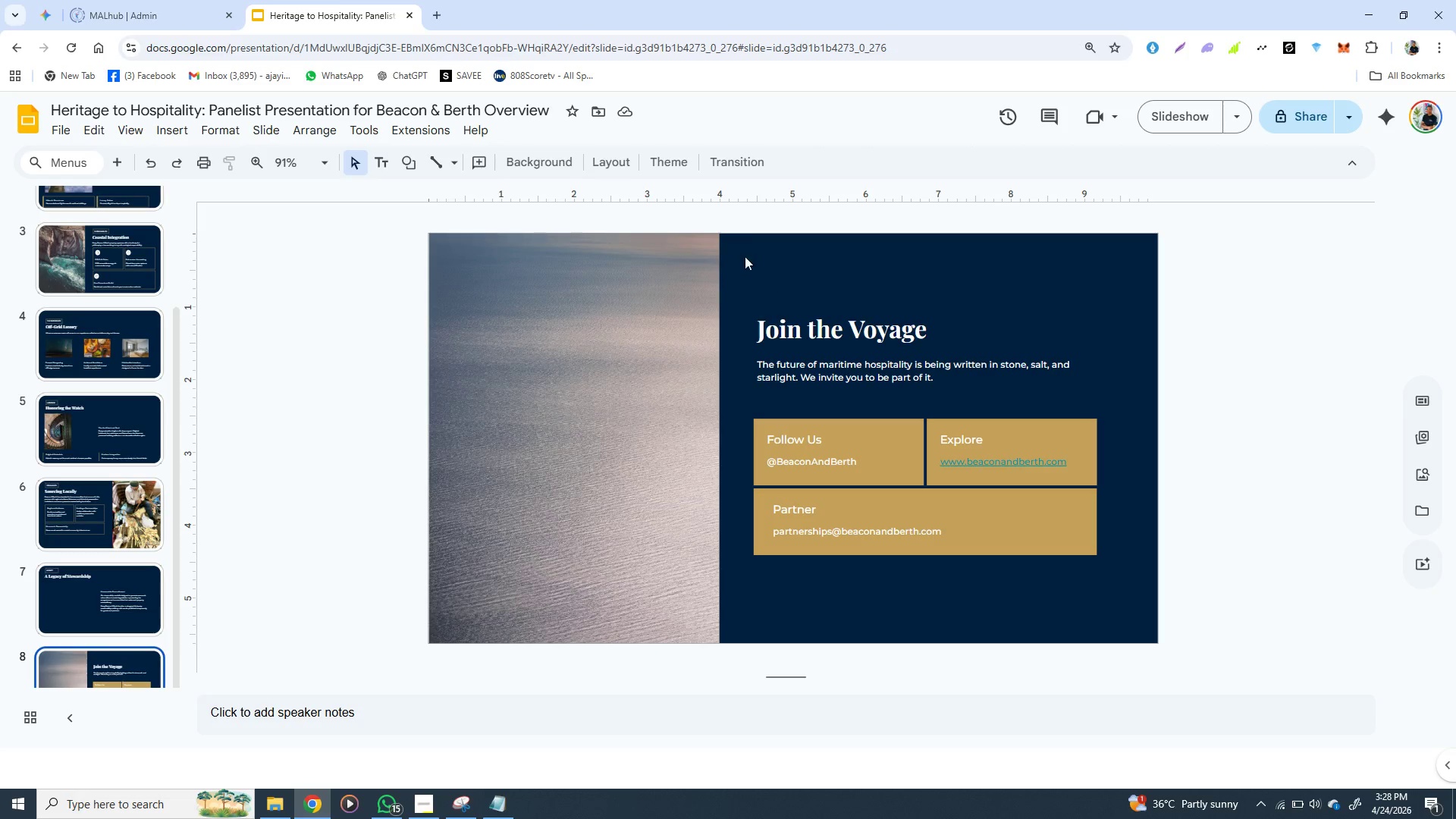 
wait(5.78)
 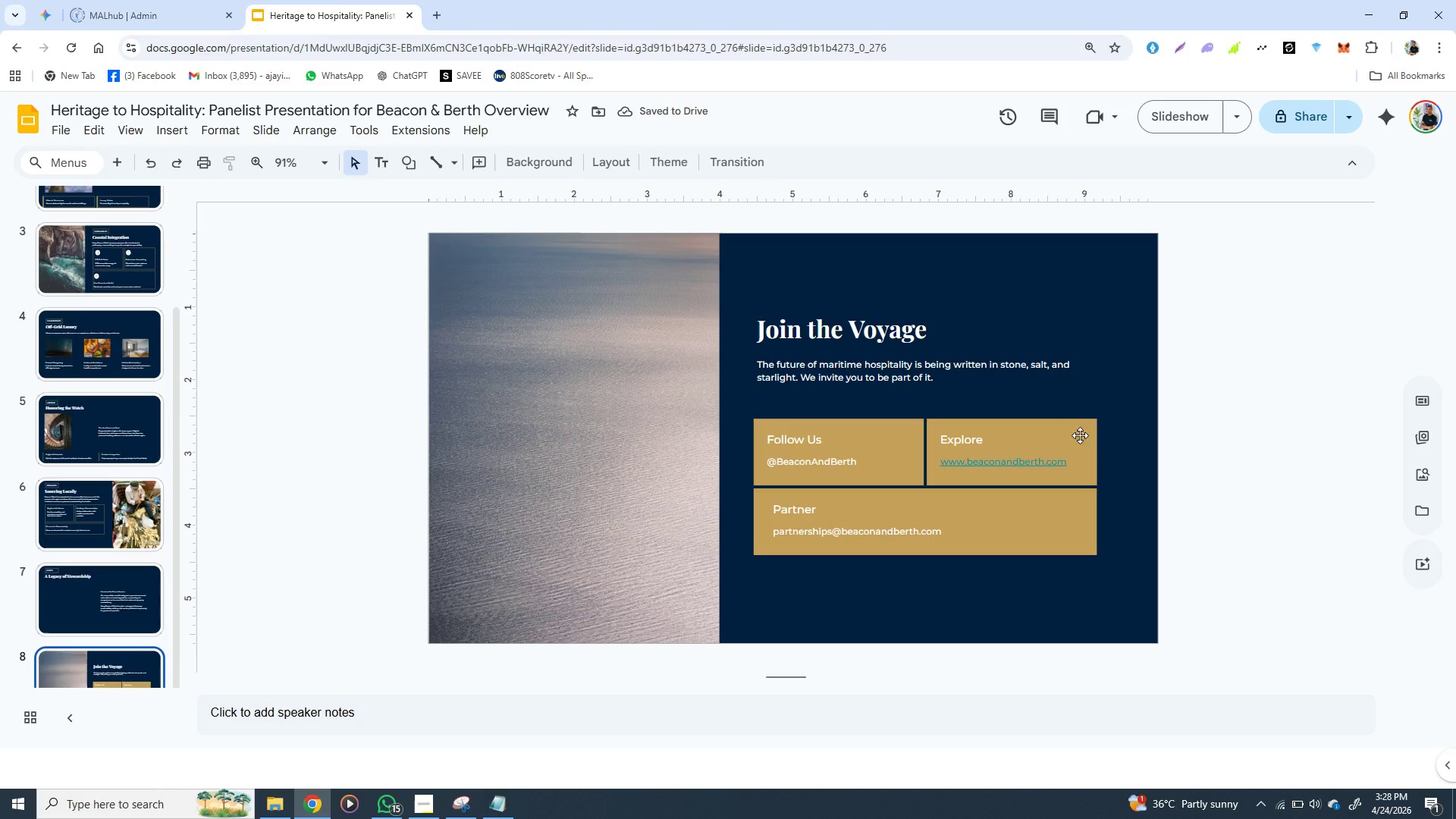 
left_click([761, 199])
 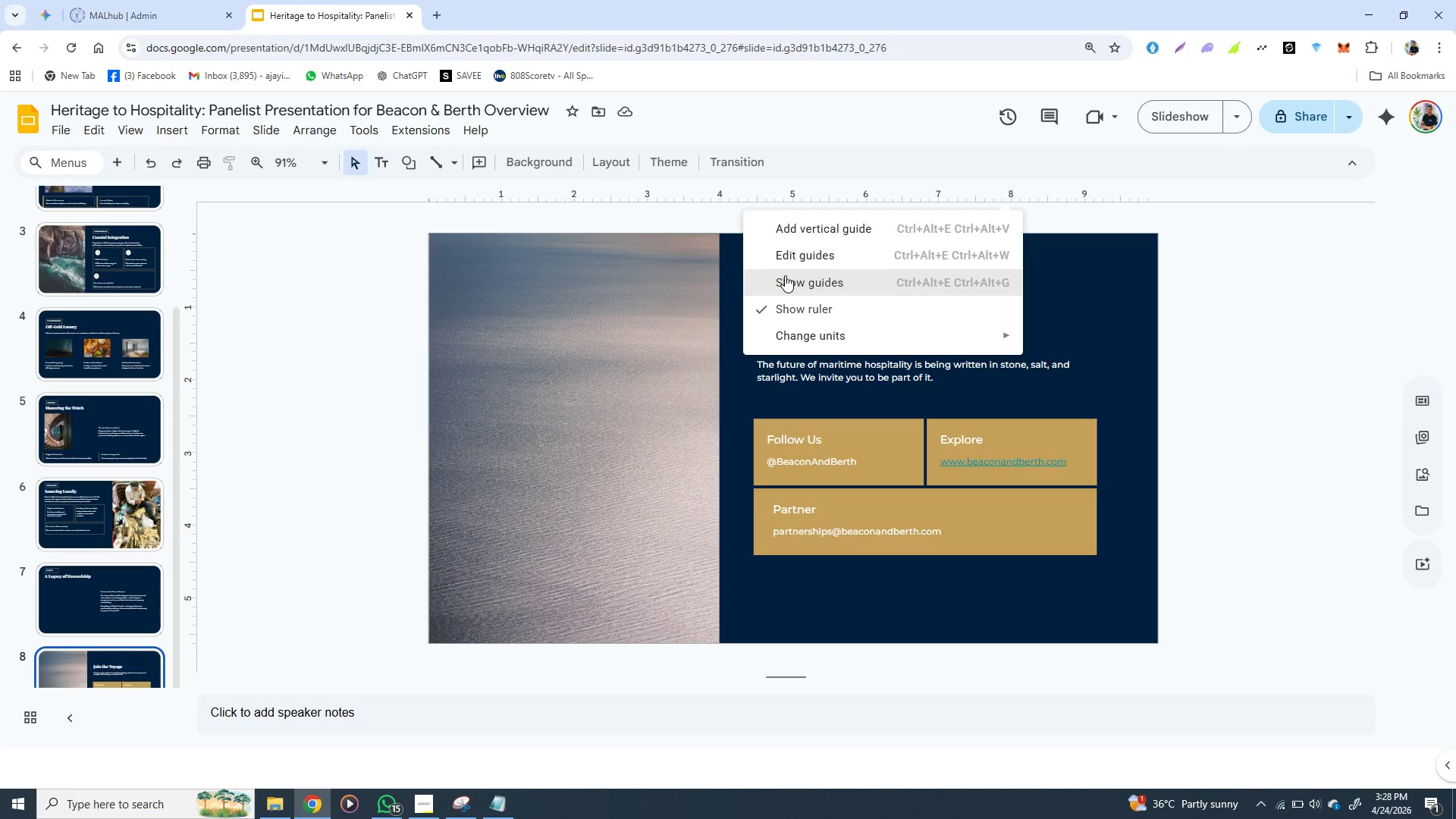 
left_click([787, 276])
 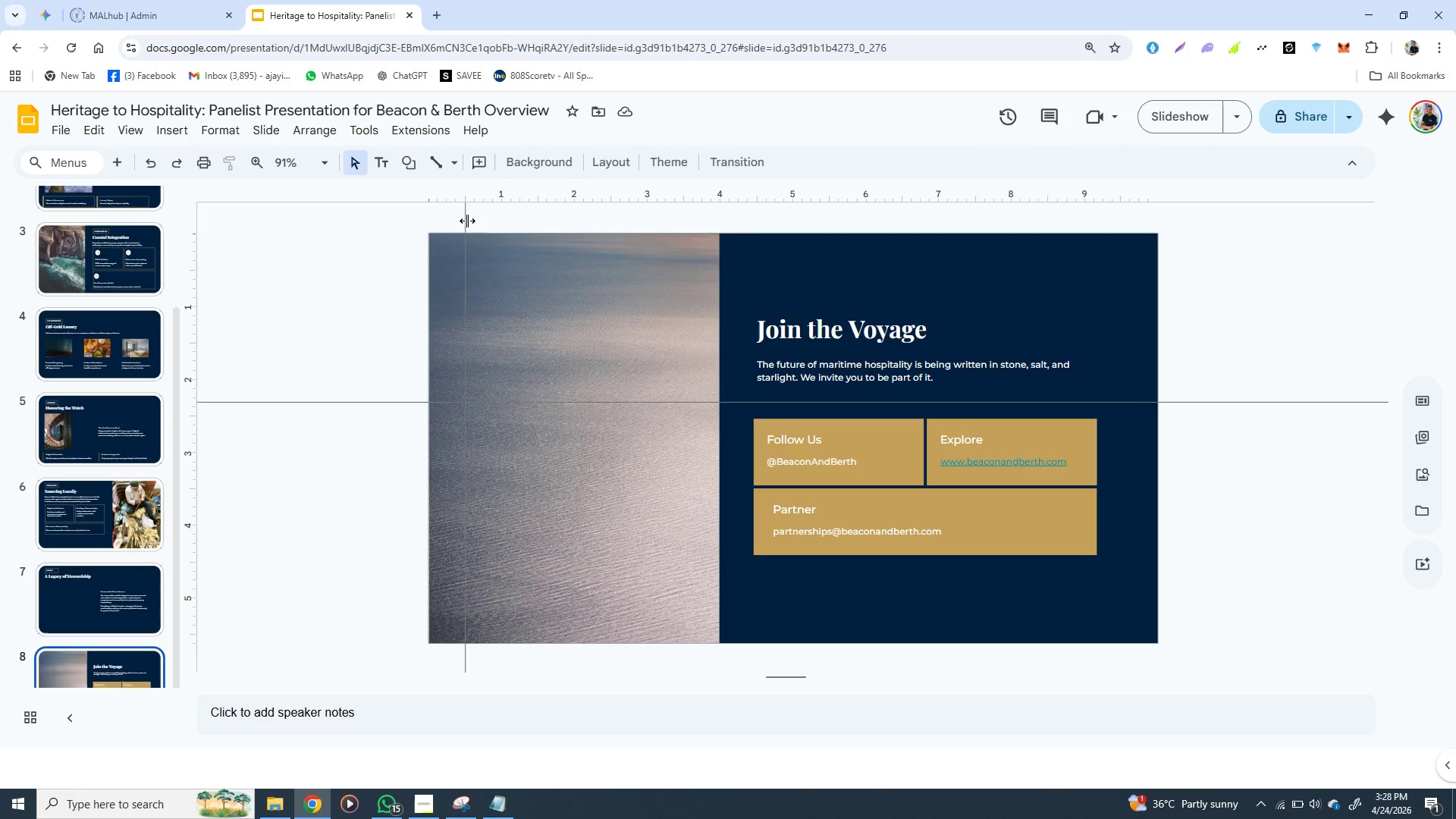 
left_click_drag(start_coordinate=[467, 221], to_coordinate=[759, 237])
 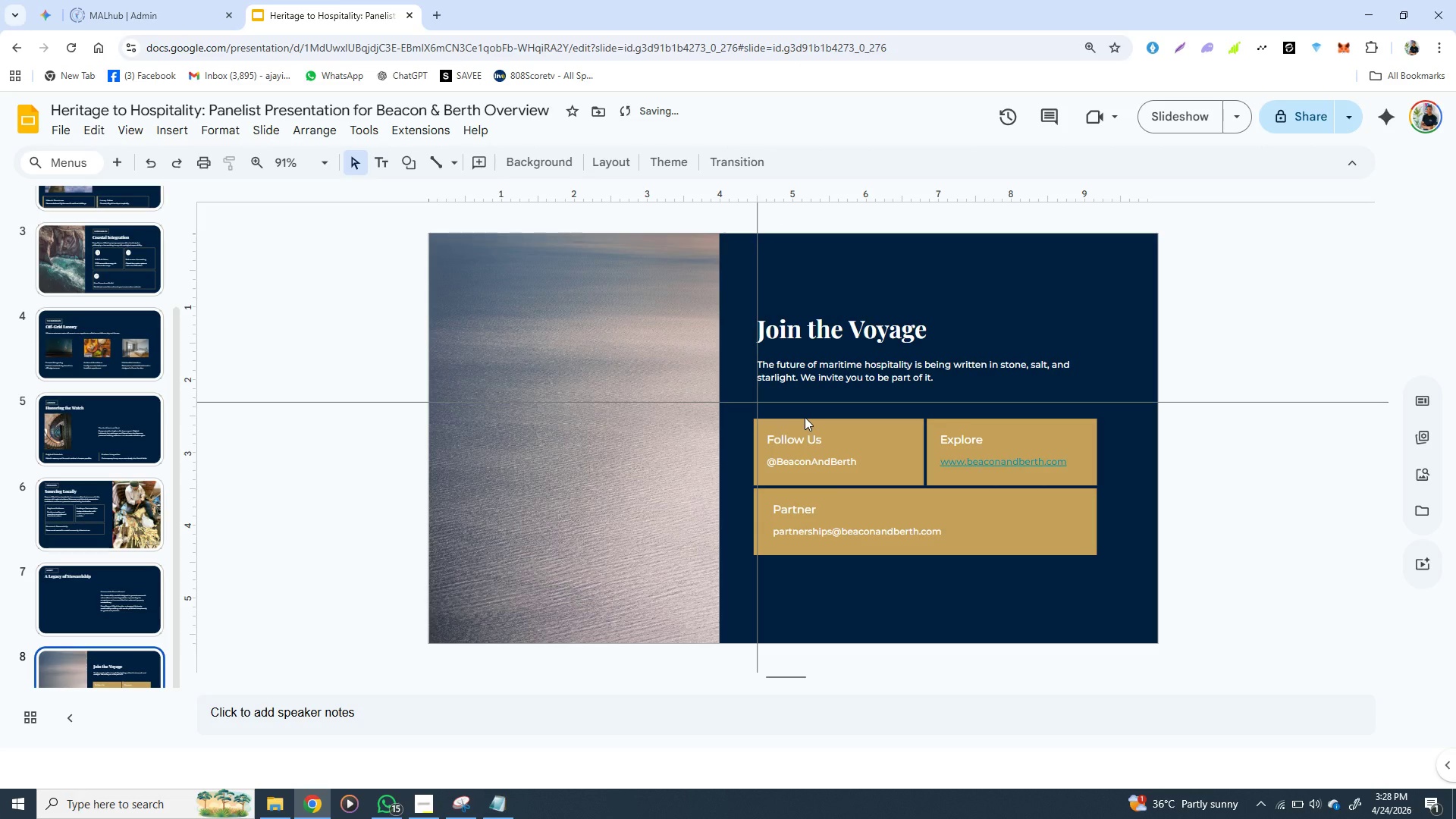 
left_click([804, 417])
 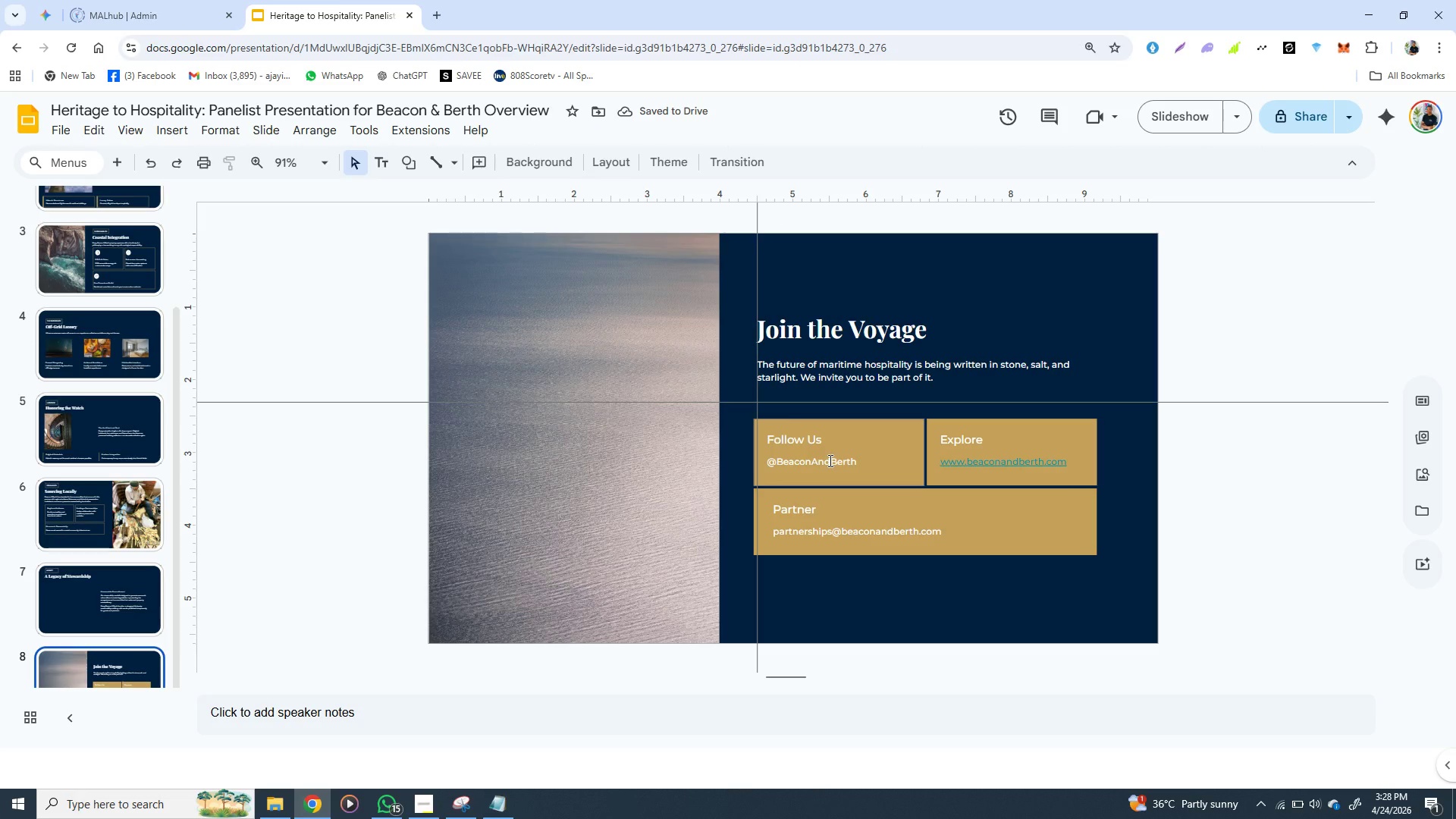 
left_click([829, 460])
 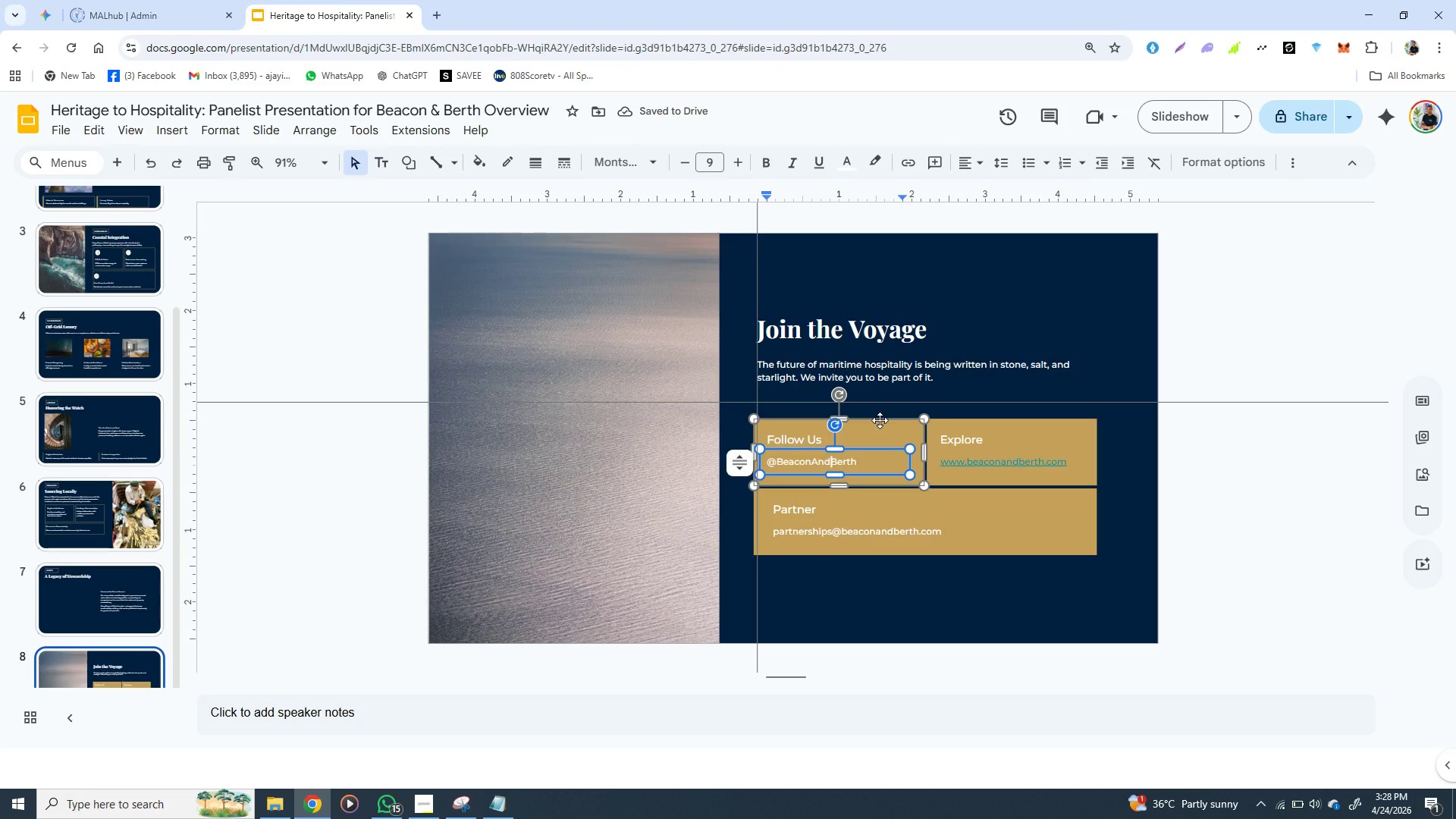 
left_click([880, 420])
 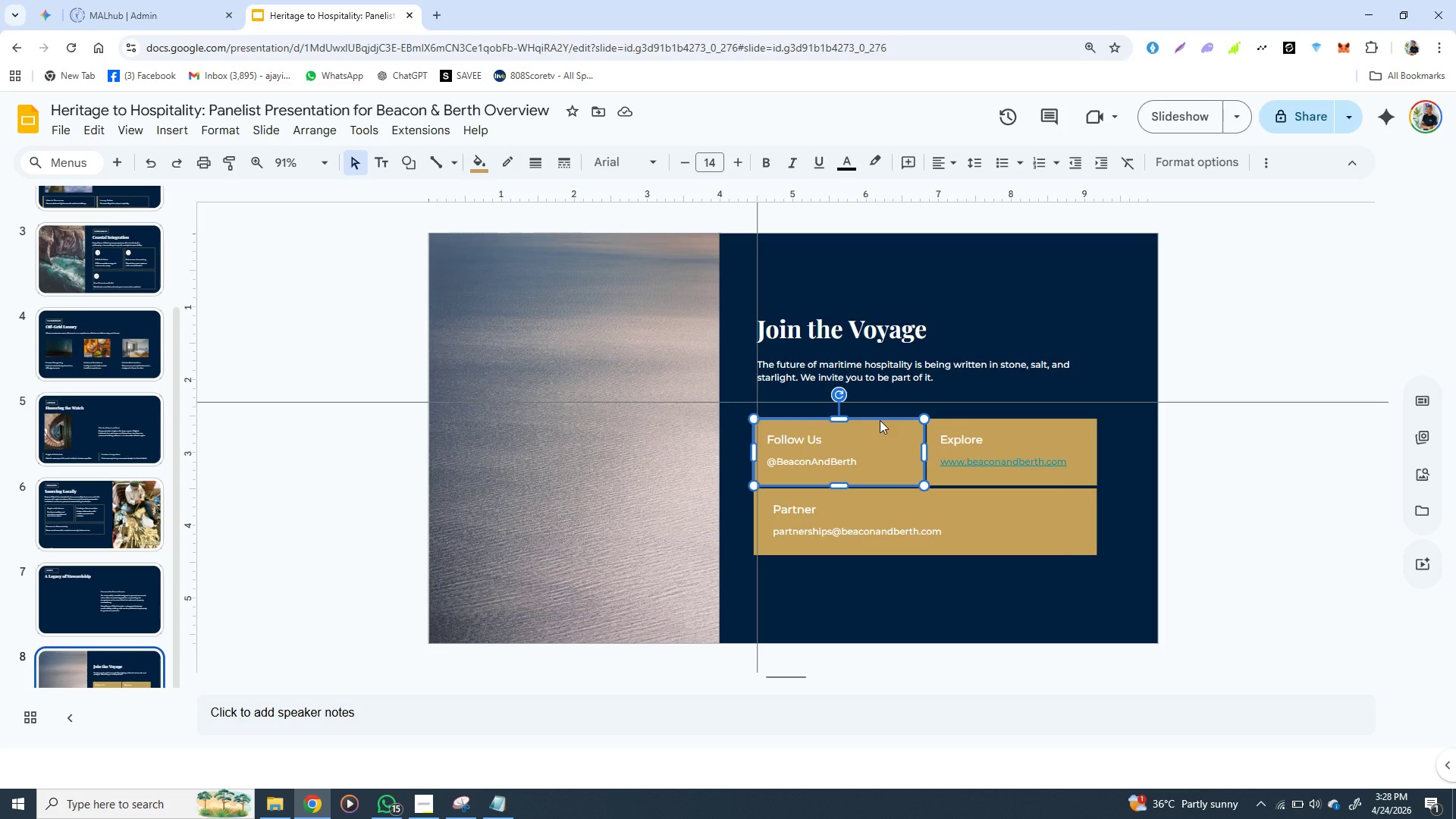 
hold_key(key=ShiftLeft, duration=1.52)
left_click([947, 420])
 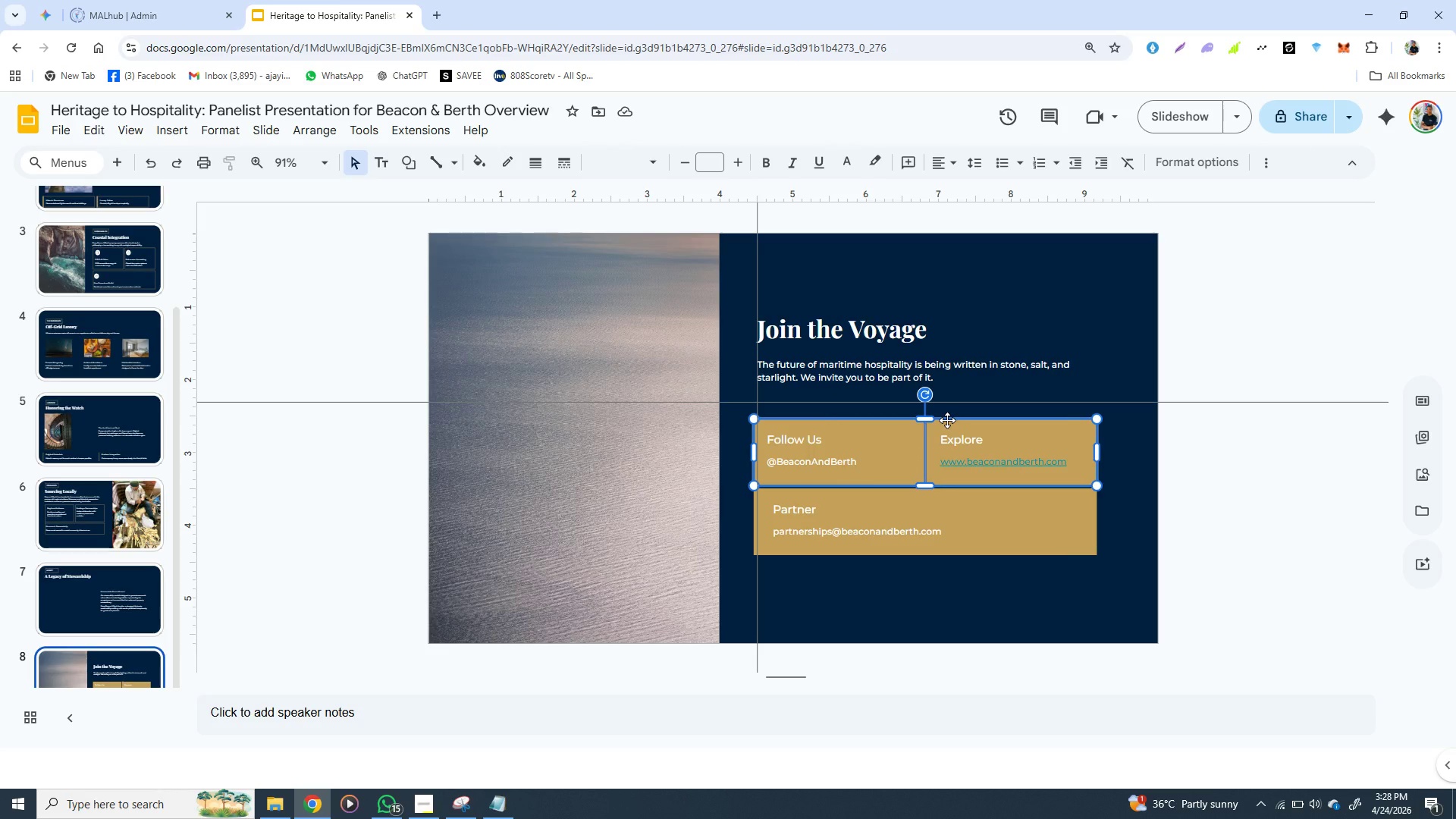 
key(Shift+ShiftLeft)
 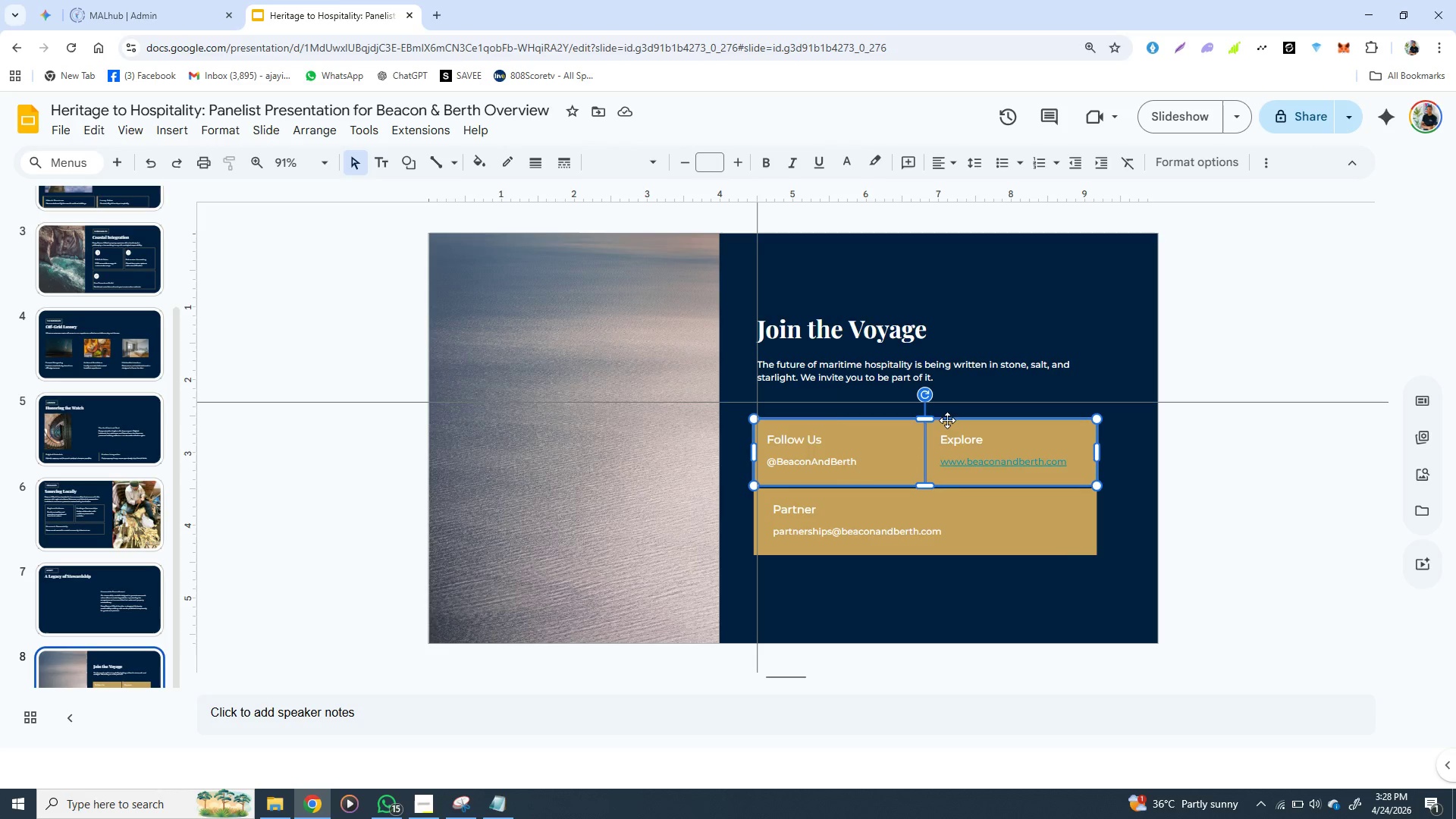 
key(Shift+ShiftLeft)
 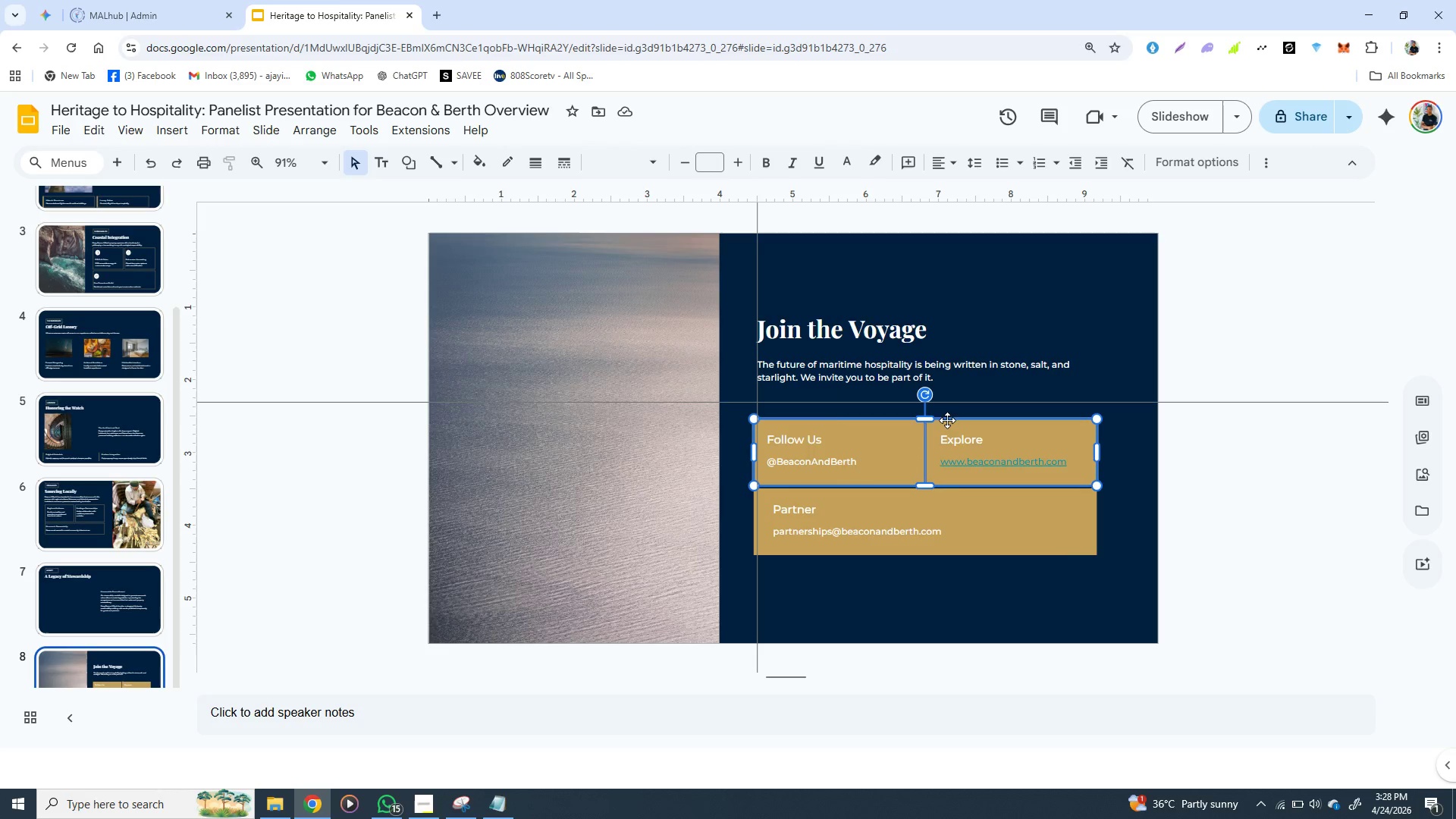 
key(Shift+ShiftLeft)
 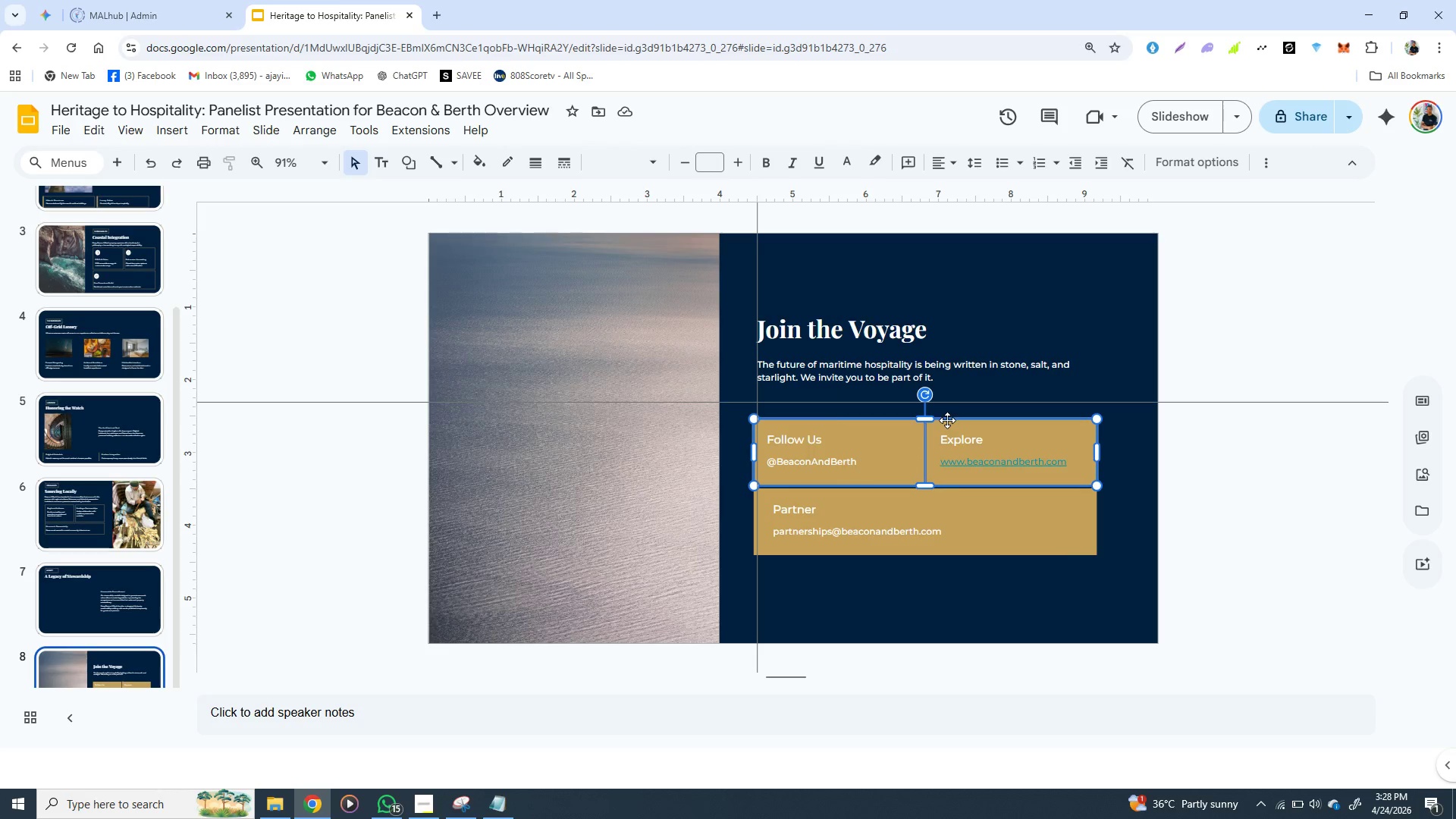 
key(Shift+ShiftLeft)
 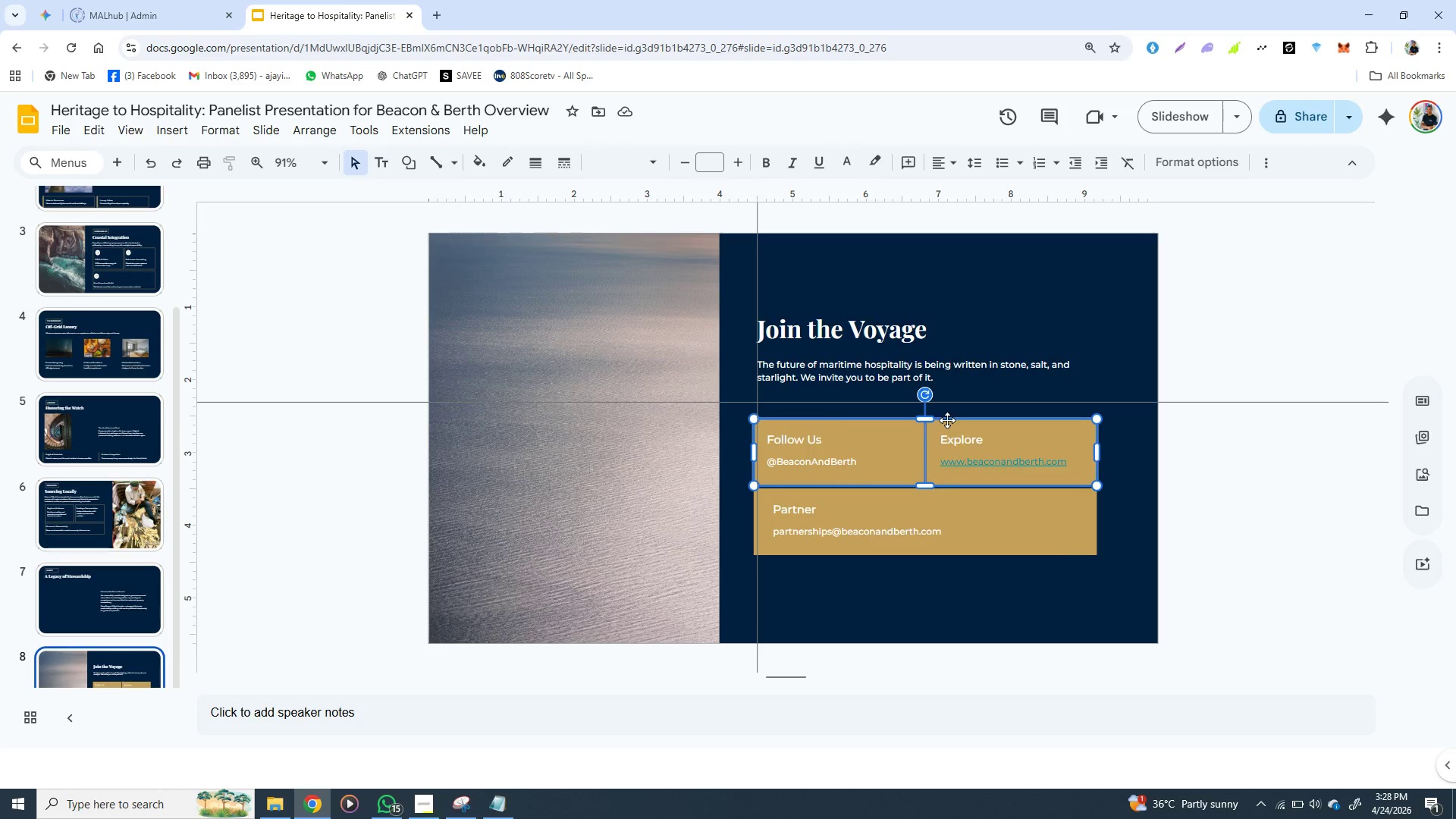 
key(Shift+ShiftLeft)
 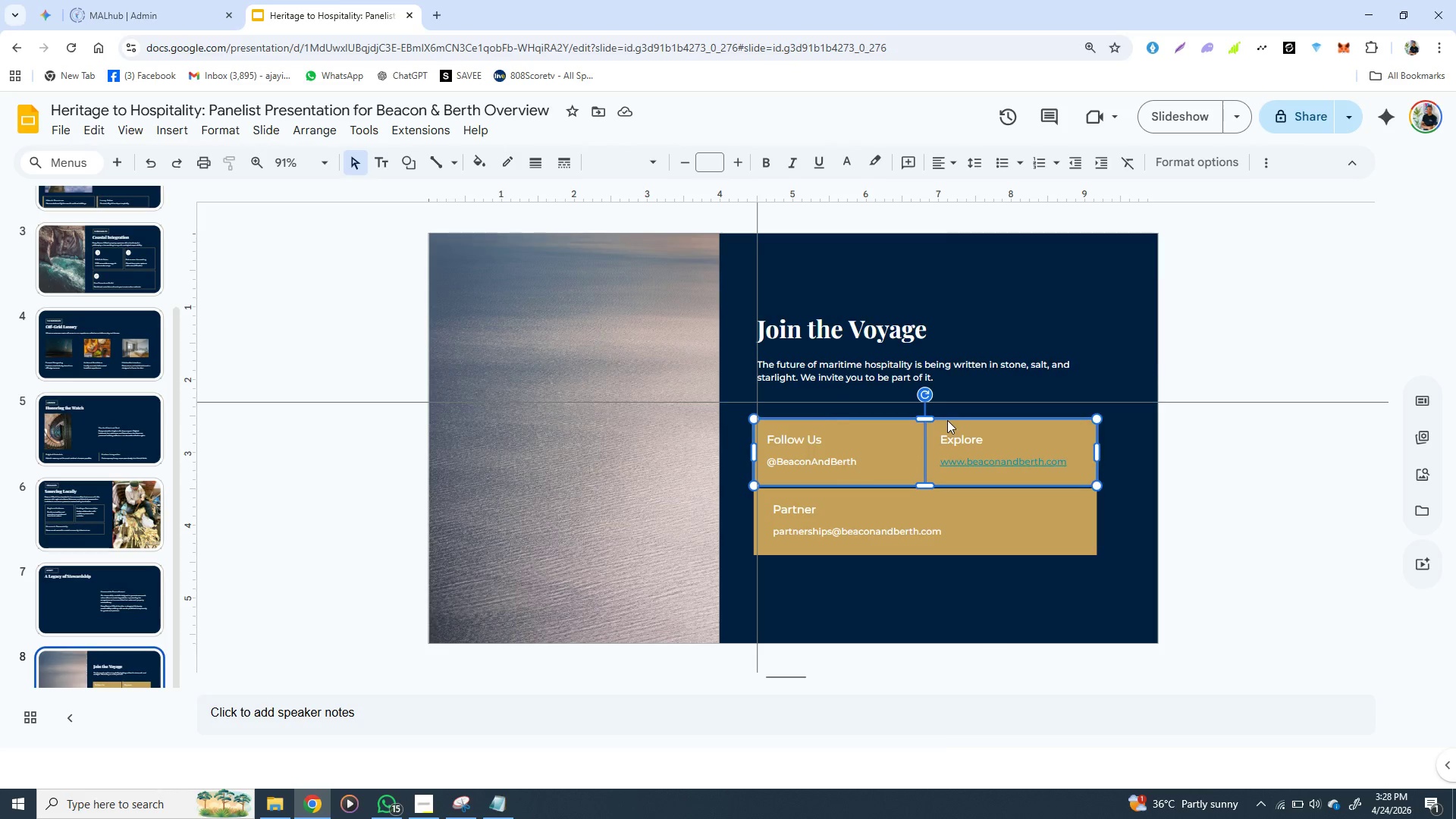 
right_click([947, 420])
 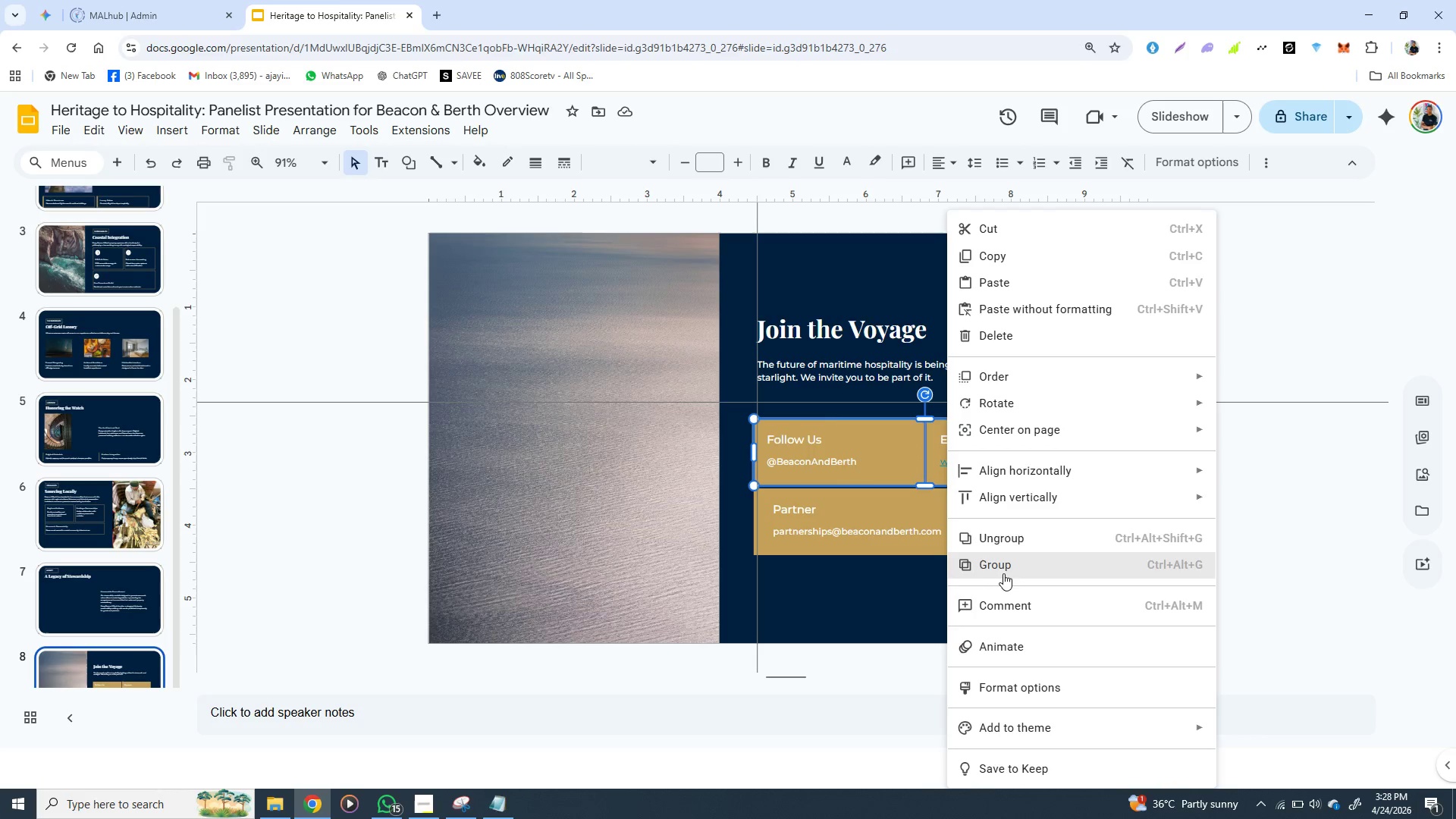 
left_click([1009, 564])
 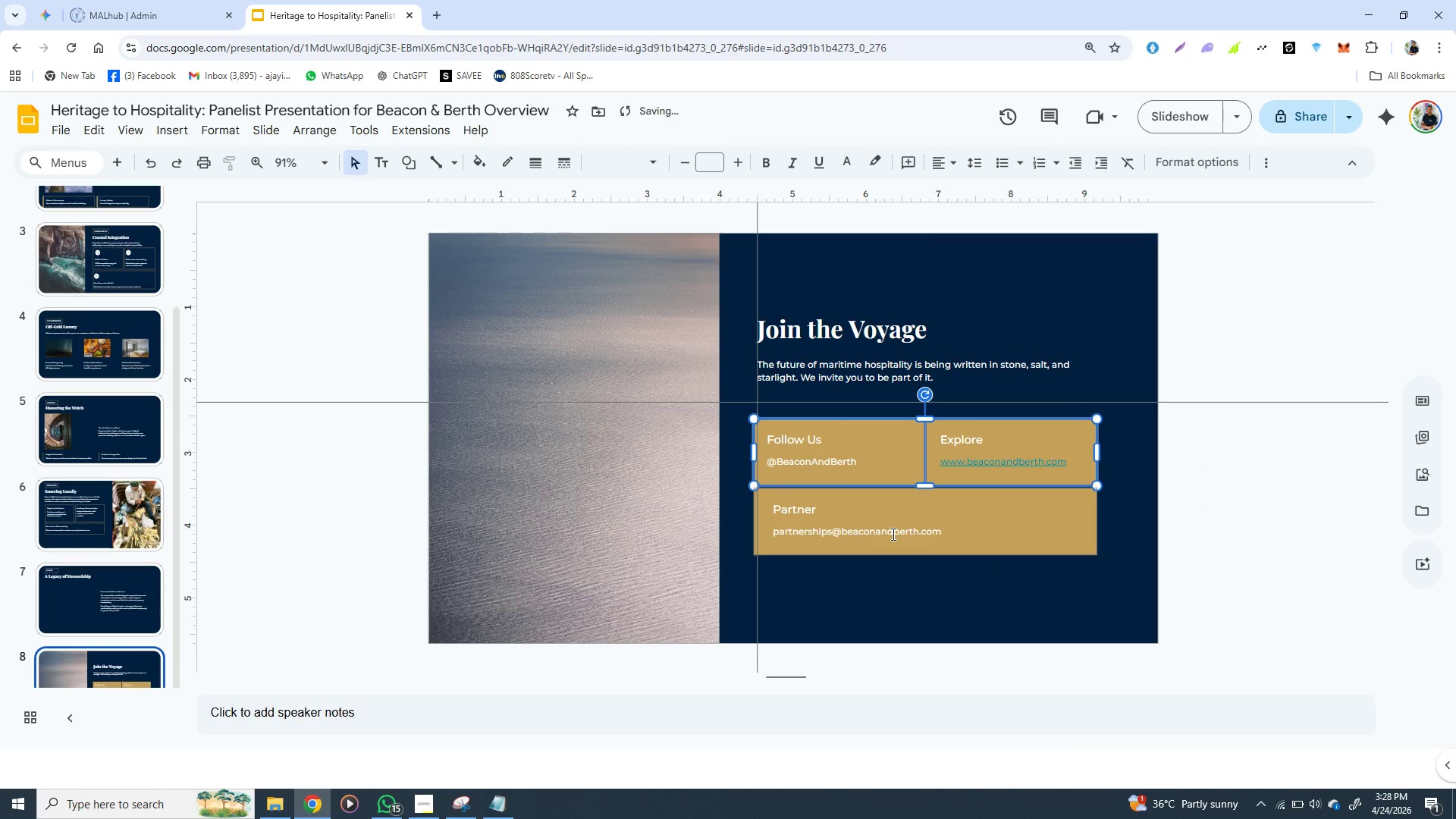 
left_click([925, 576])
 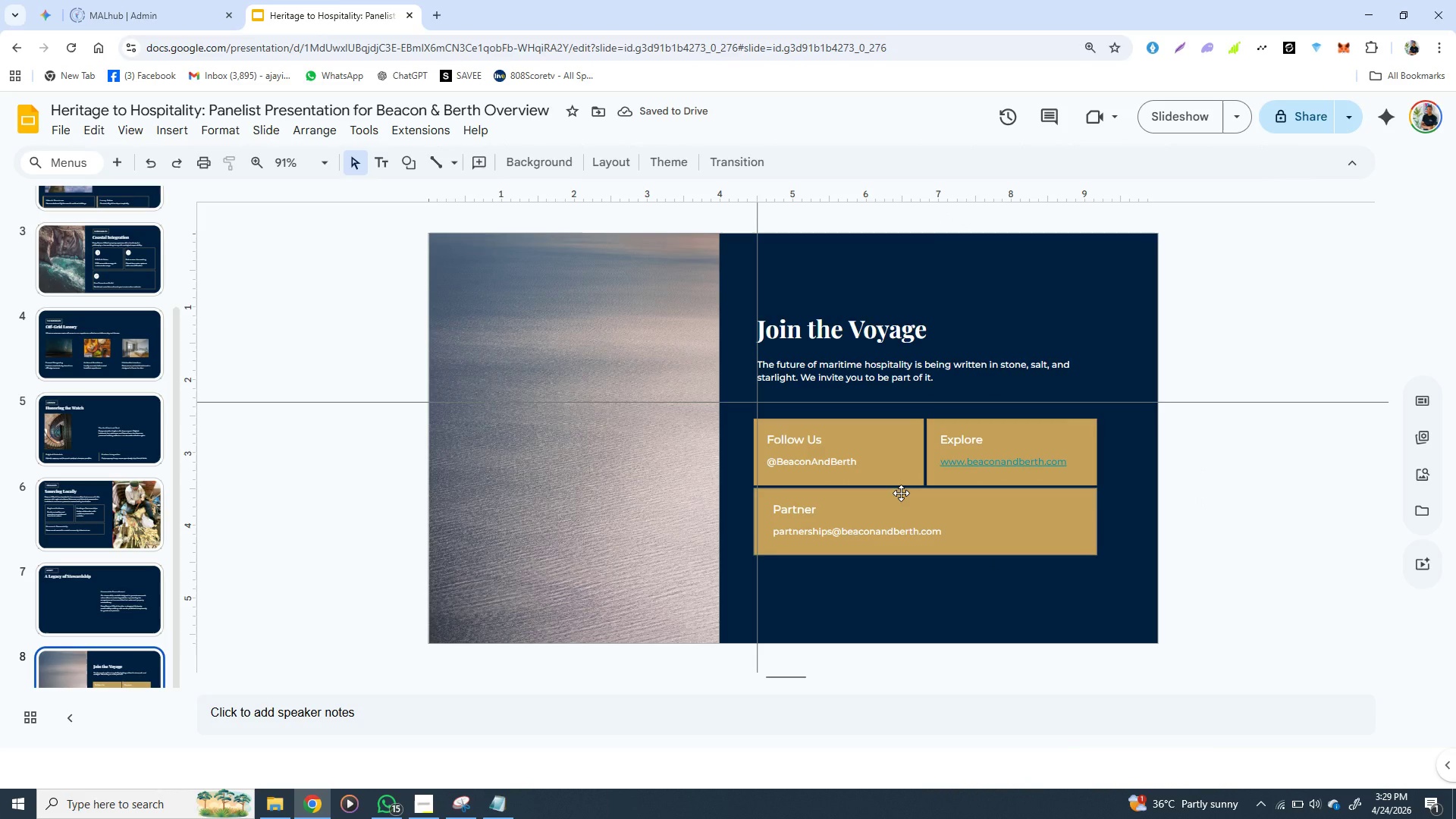 
left_click([901, 493])
 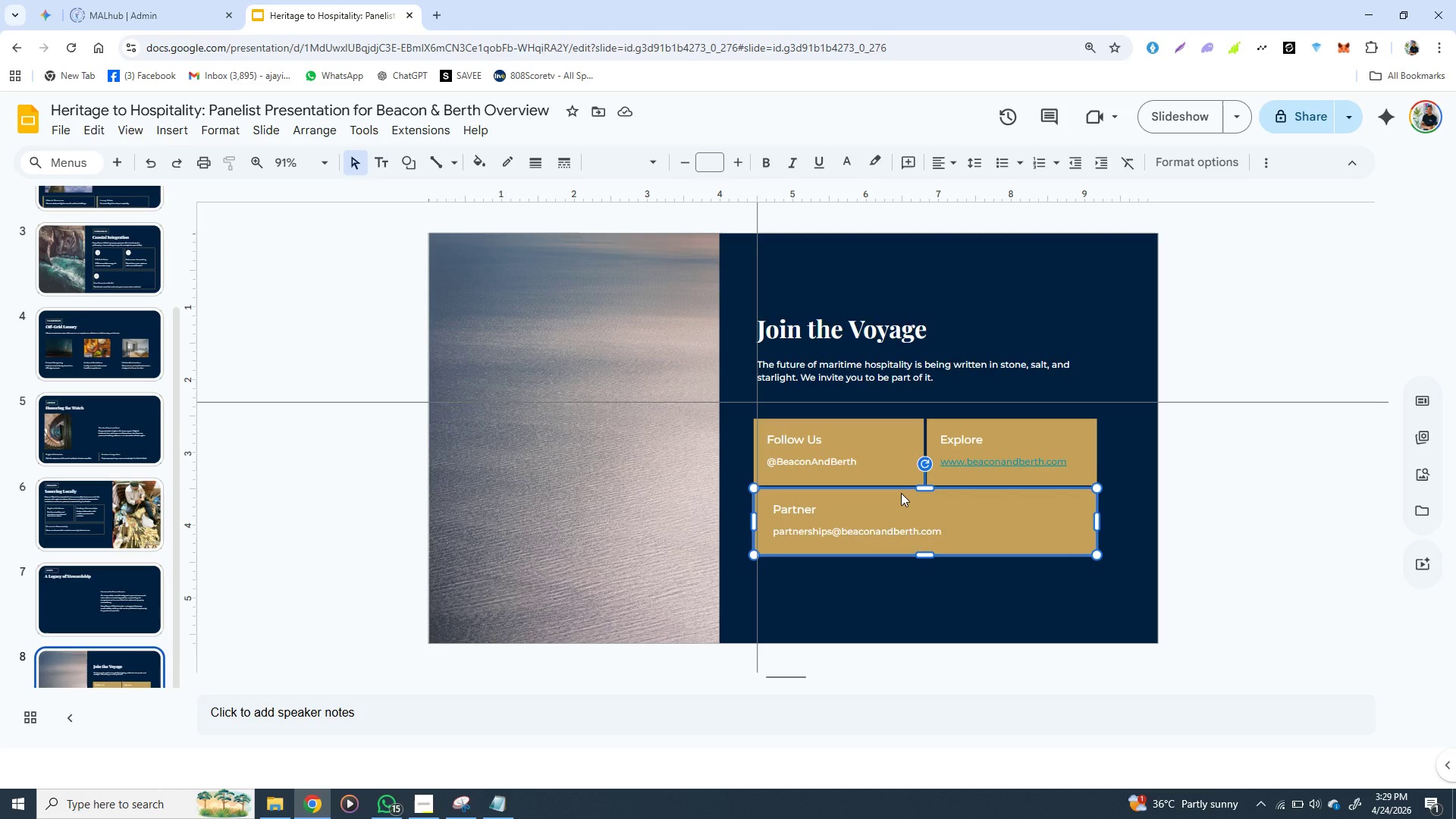 
hold_key(key=ShiftLeft, duration=1.51)
 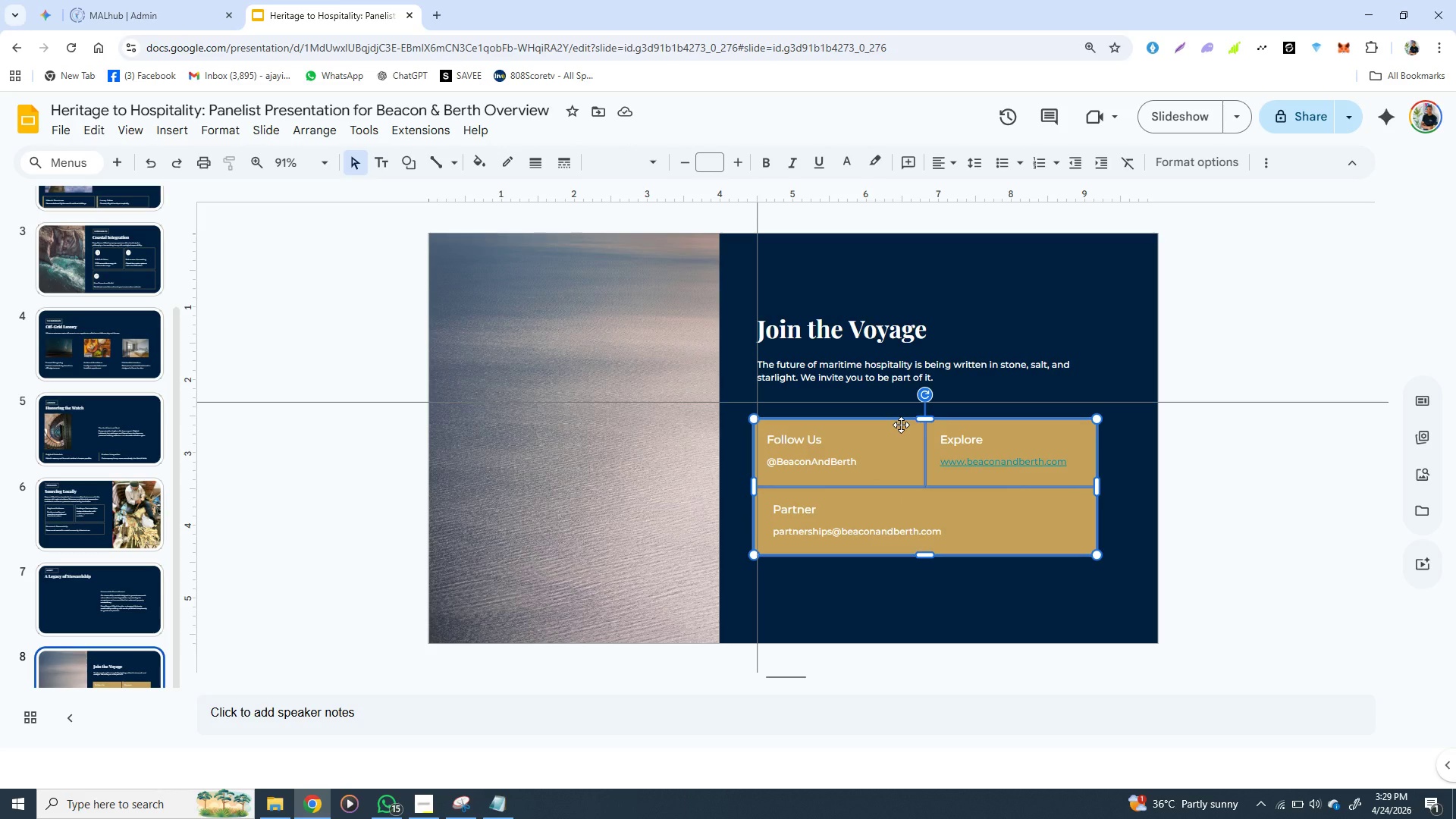 
hold_key(key=ShiftLeft, duration=0.45)
left_click([901, 425])
 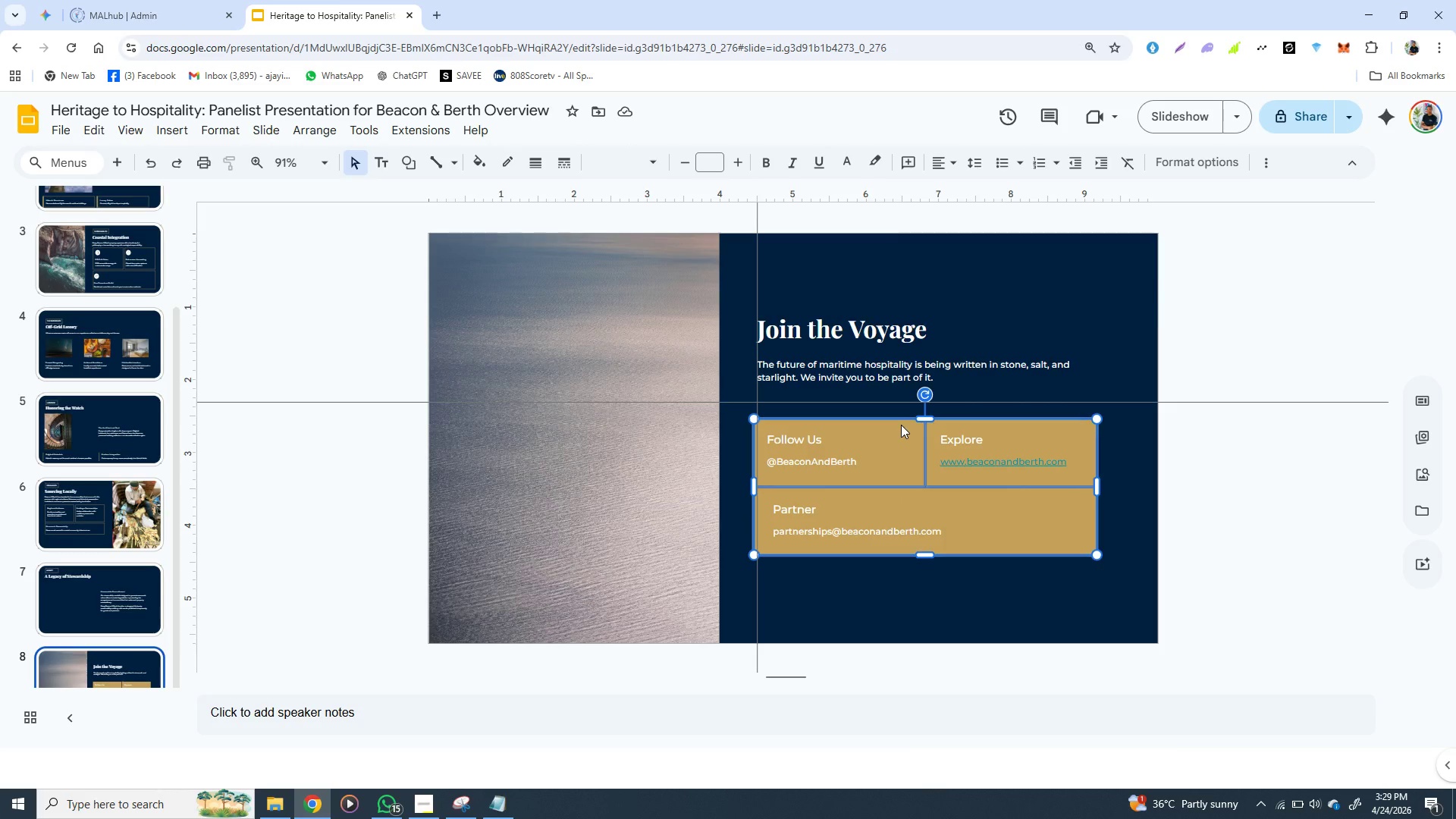 
right_click([901, 425])
 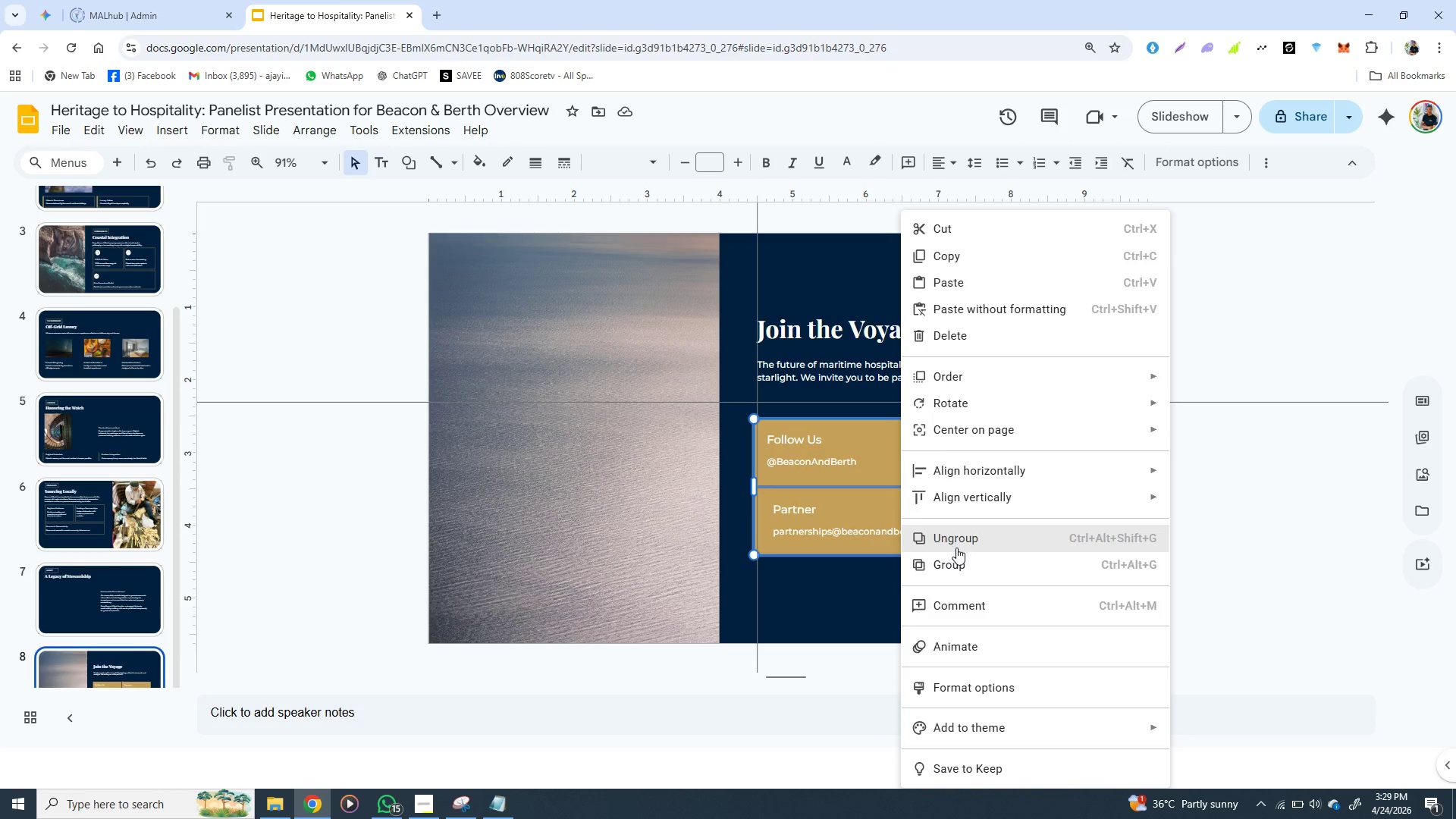 
left_click([956, 566])
 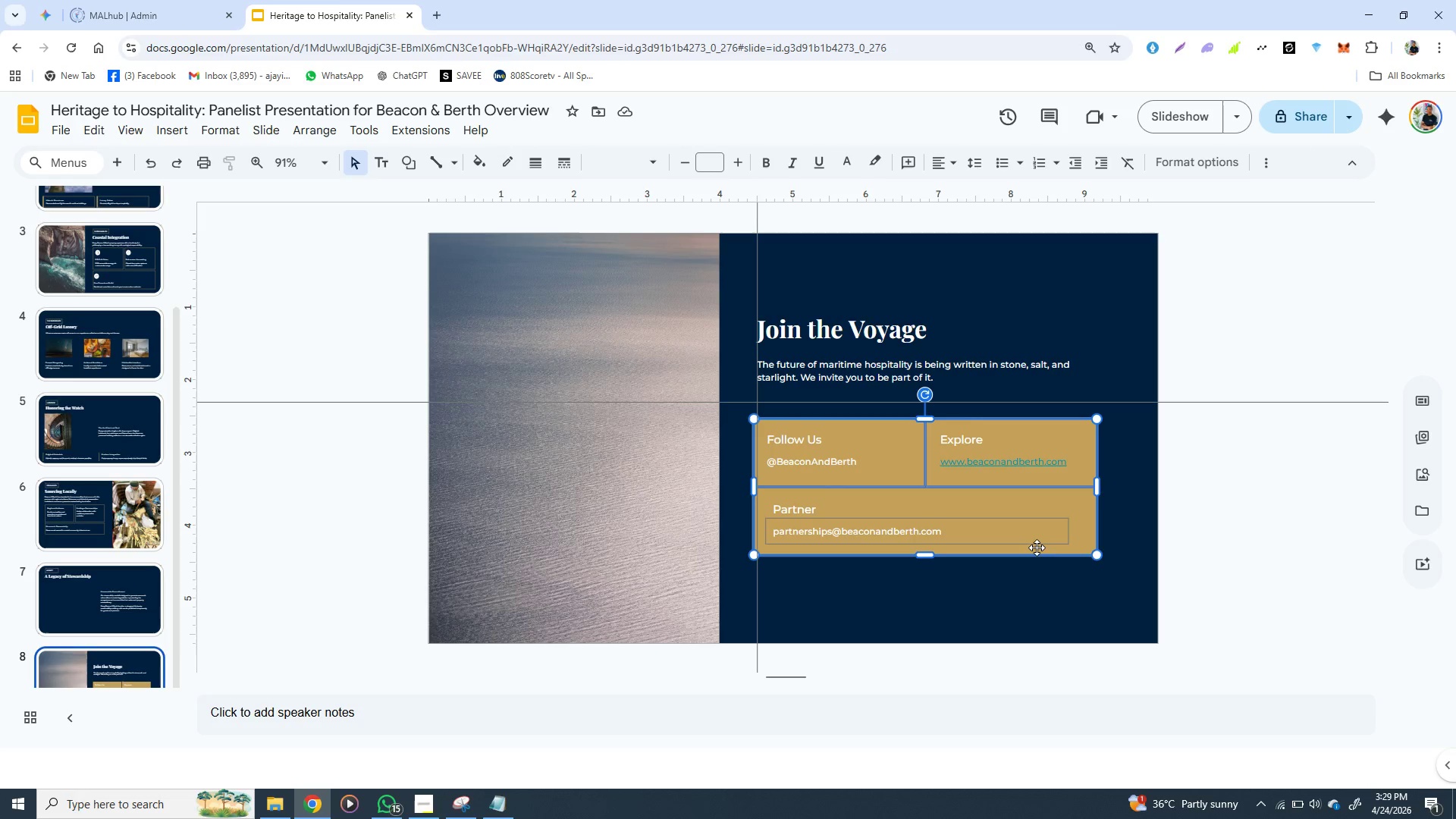 
wait(7.45)
 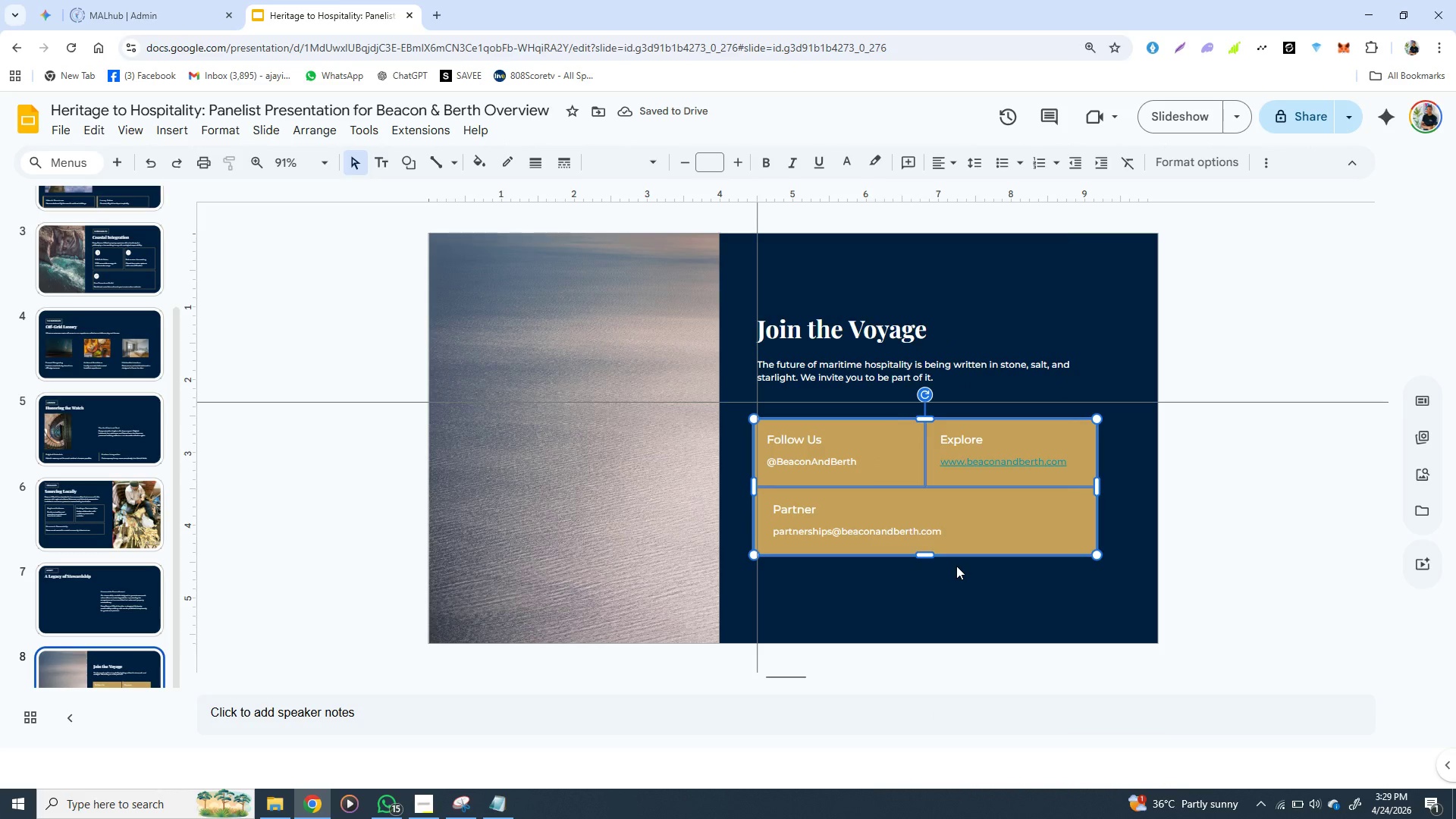 
key(ArrowRight)
 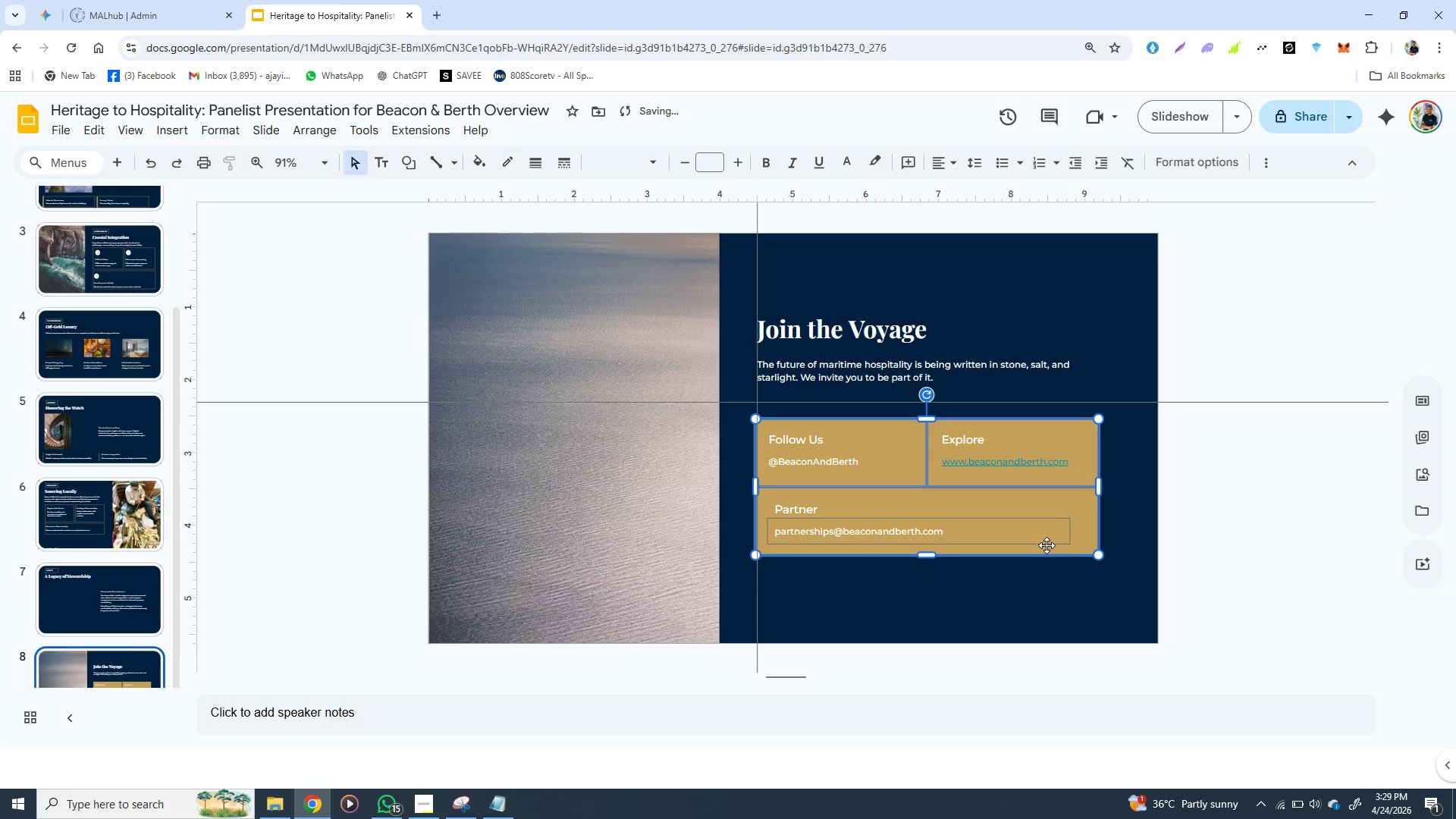 
key(ArrowRight)
 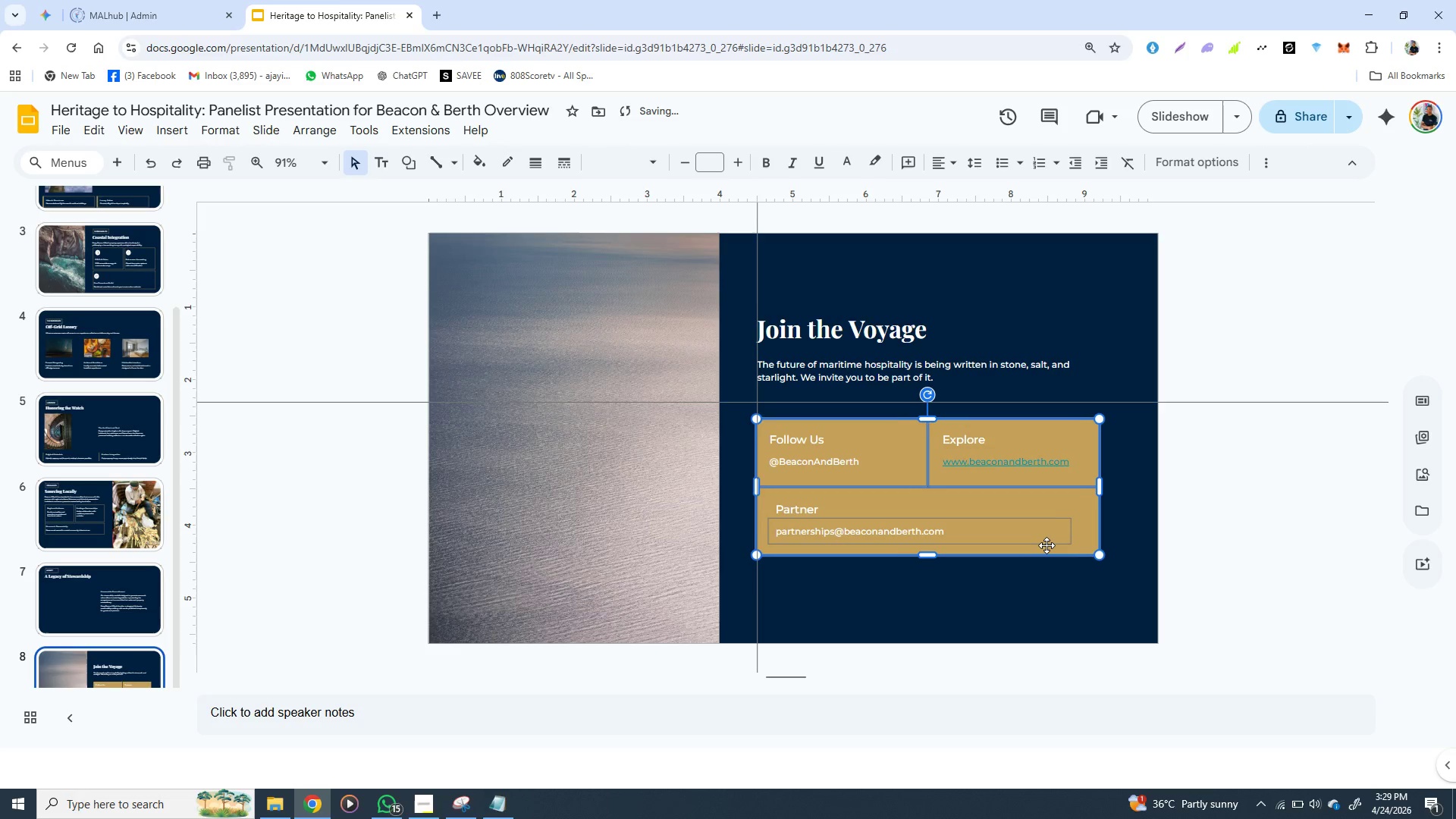 
key(ArrowRight)
 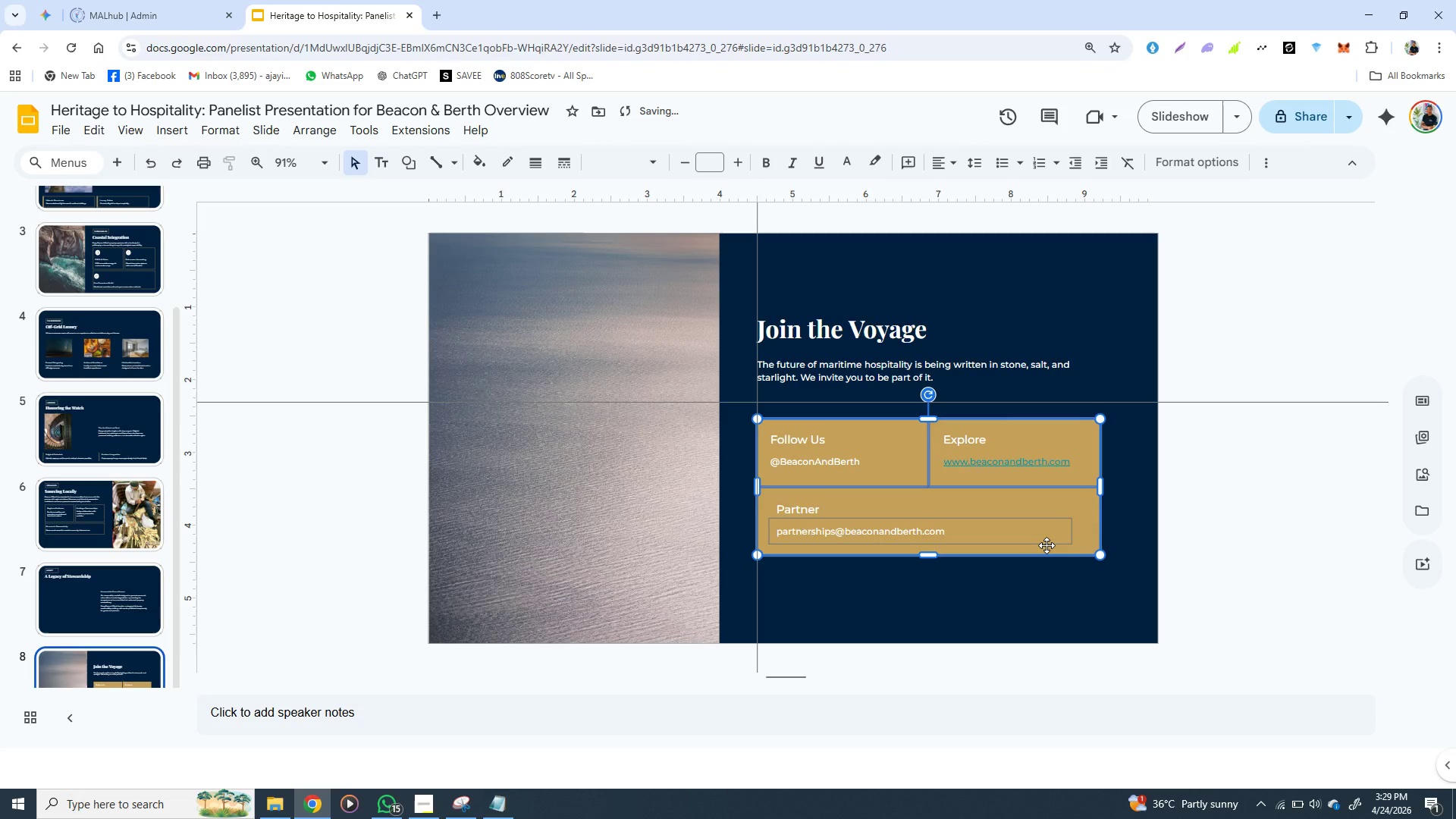 
key(ArrowRight)
 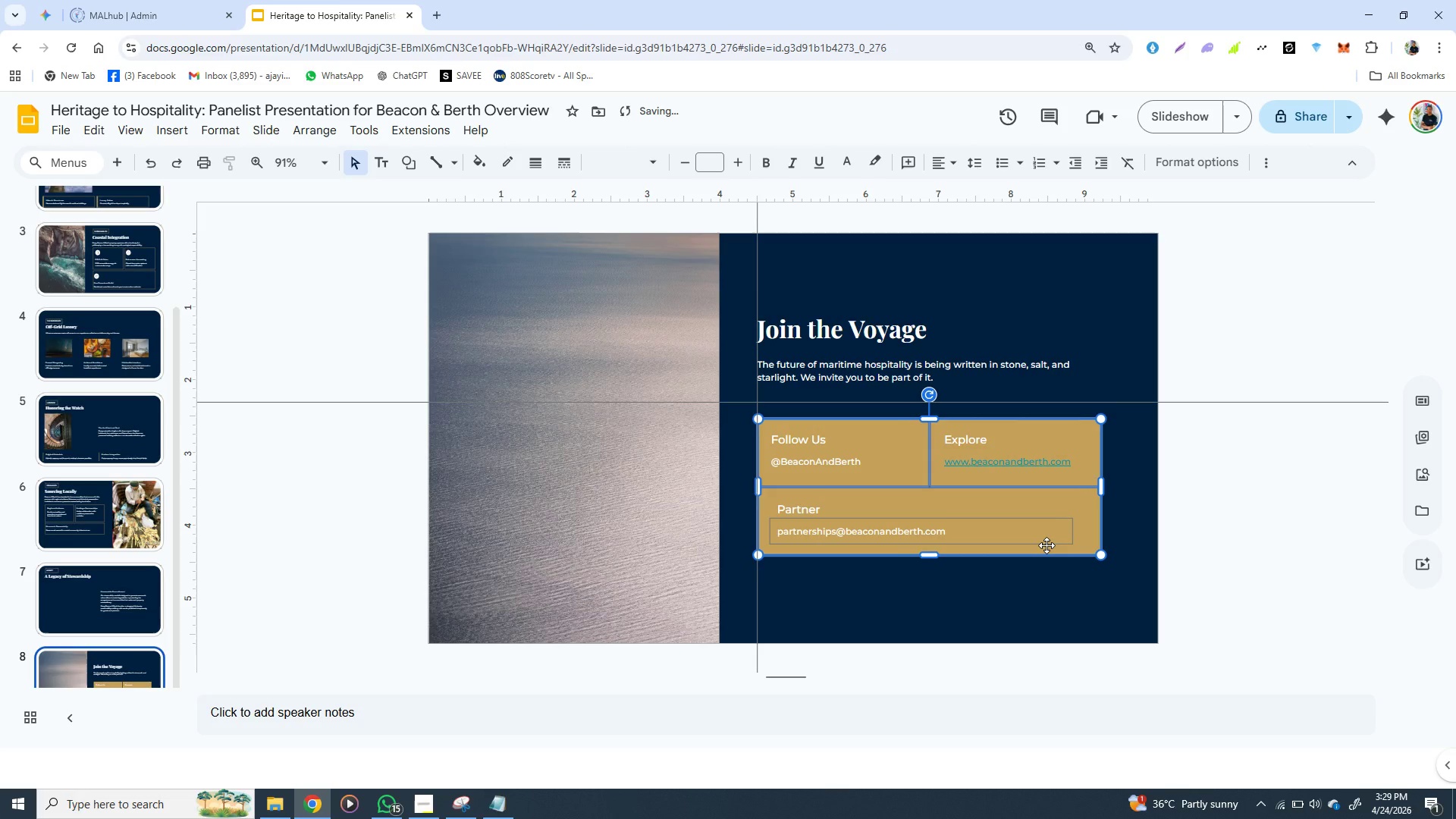 
key(ArrowRight)
 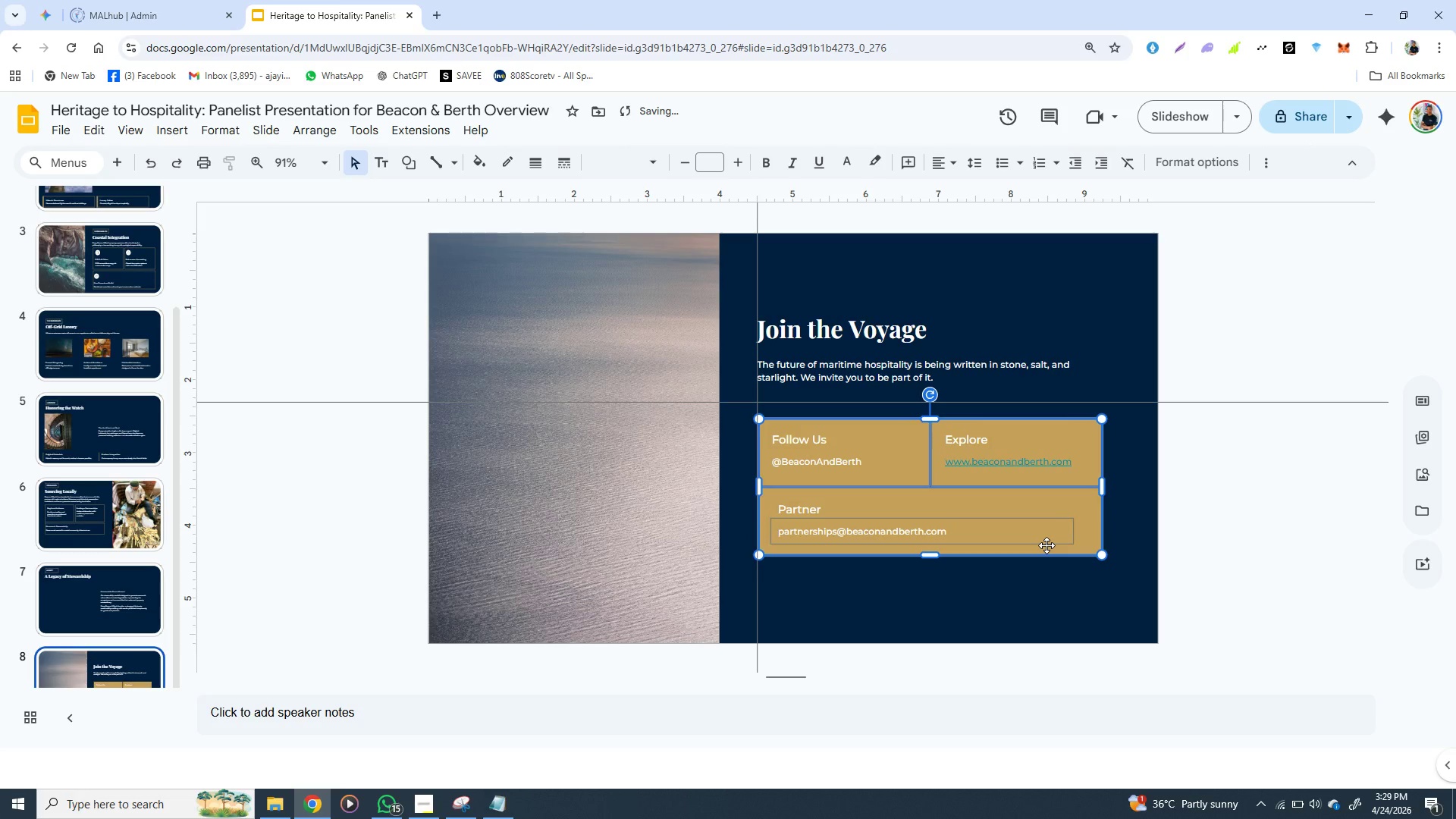 
key(ArrowRight)
 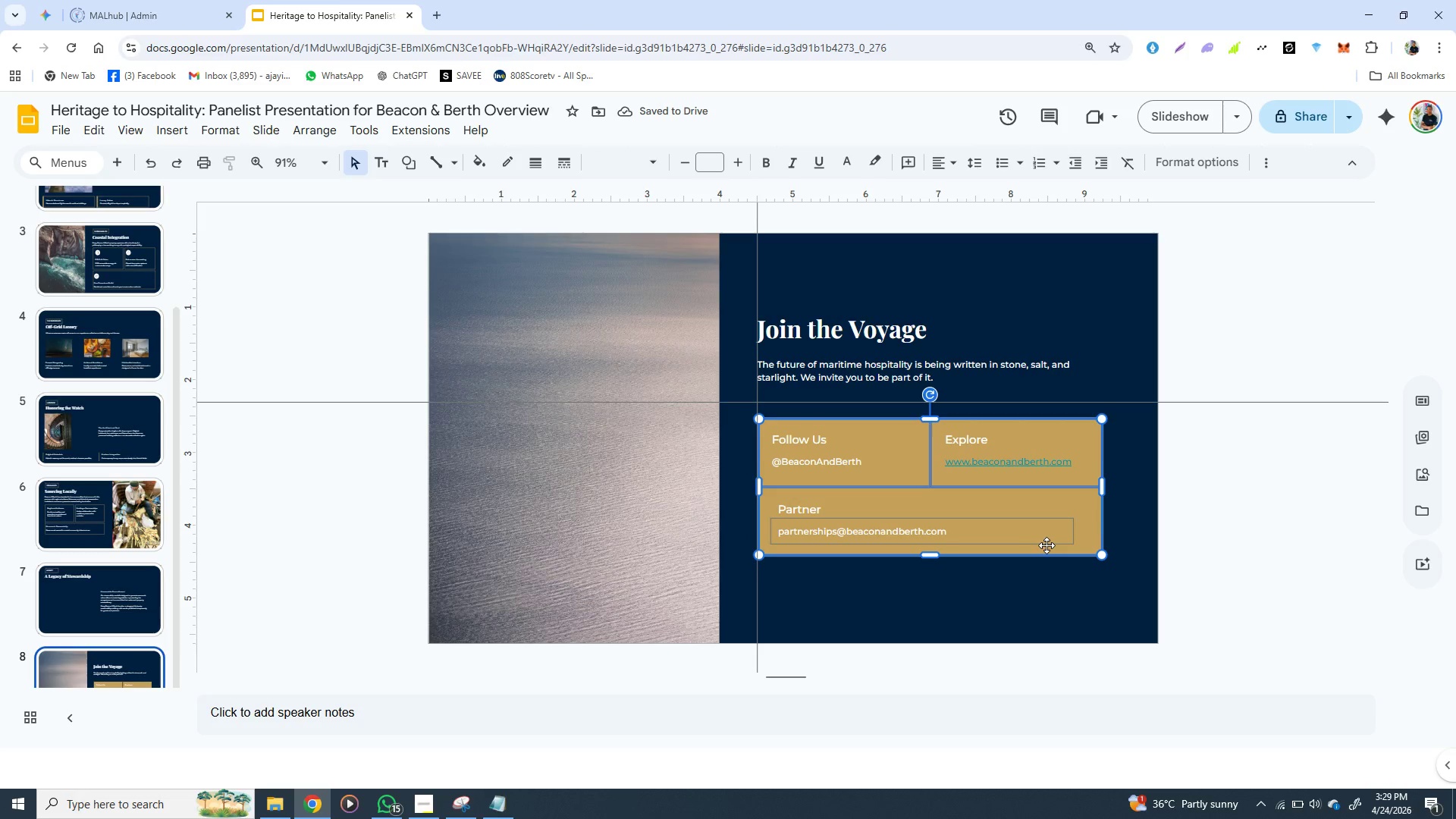 
left_click([987, 598])
 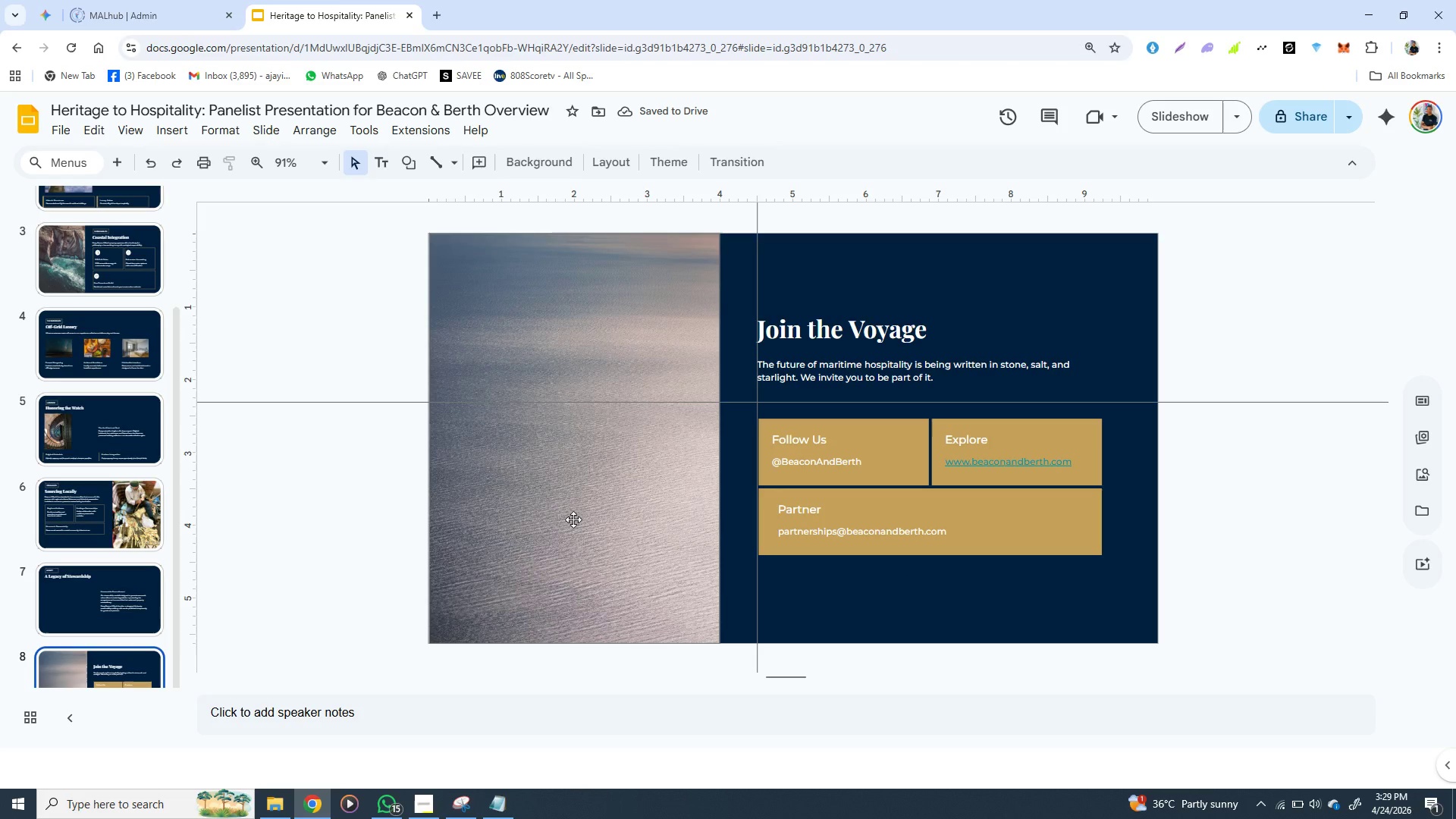 
left_click([573, 519])
 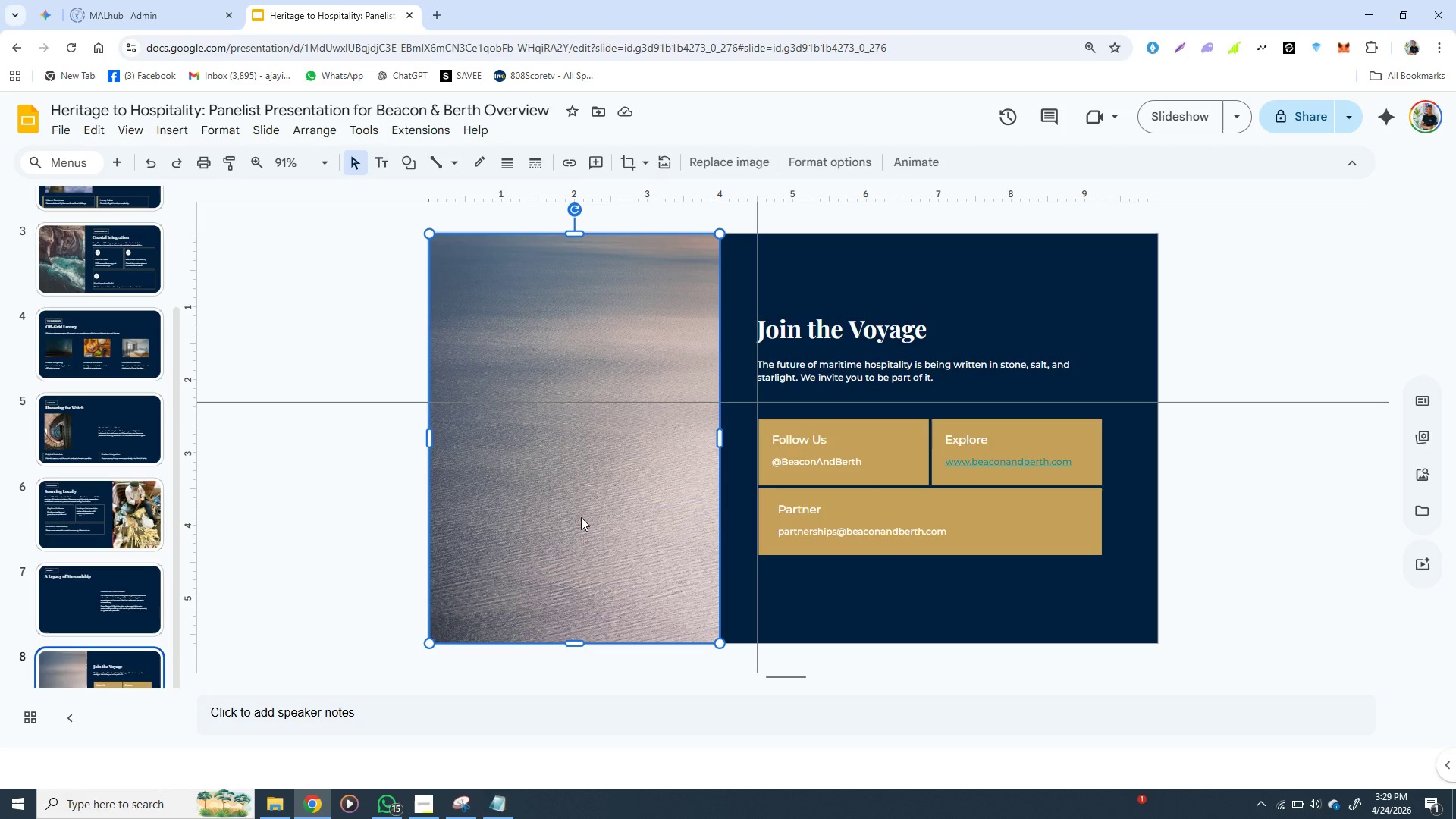 
wait(5.88)
 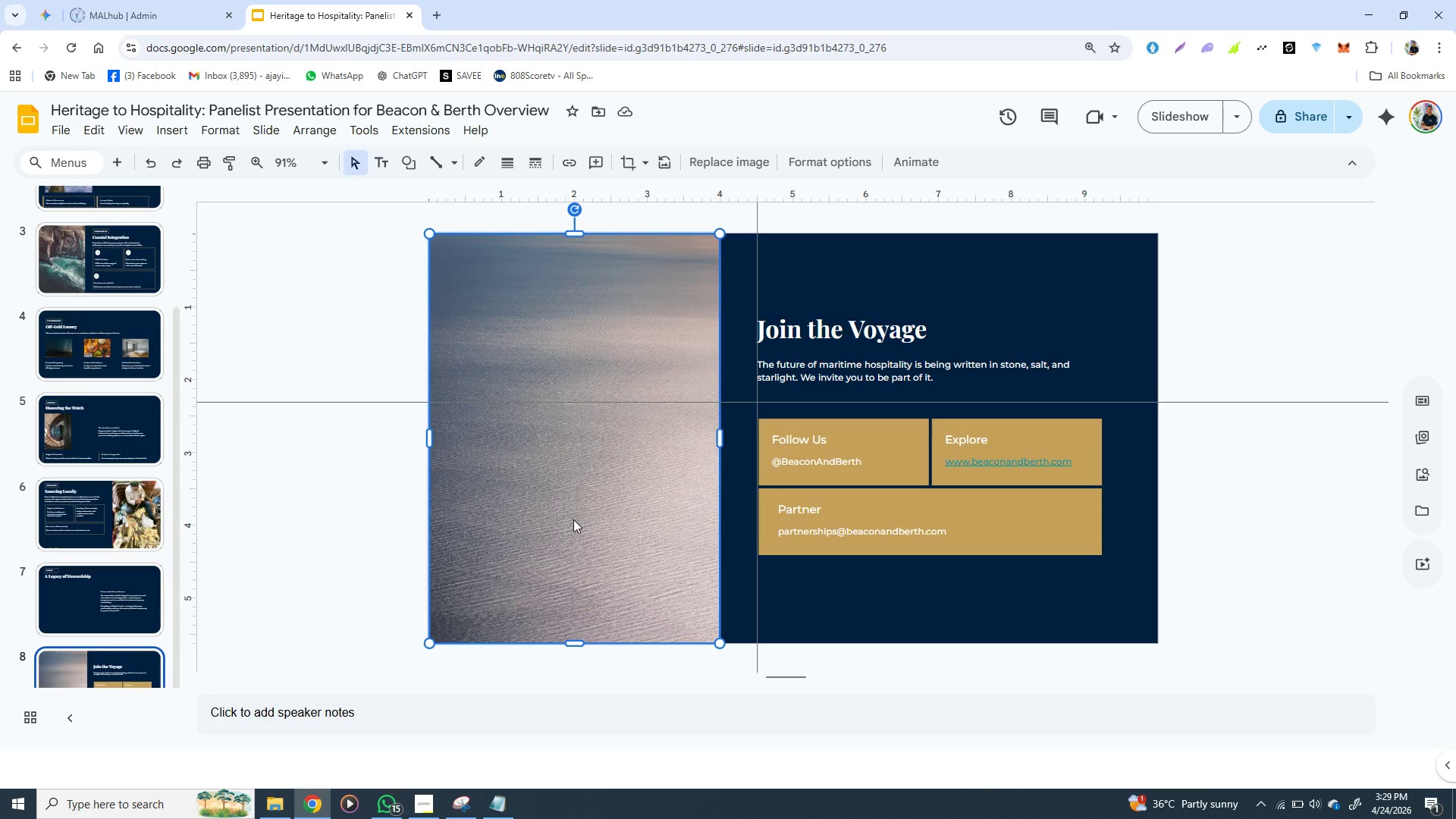 
left_click([1008, 363])
 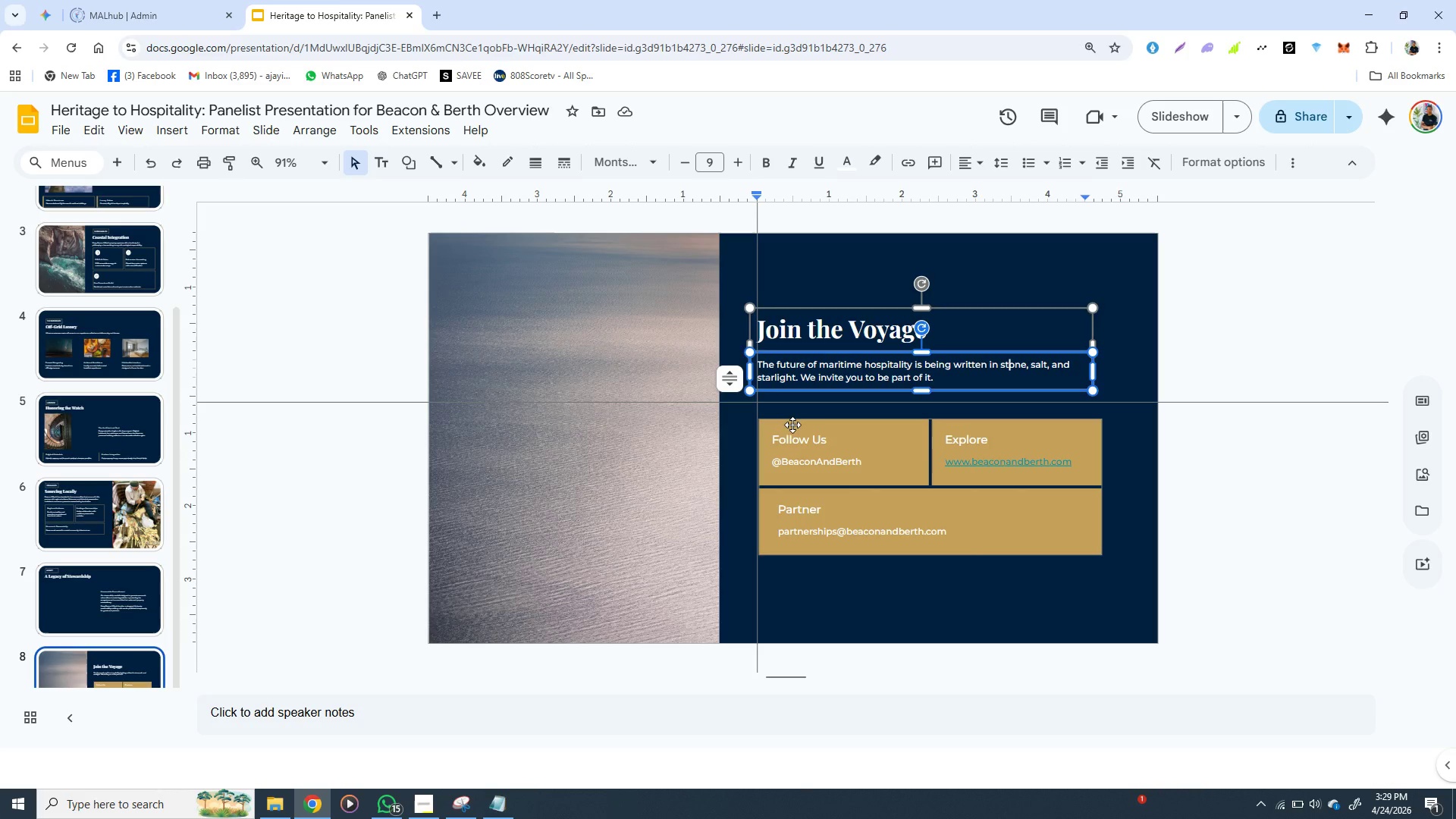 
left_click([802, 425])
 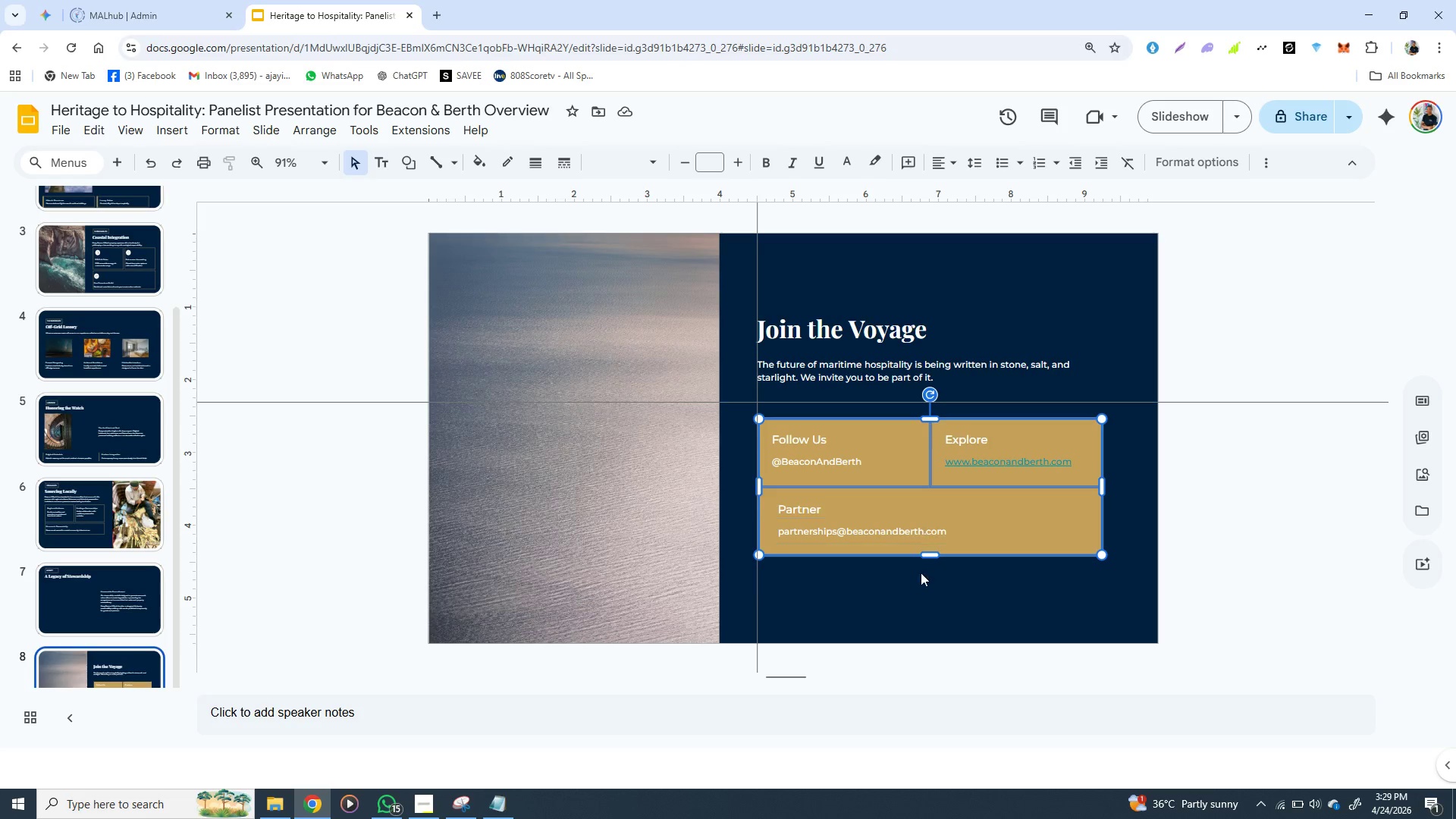 
left_click([912, 598])
 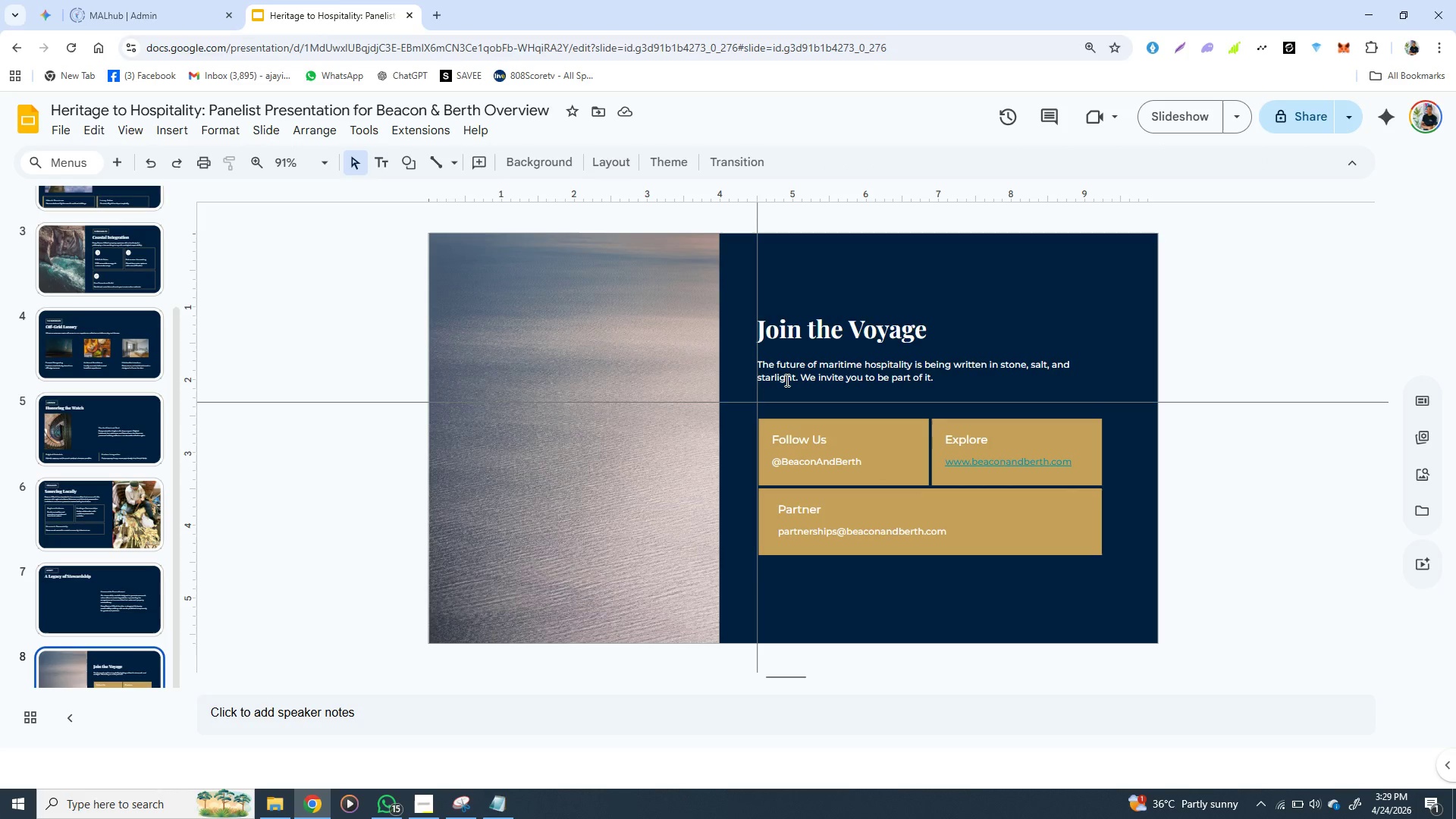 
left_click([786, 428])
 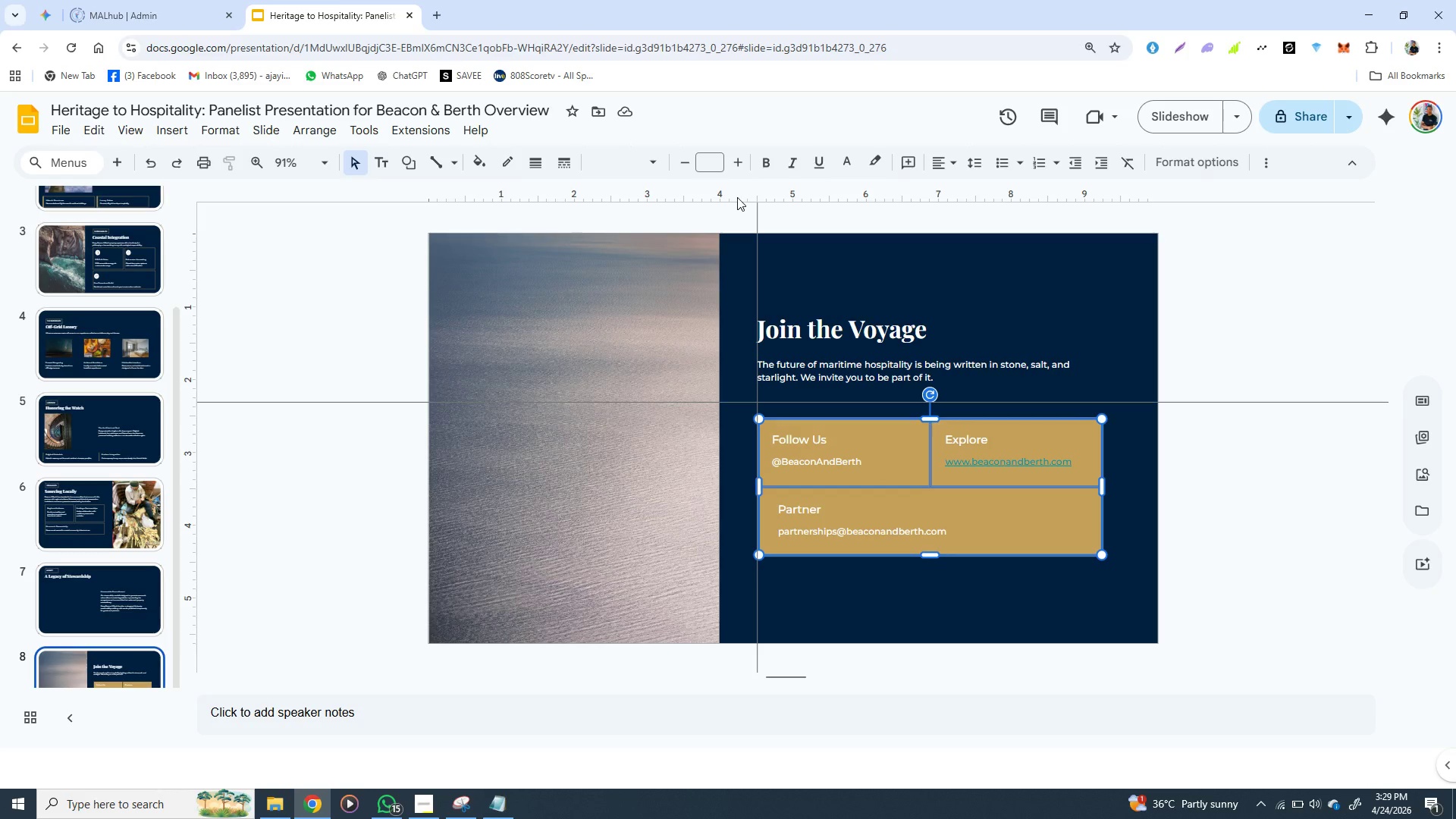 
left_click([737, 196])
 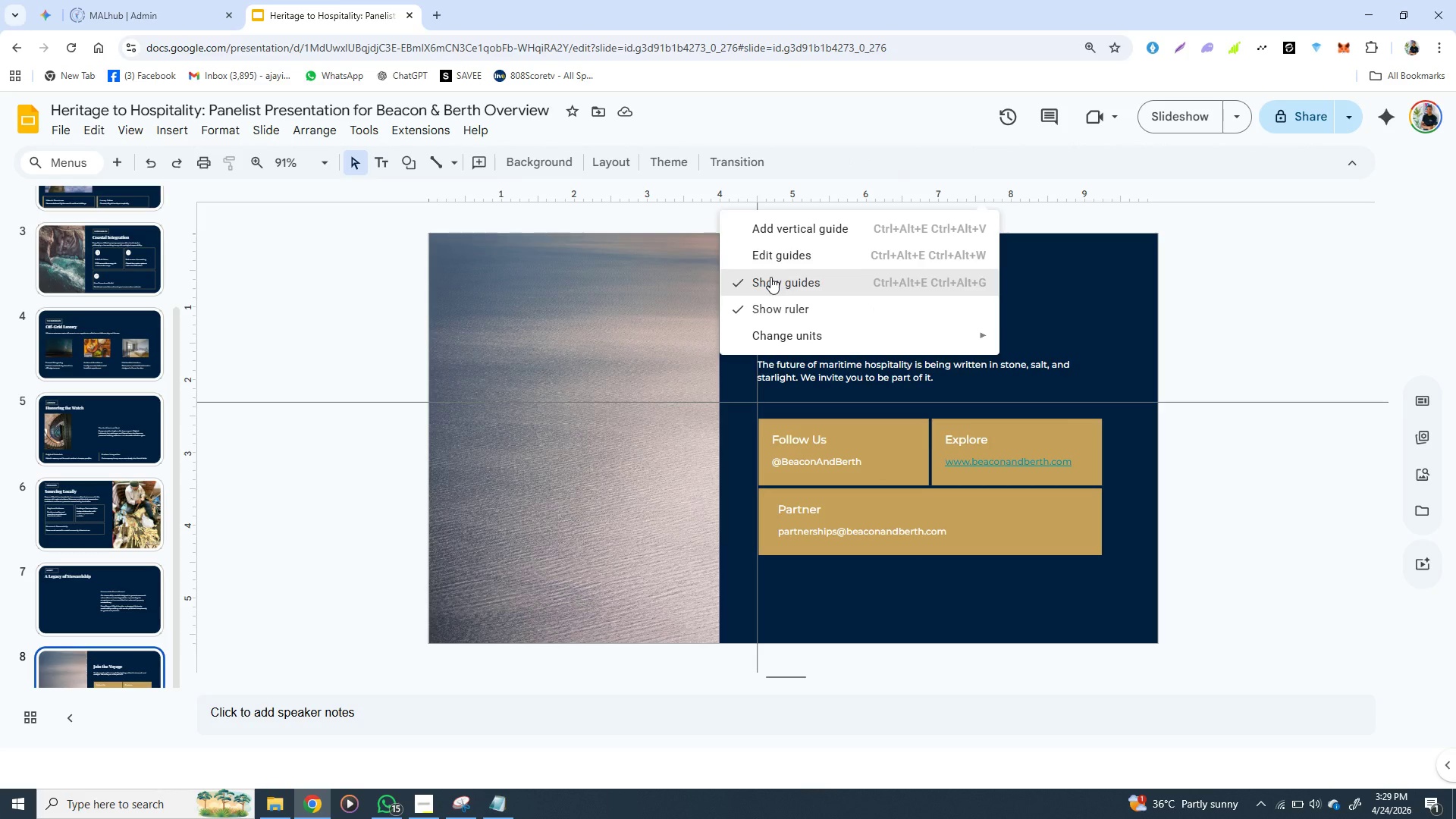 
left_click([770, 277])
 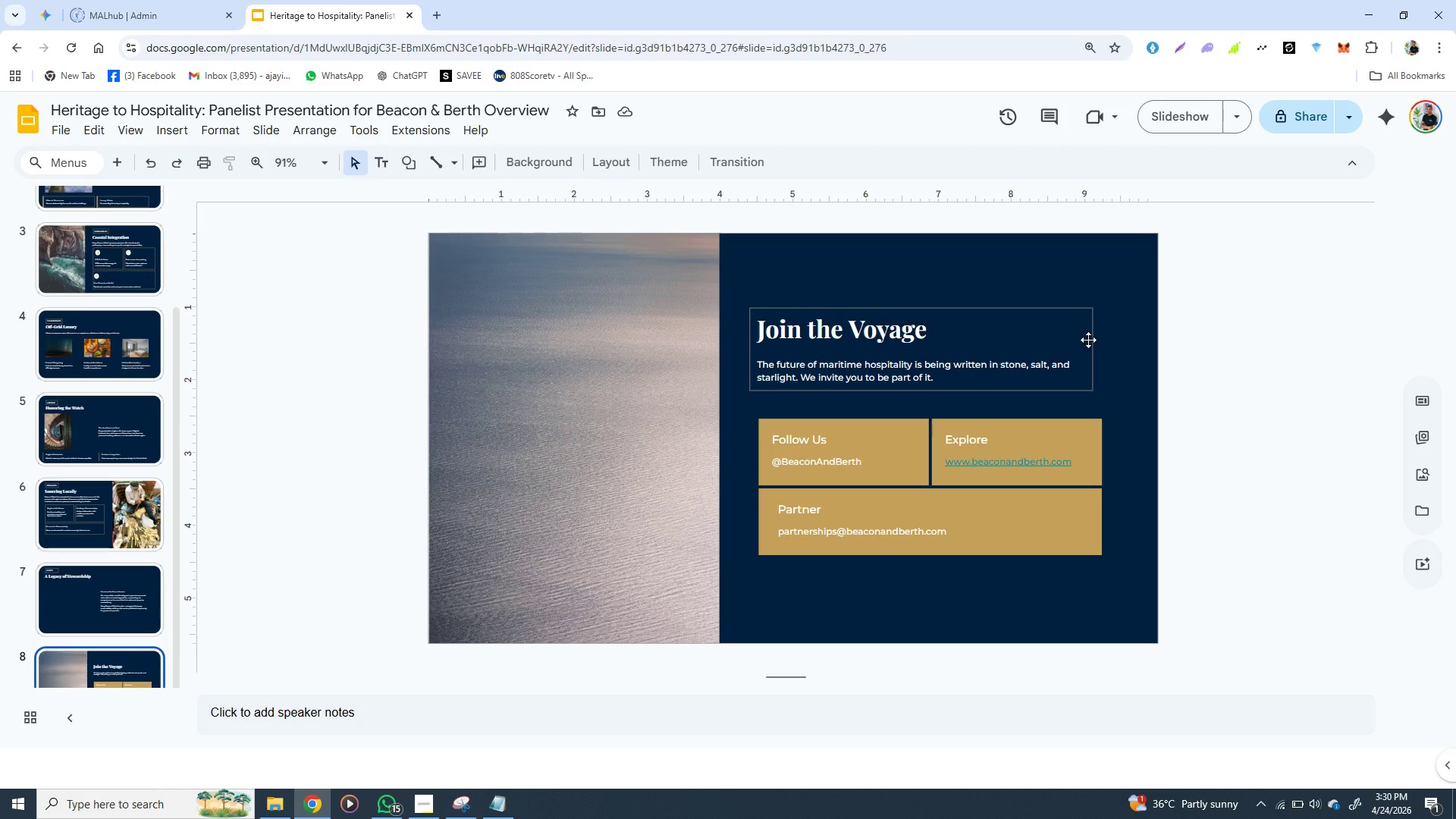 
wait(24.3)
 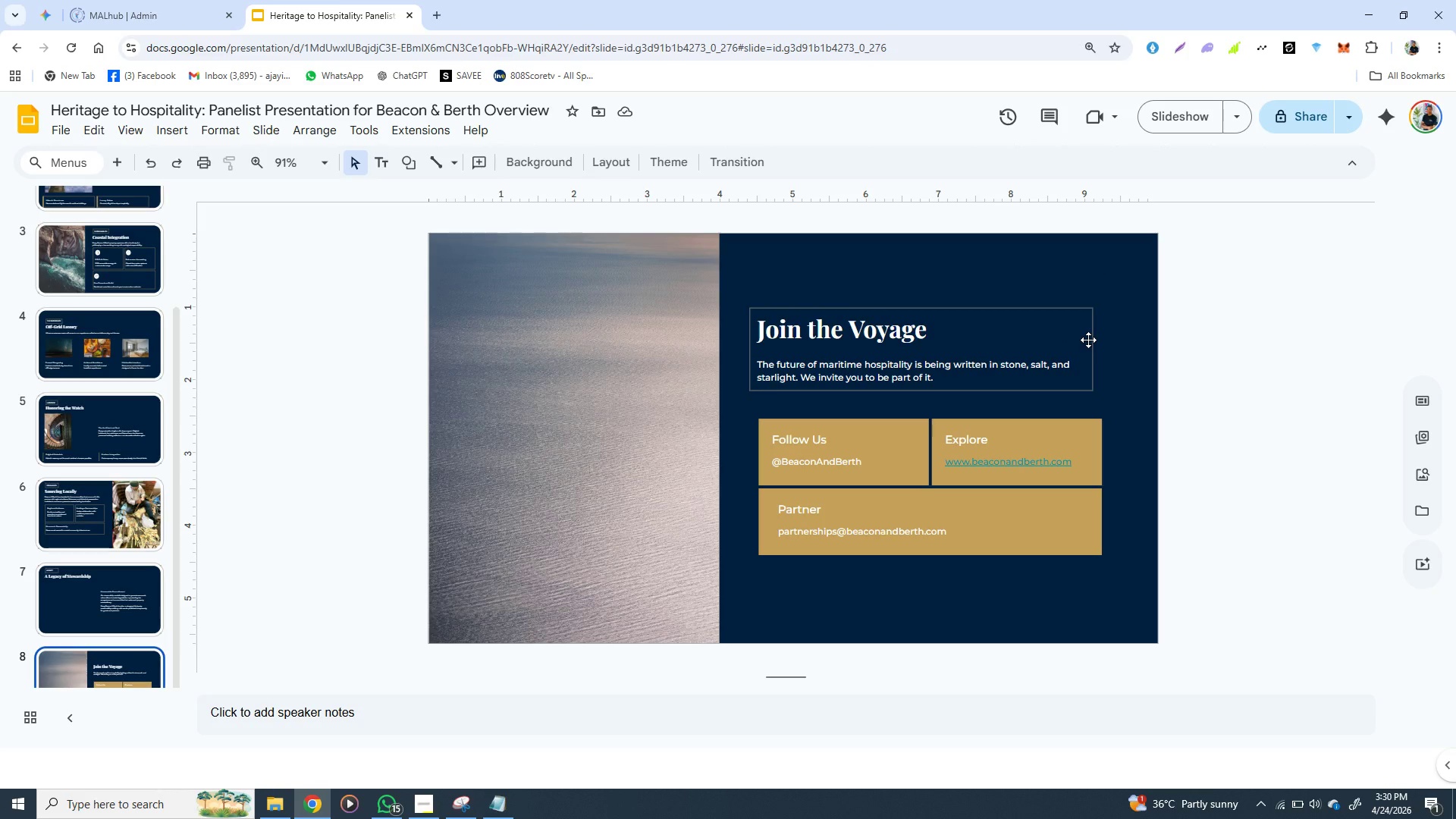 
left_click([1094, 331])
 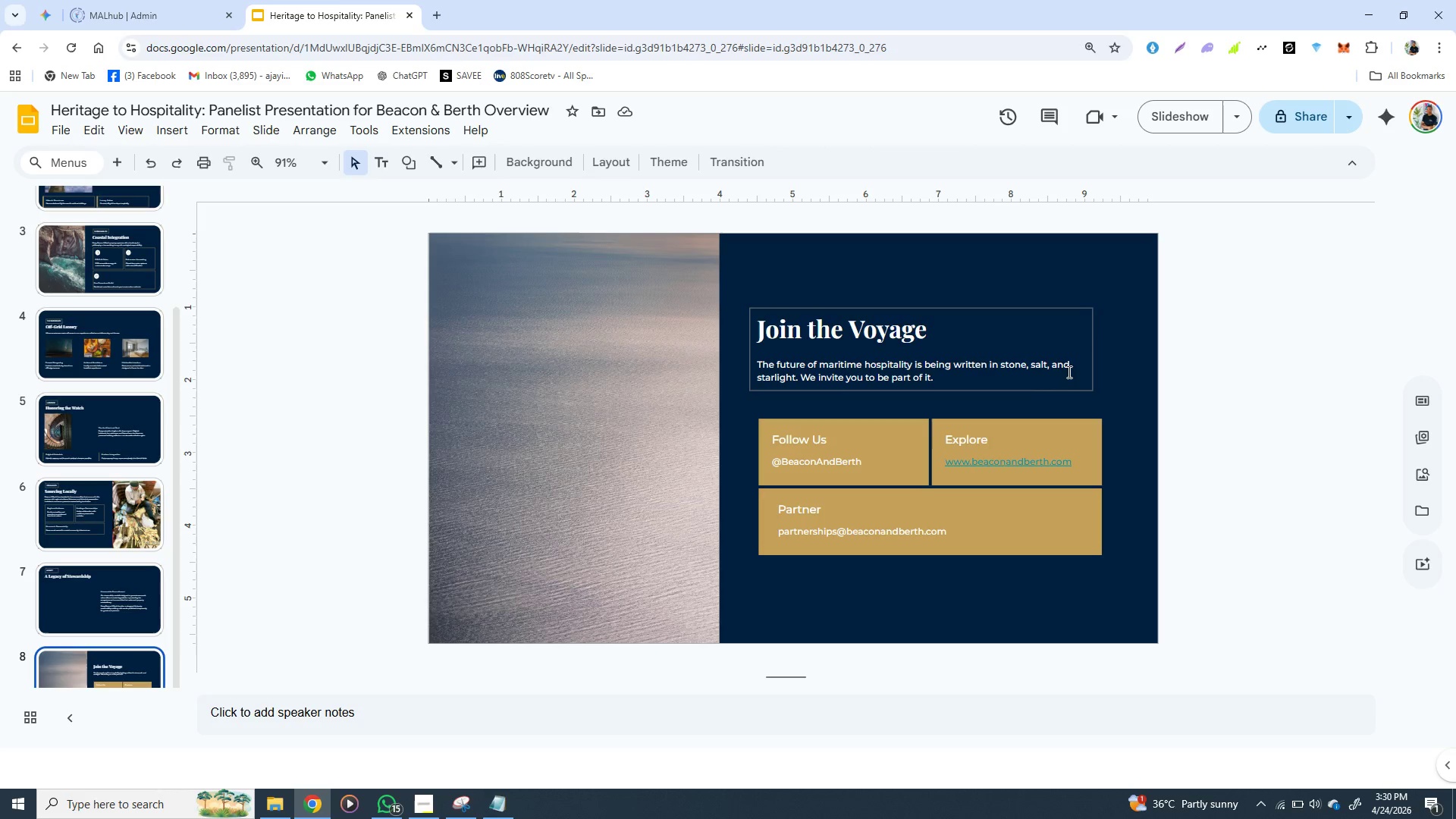 
left_click([1076, 372])
 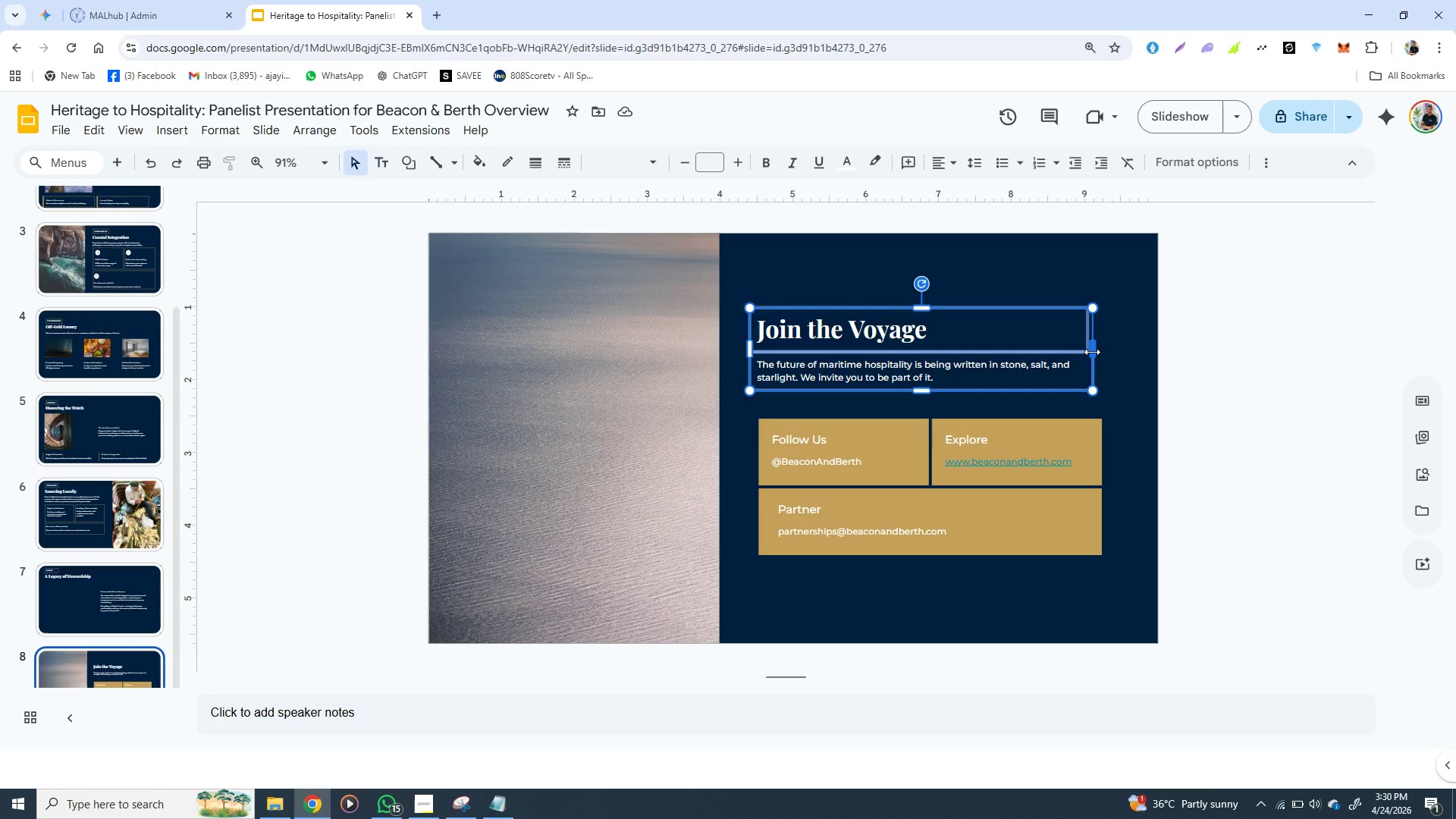 
left_click_drag(start_coordinate=[1092, 352], to_coordinate=[1100, 352])
 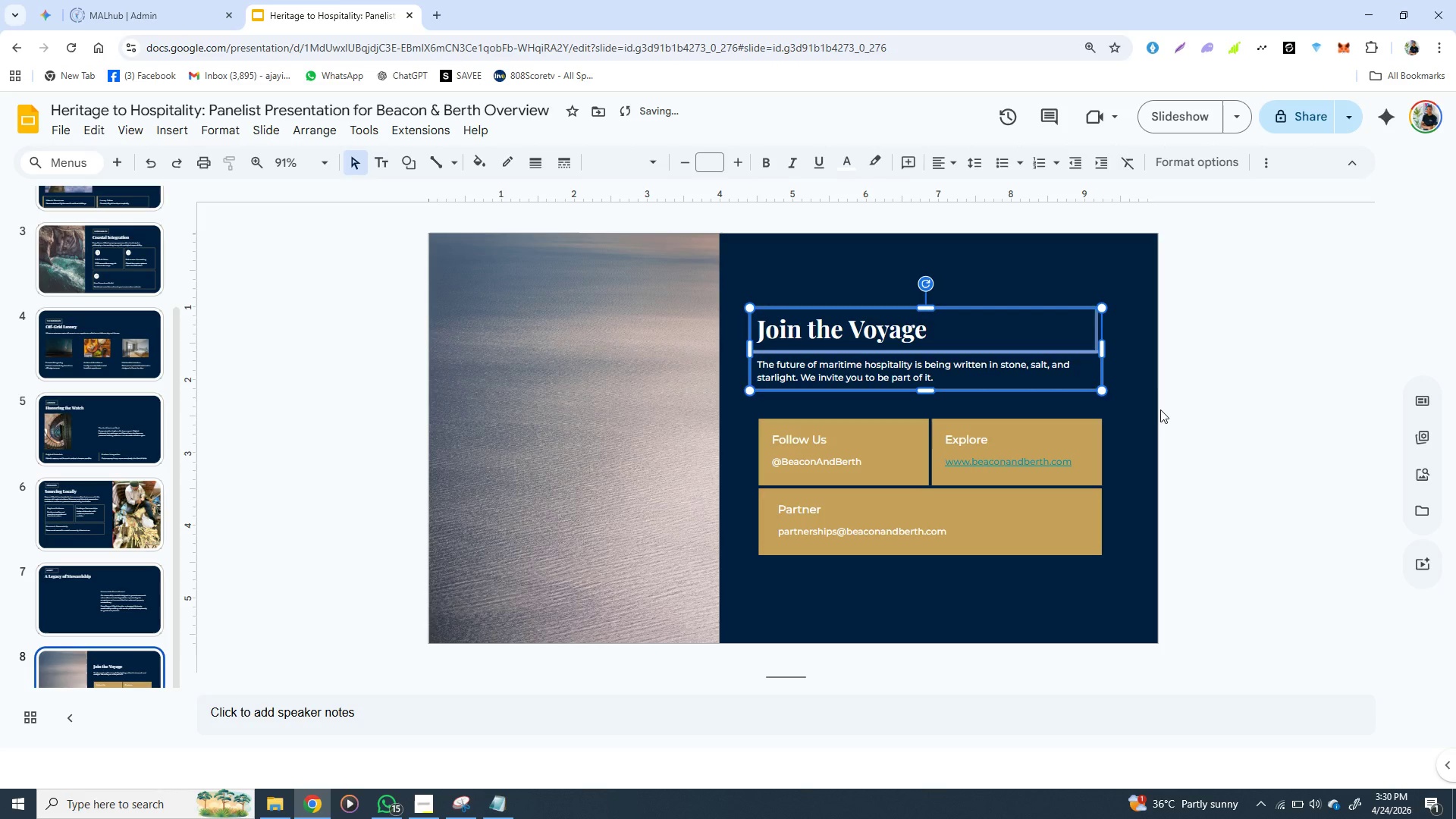 
left_click([1160, 411])
 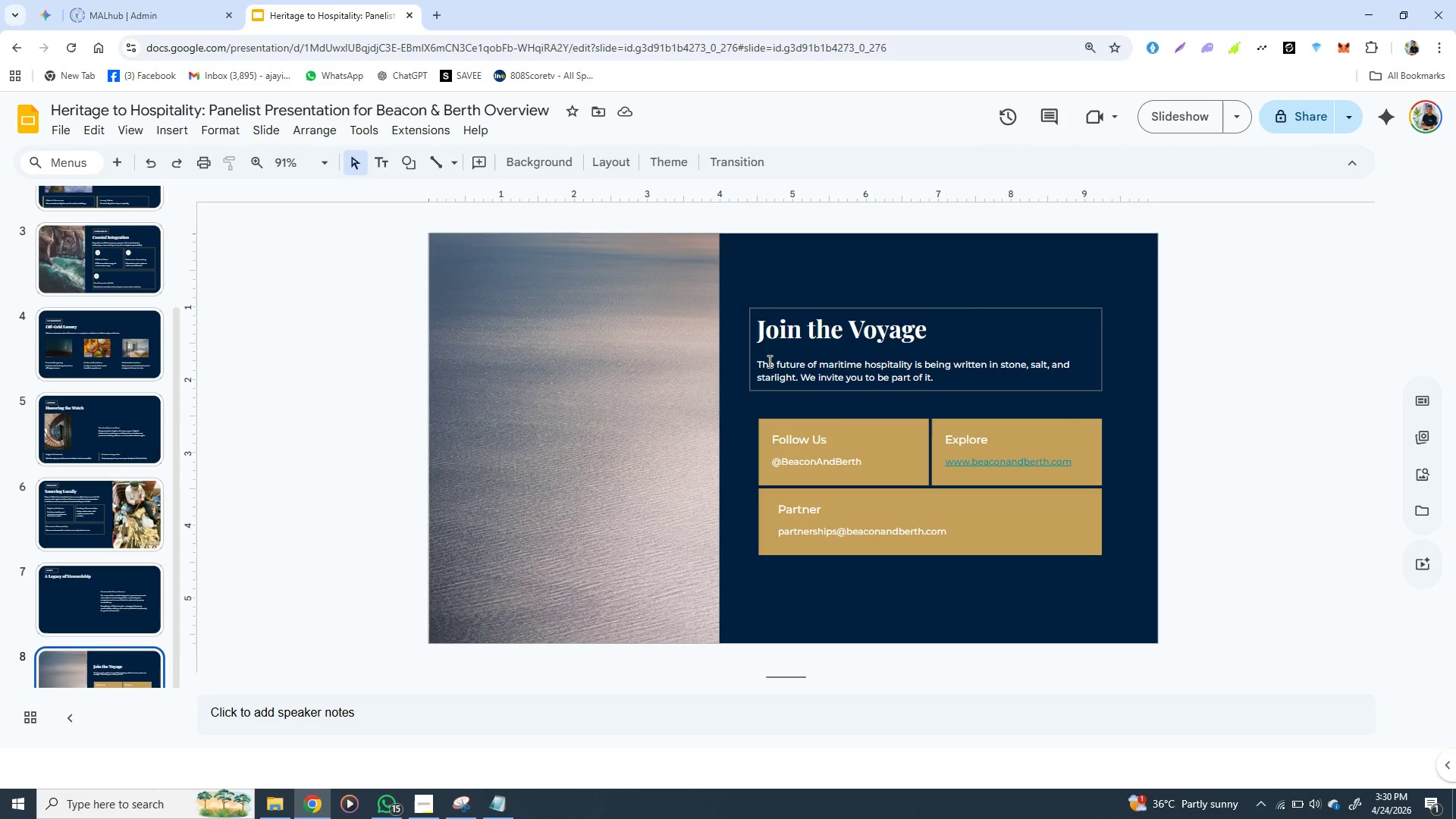 
wait(5.31)
 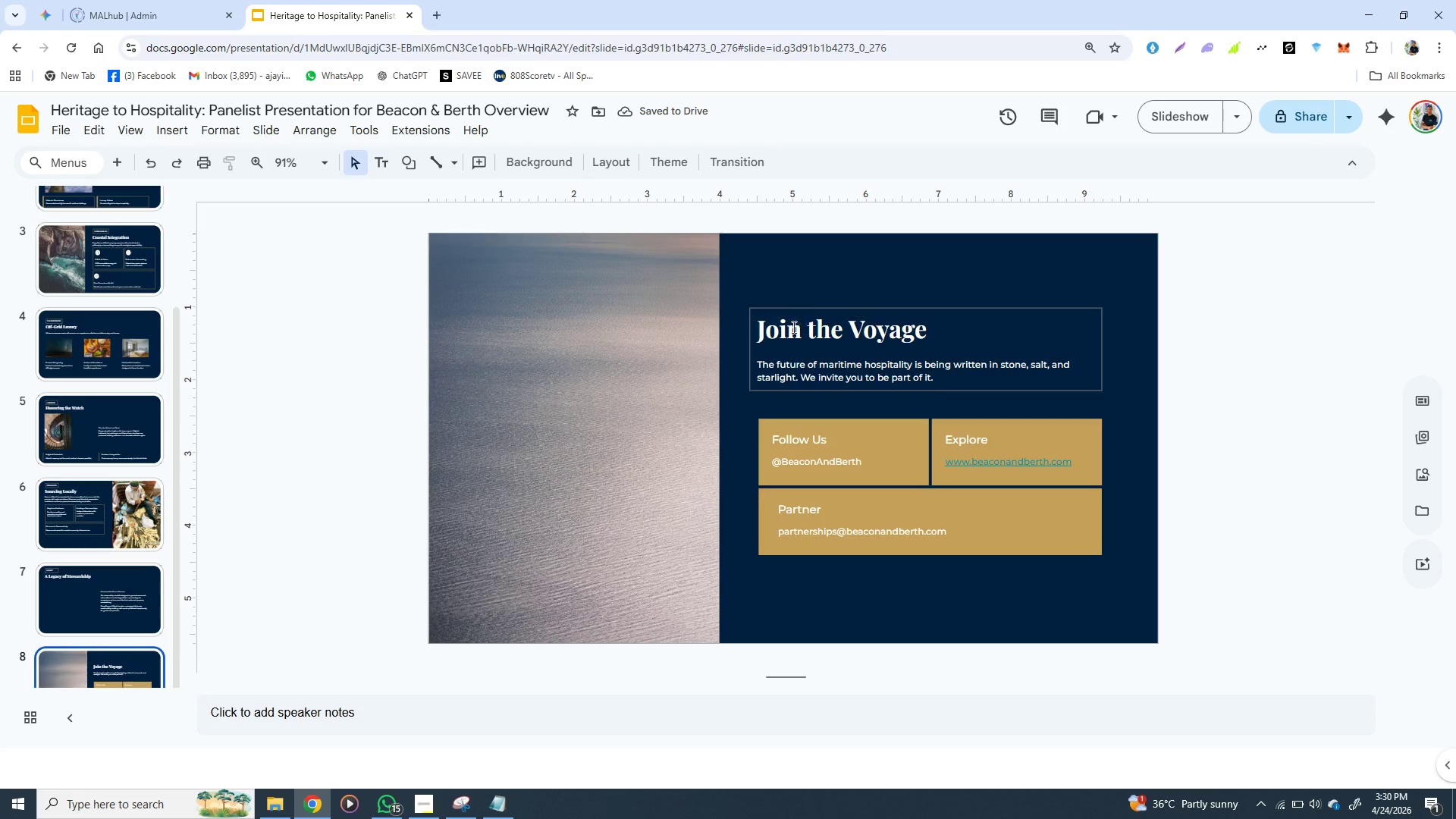 
left_click([752, 315])
 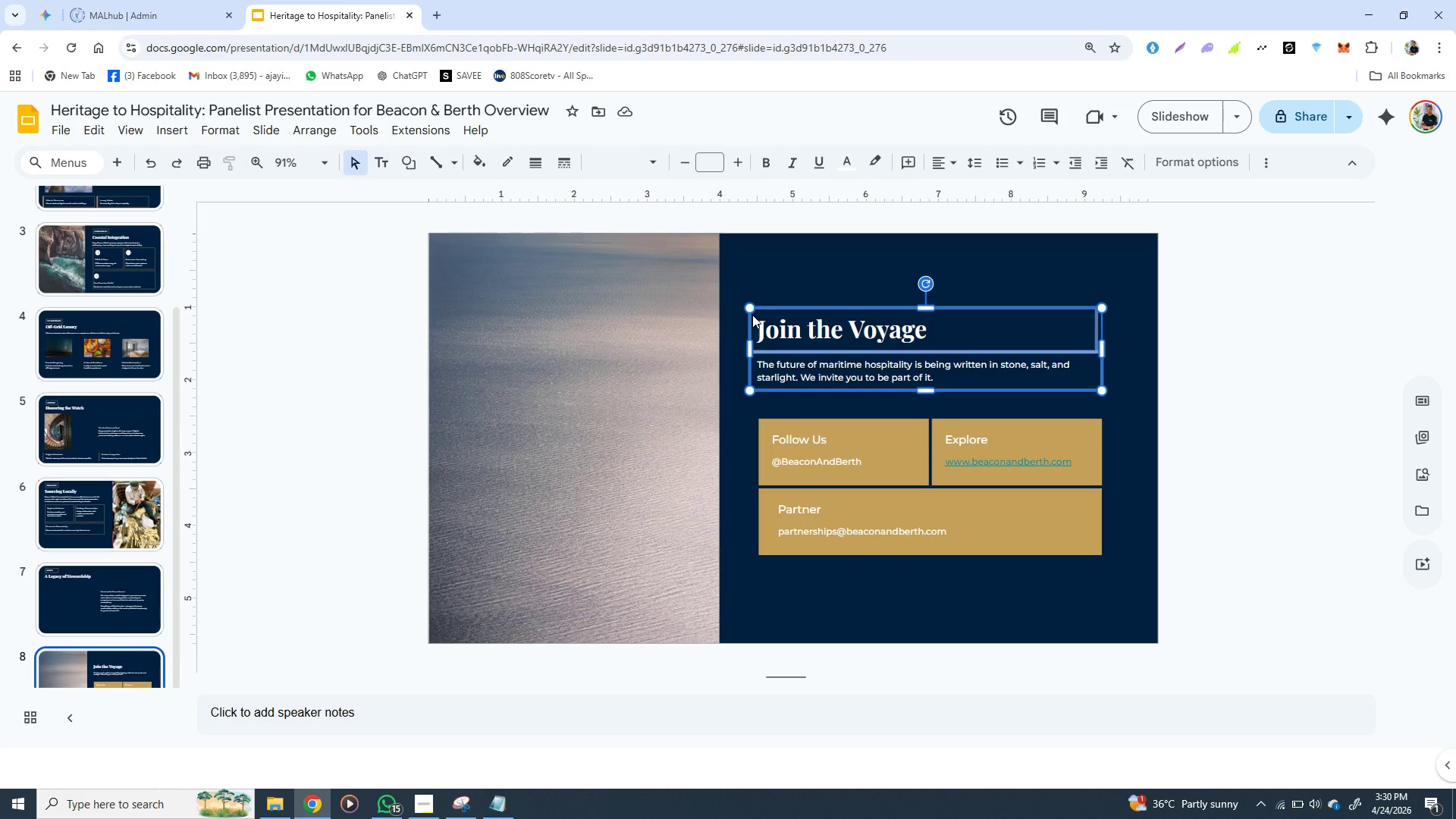 
hold_key(key=ArrowDown, duration=0.8)
 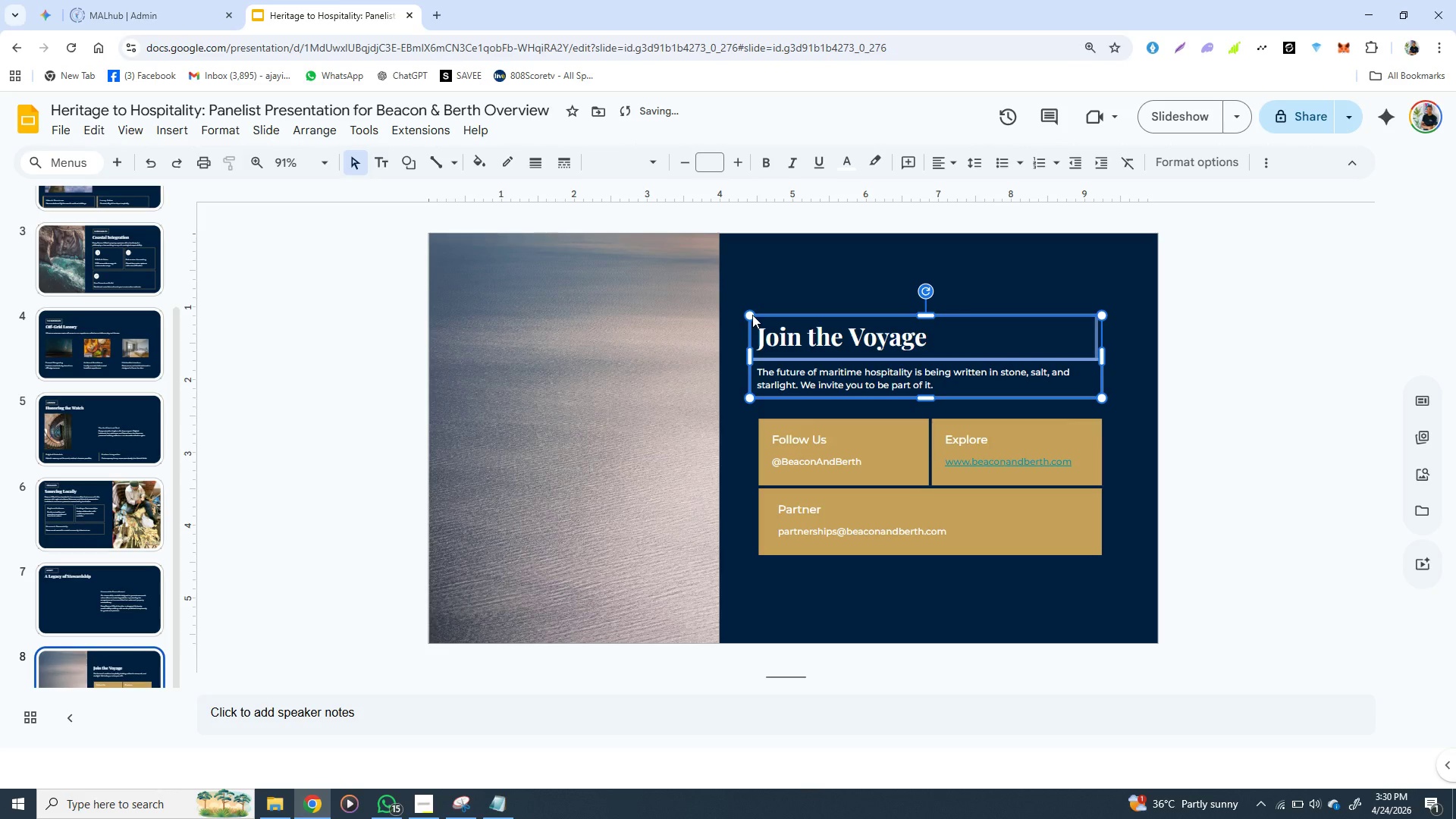 
key(ArrowDown)
 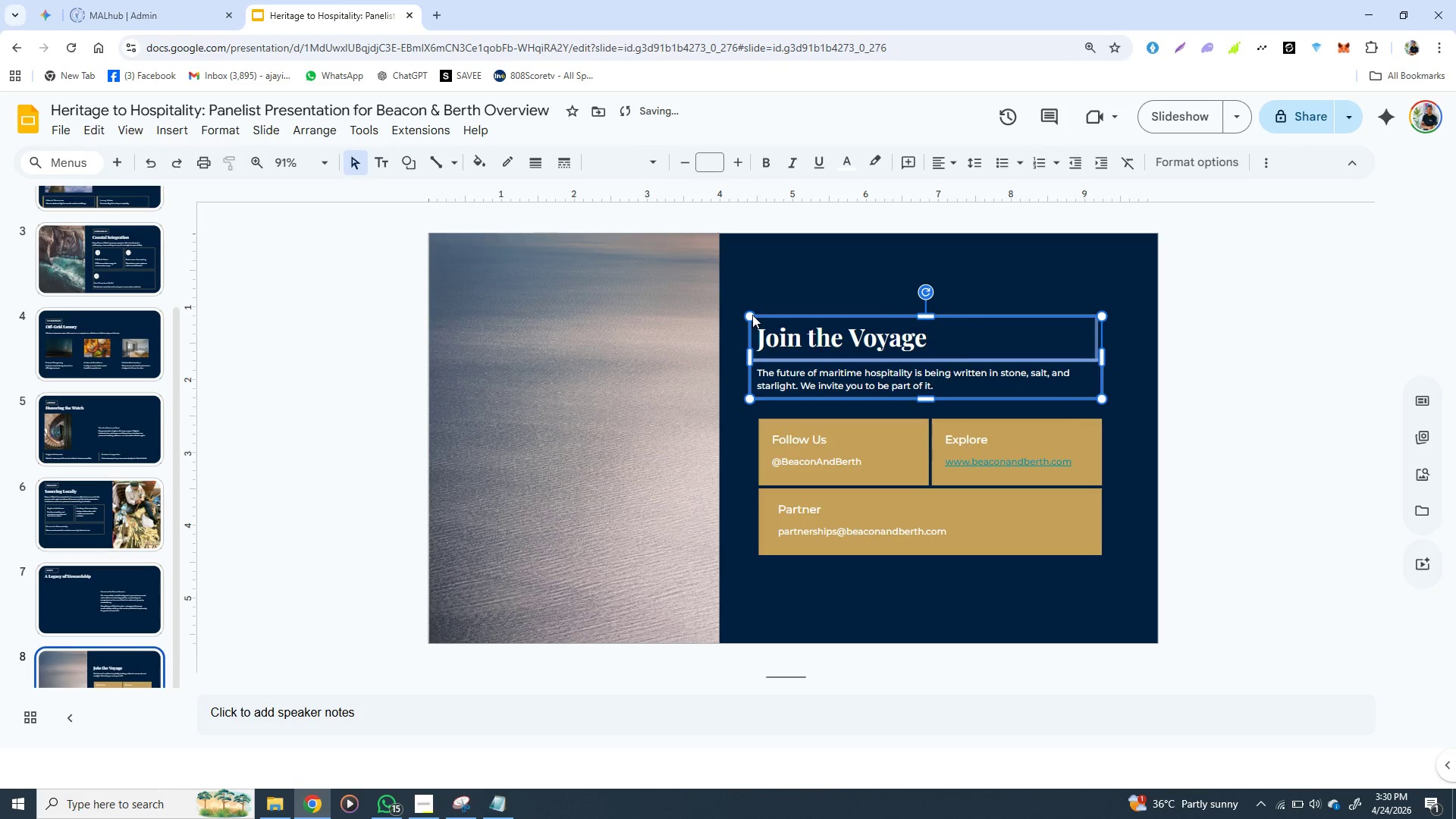 
key(ArrowDown)
 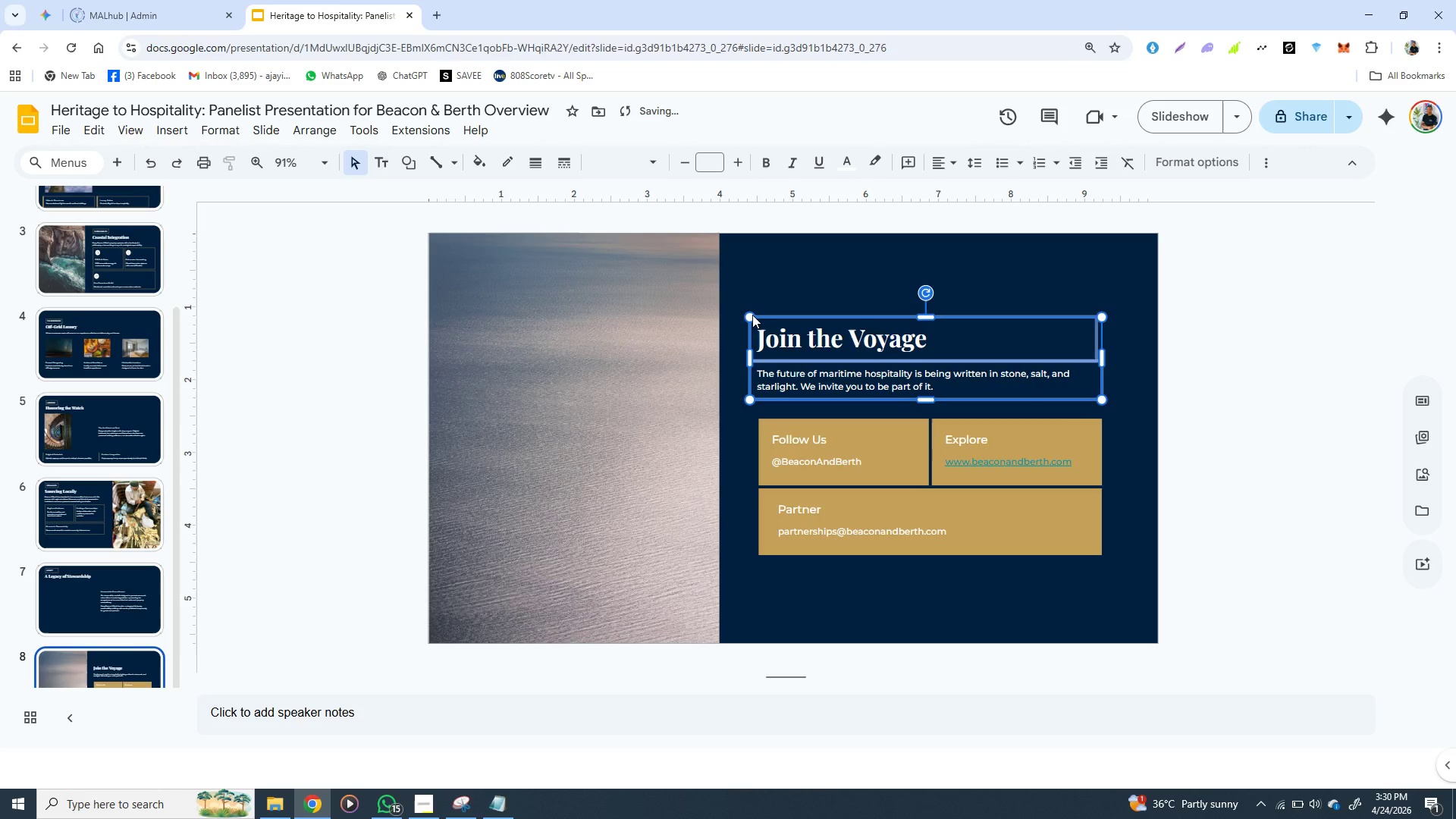 
key(ArrowDown)
 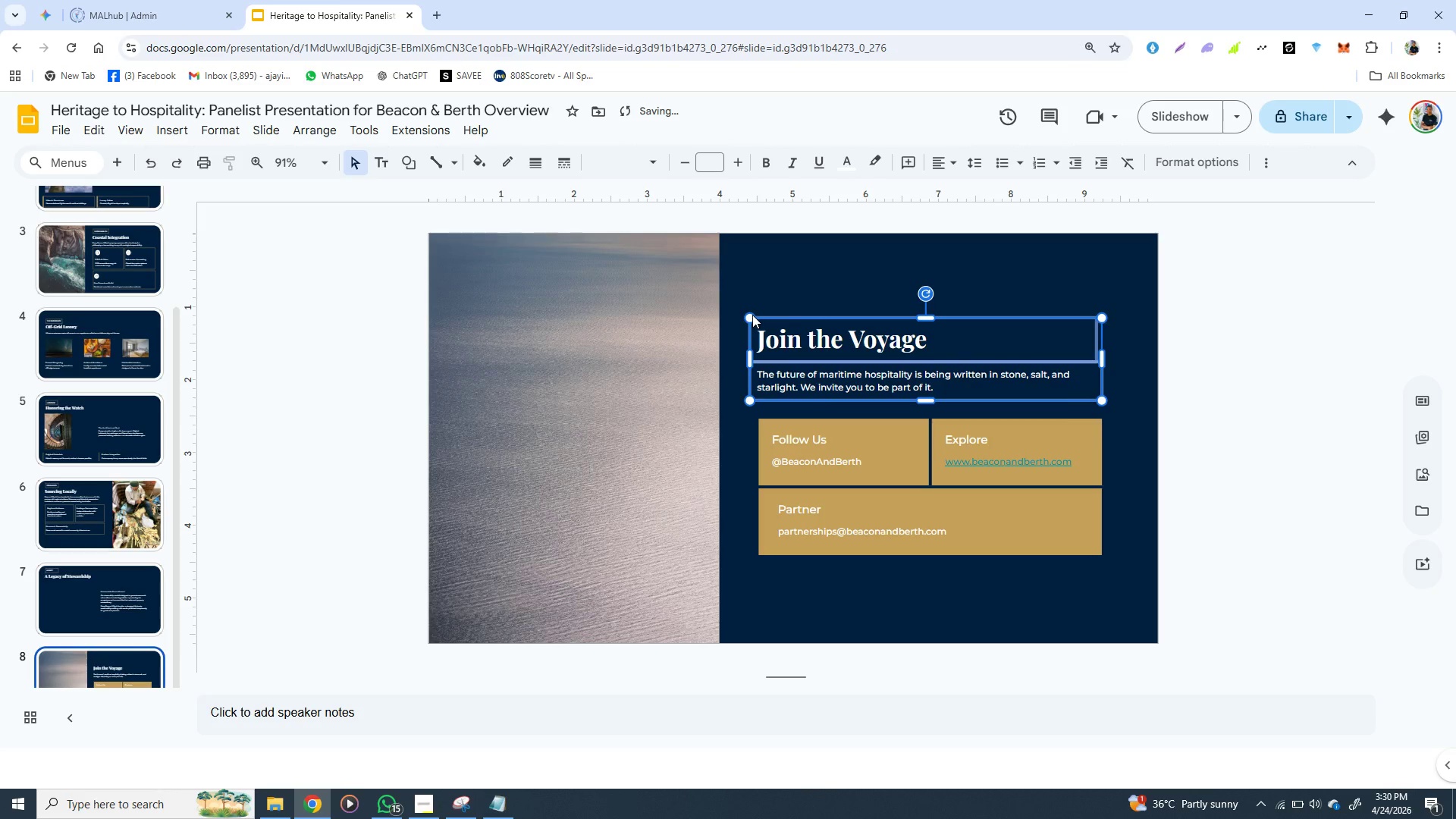 
key(ArrowDown)
 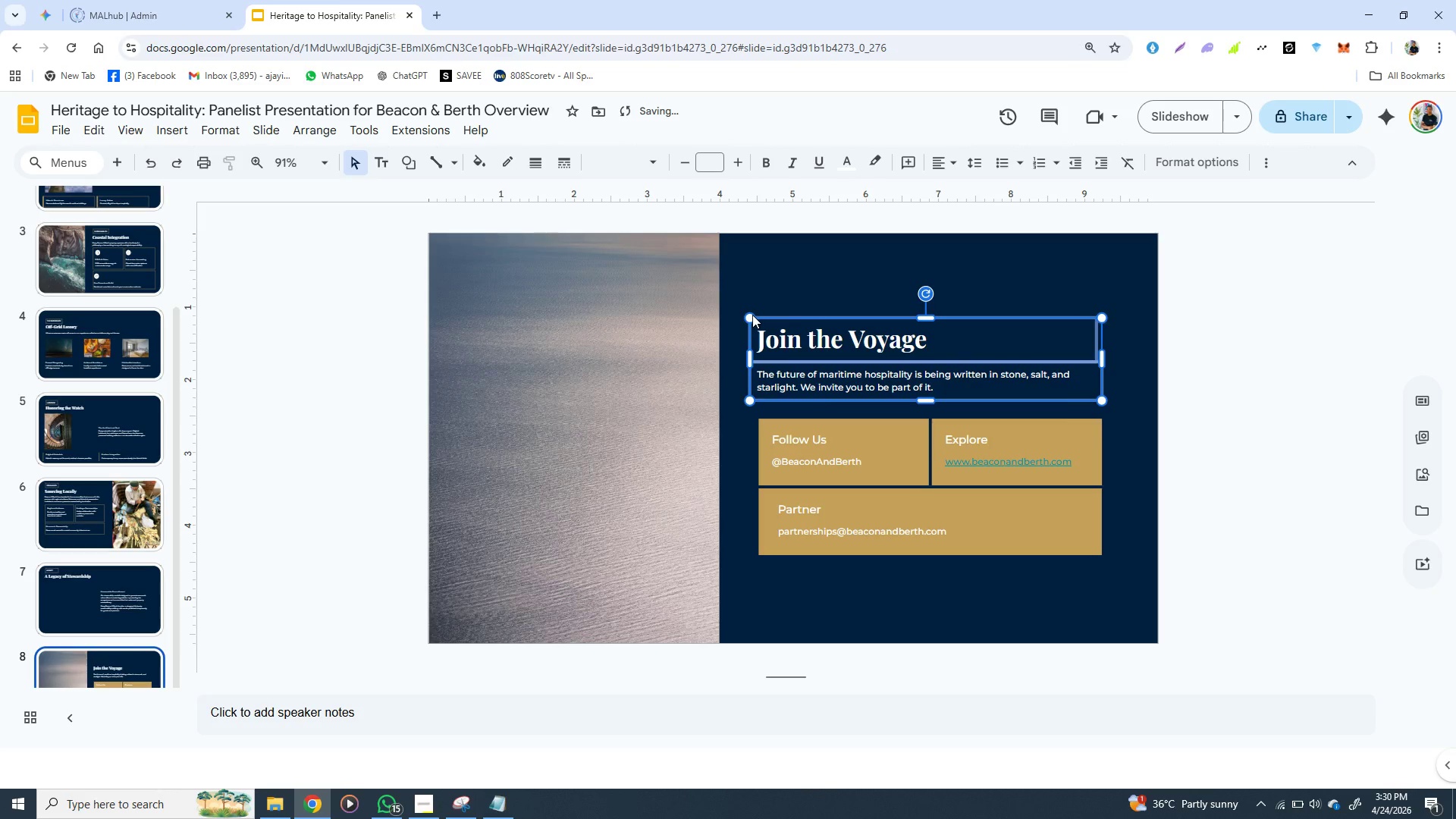 
key(ArrowDown)
 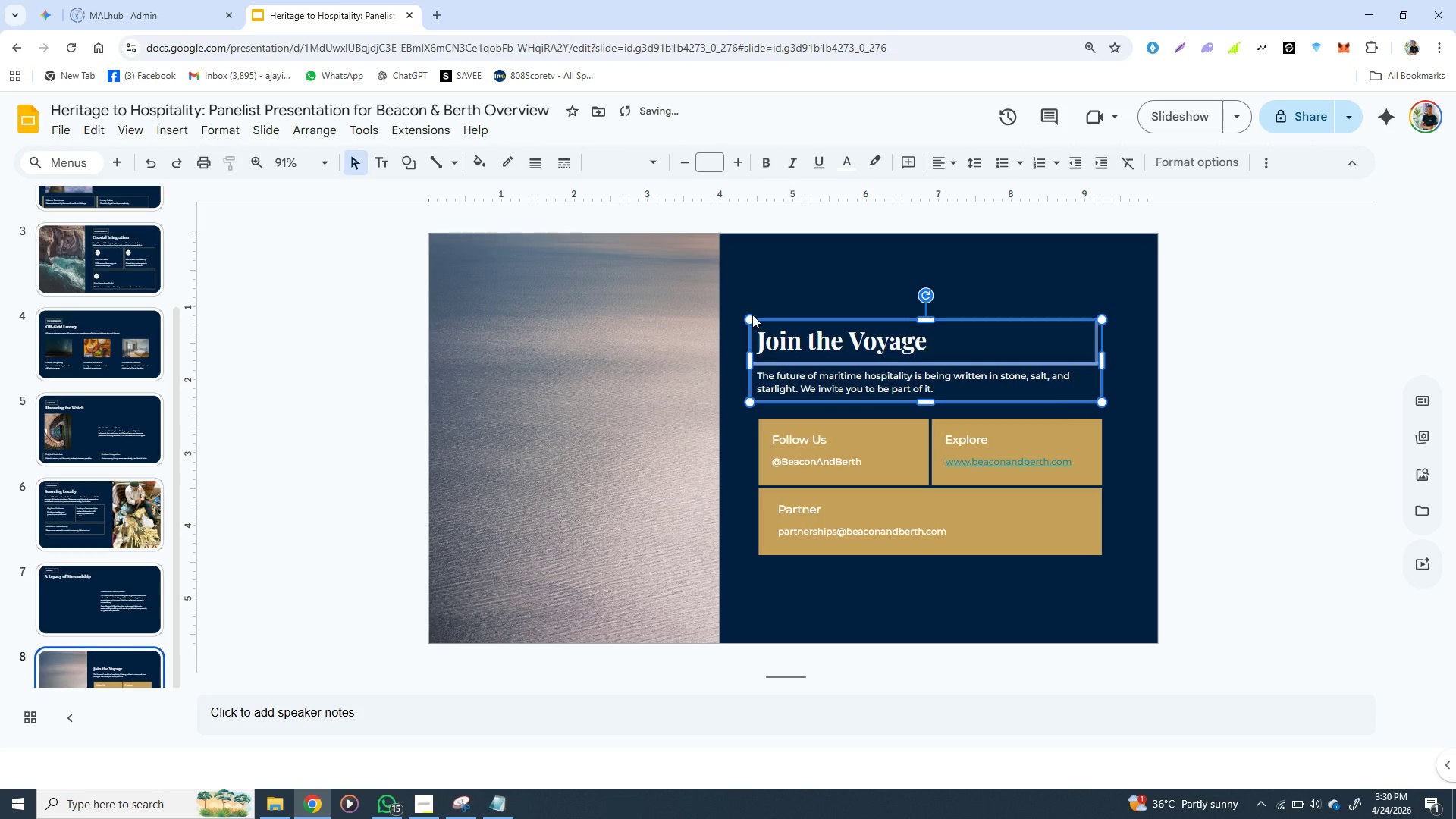 
key(ArrowDown)
 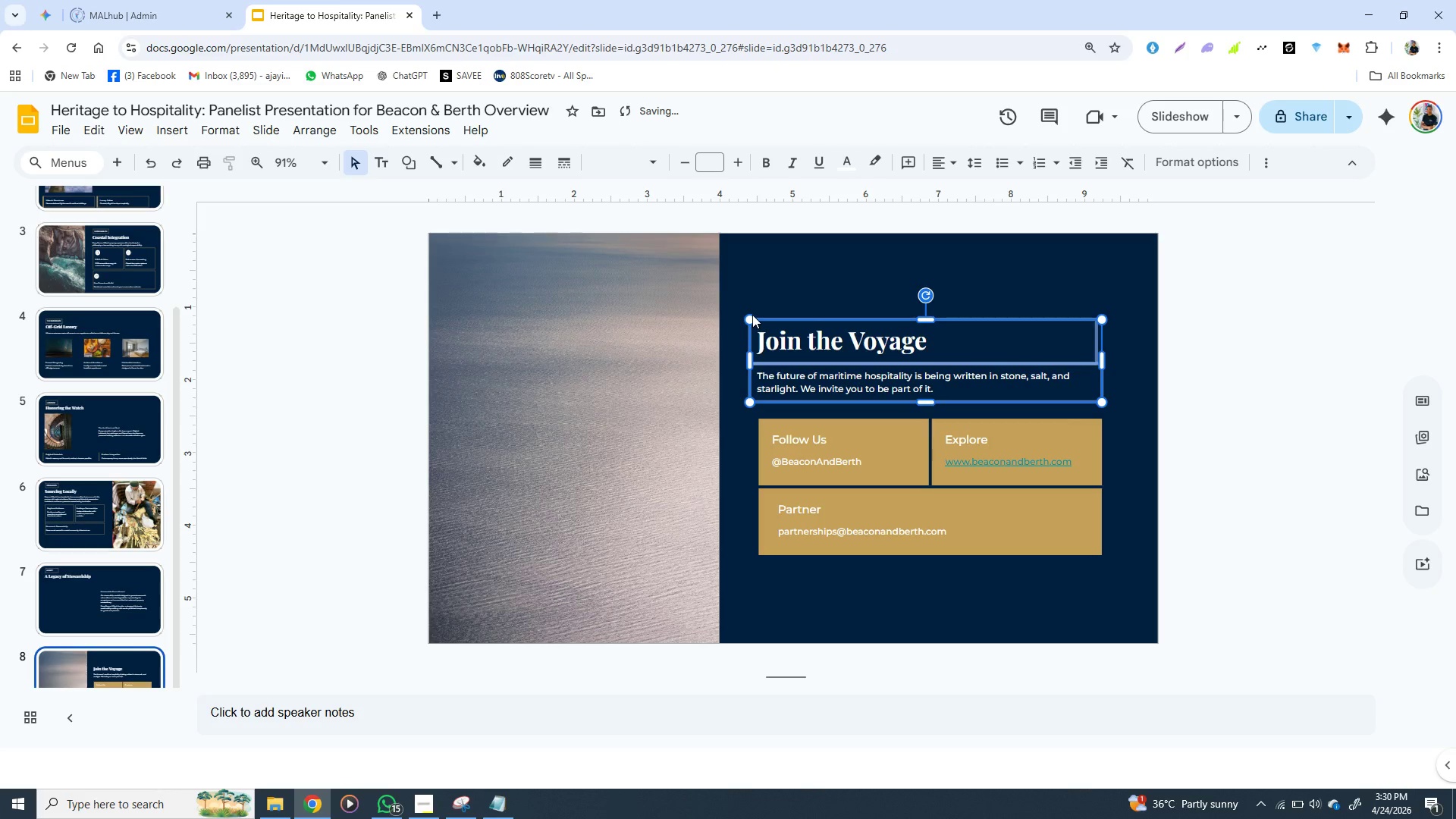 
key(ArrowDown)
 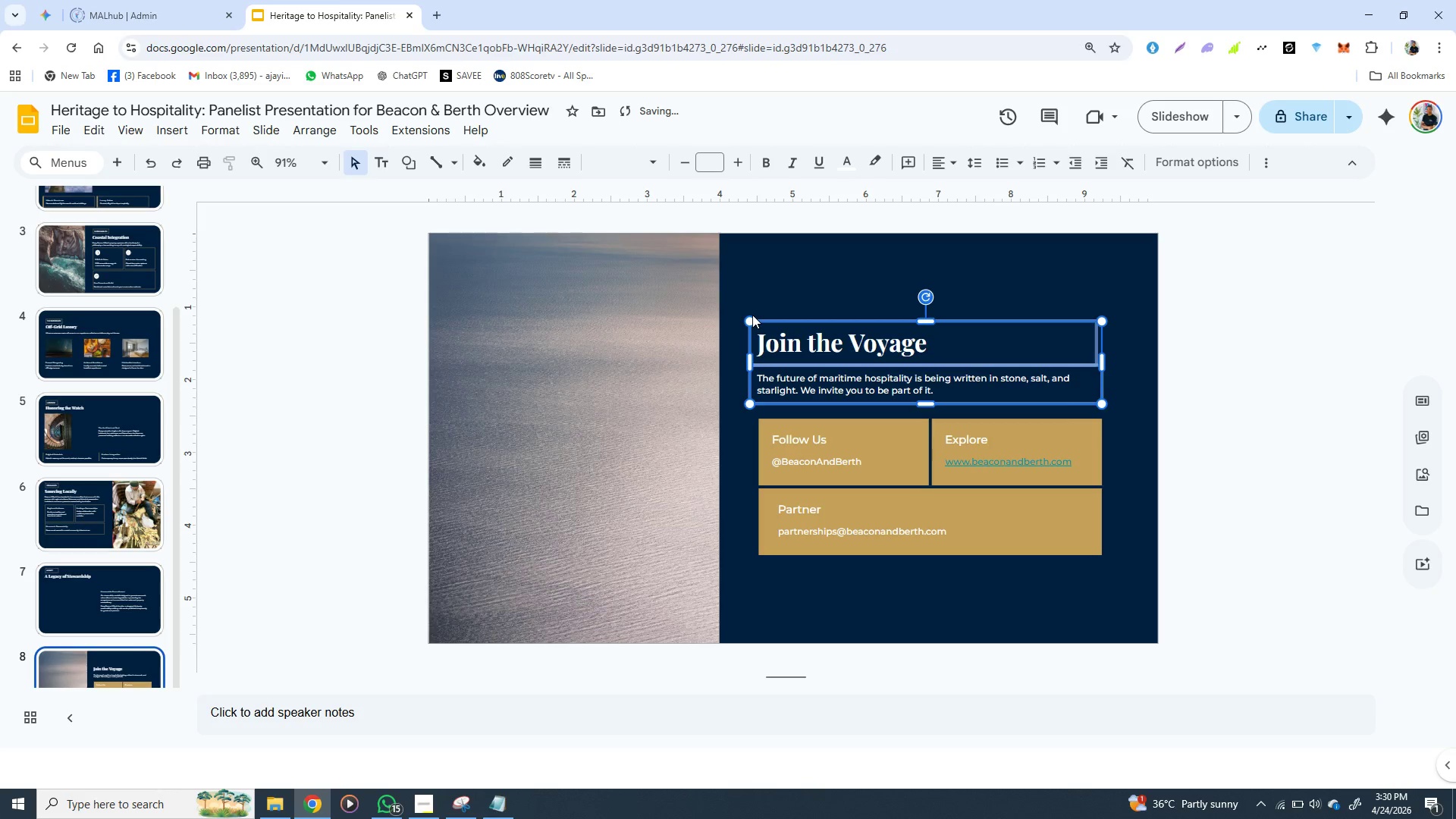 
key(ArrowDown)
 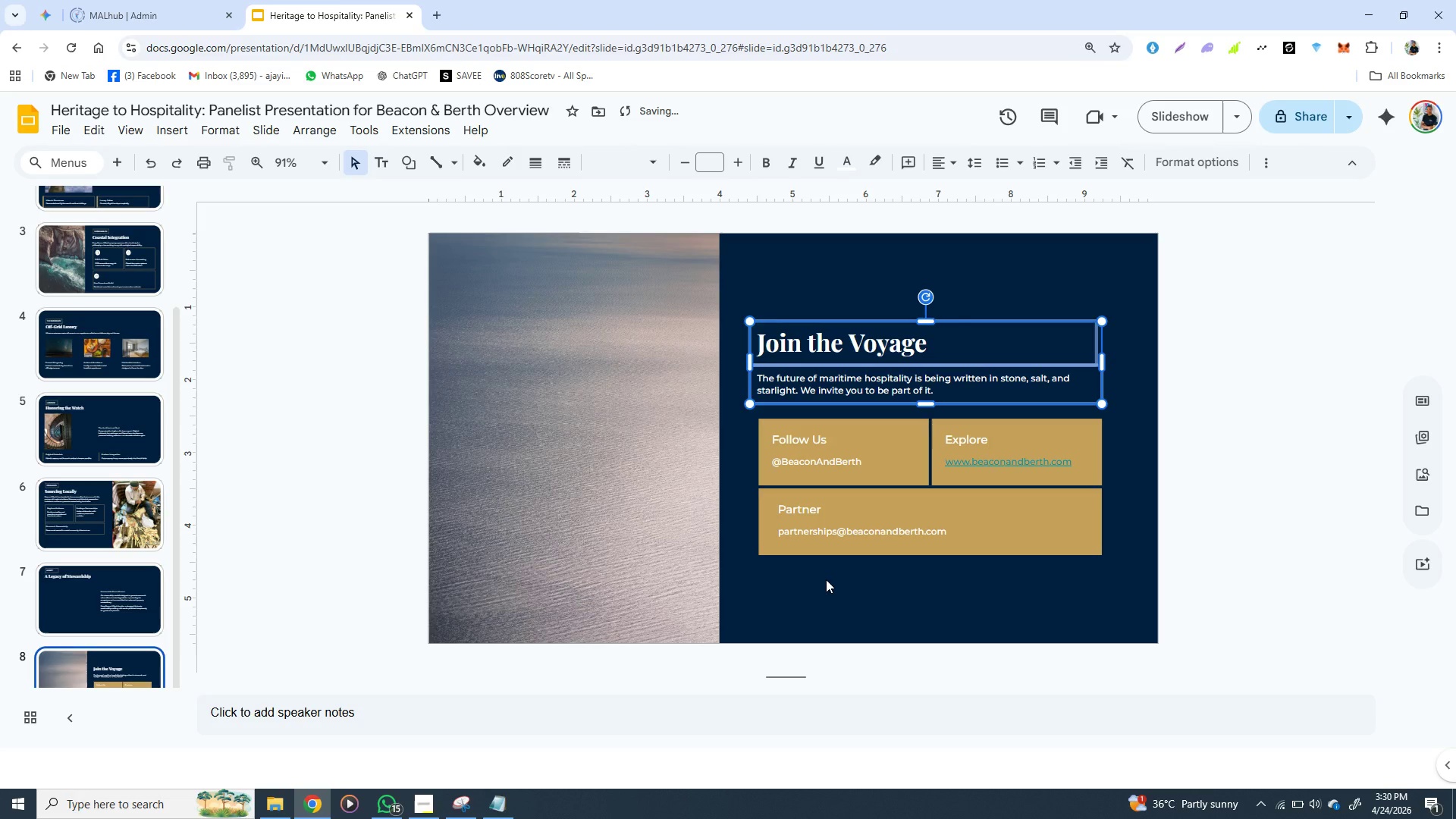 
left_click([826, 579])
 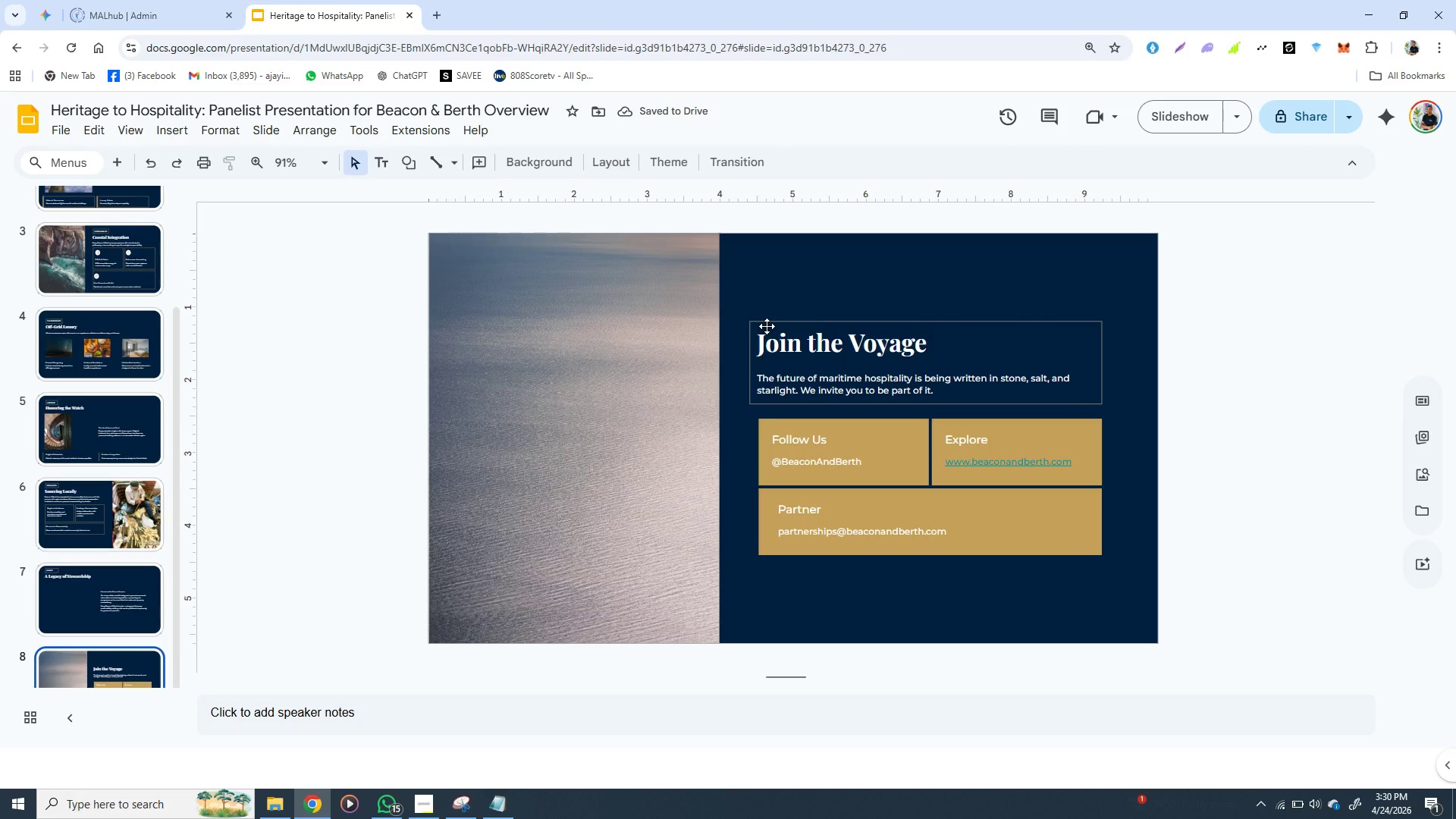 
left_click([764, 325])
 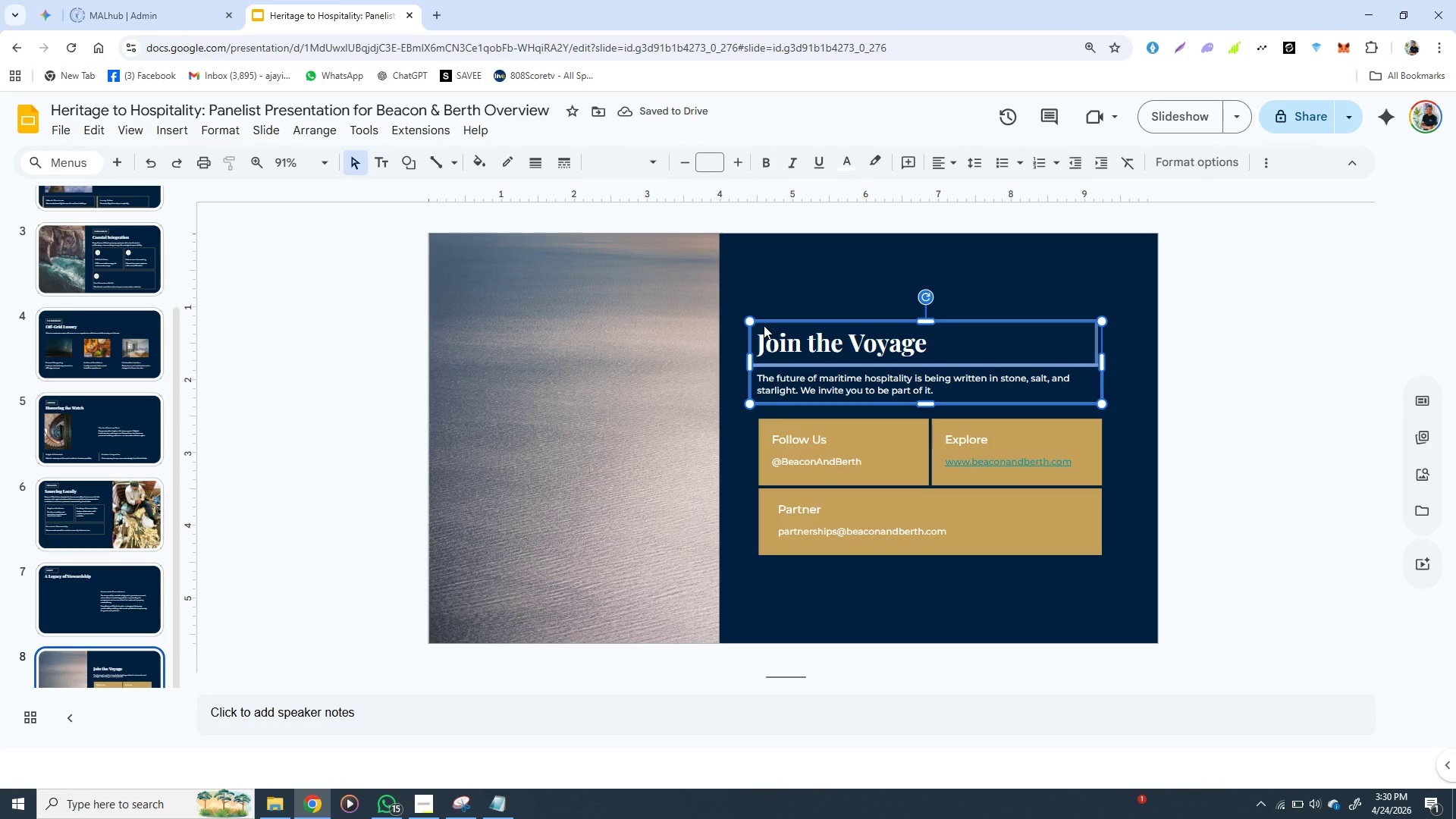 
hold_key(key=ShiftLeft, duration=1.52)
left_click([764, 446])
 